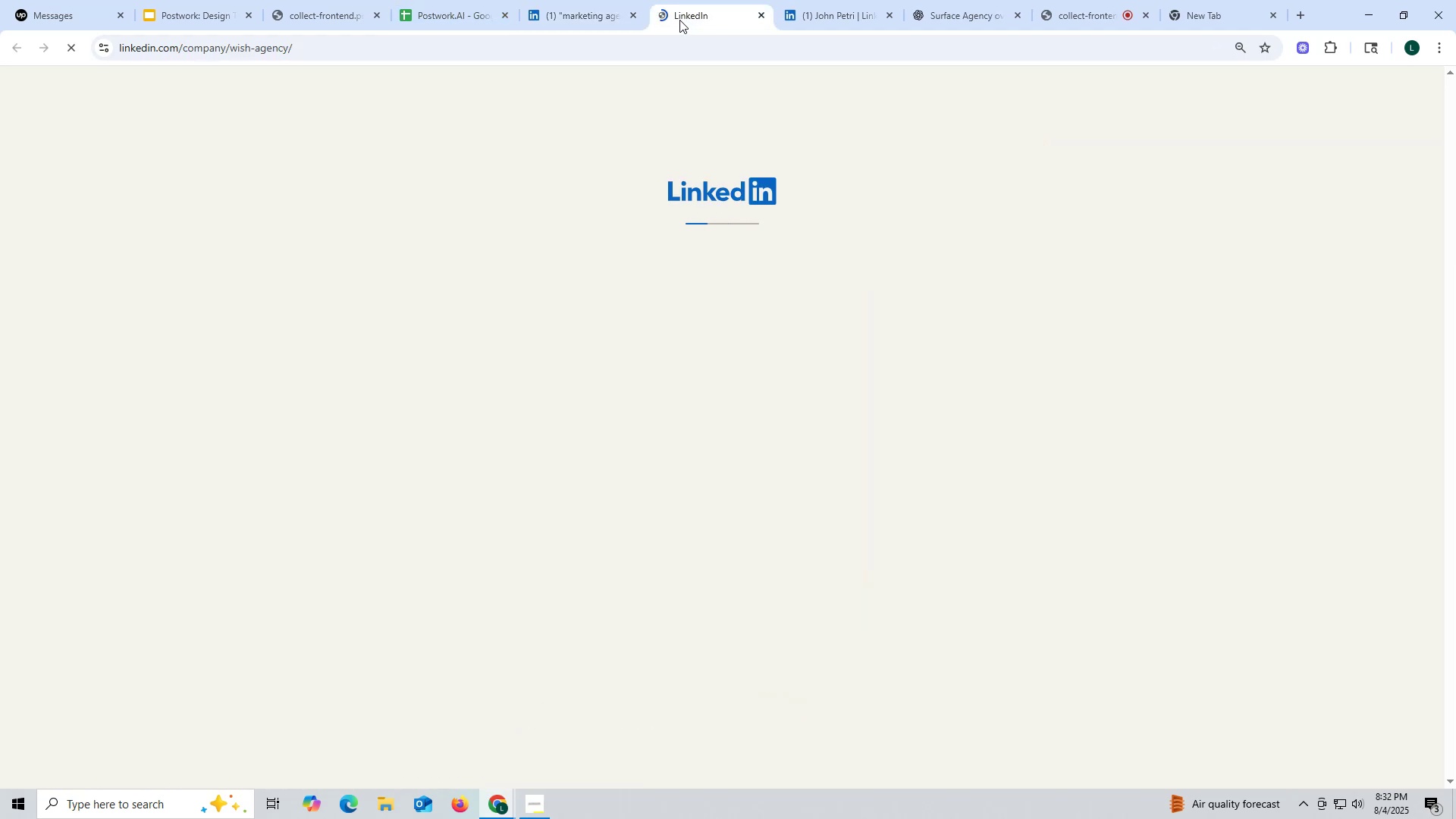 
left_click([563, 344])
 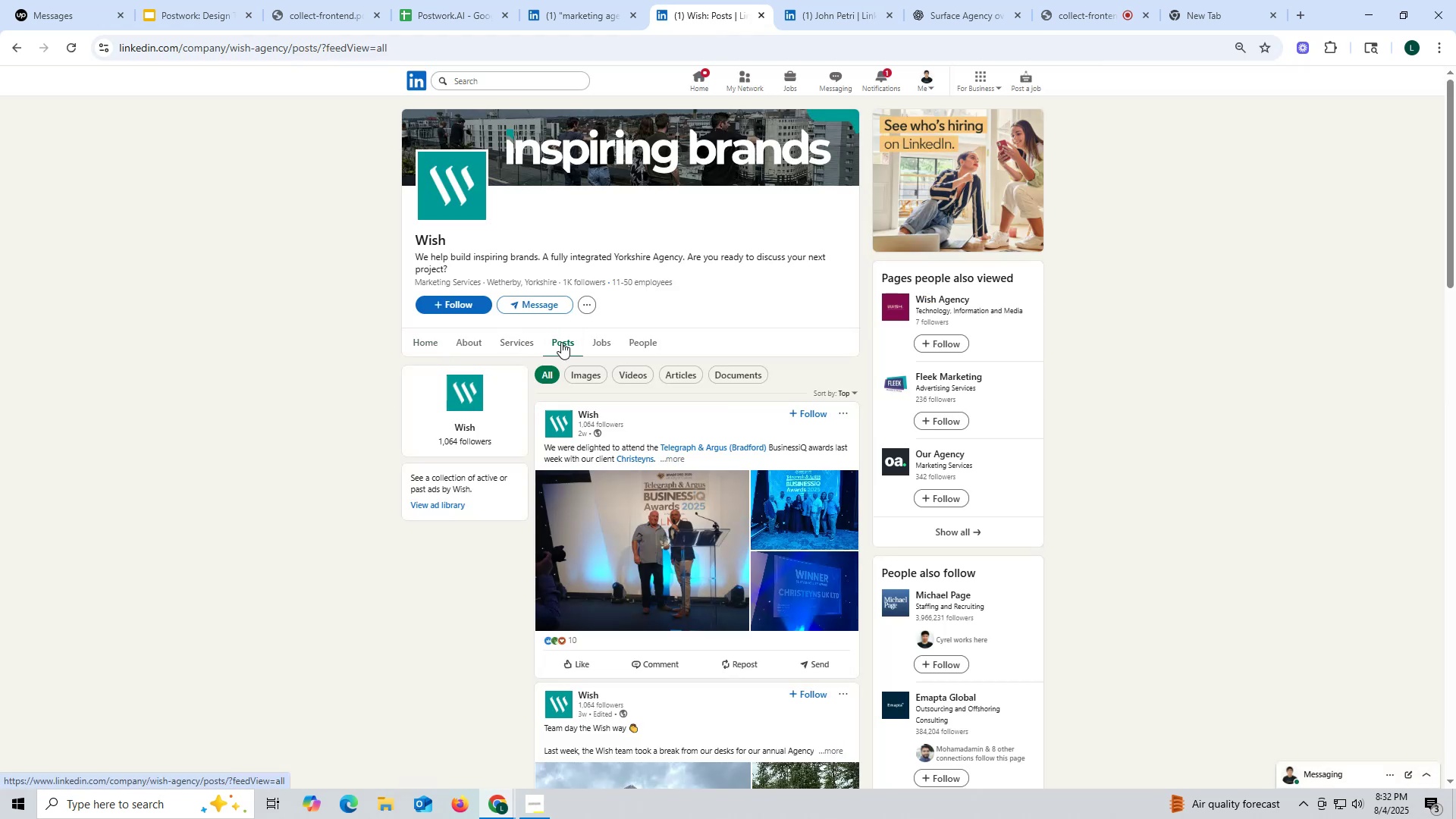 
wait(8.84)
 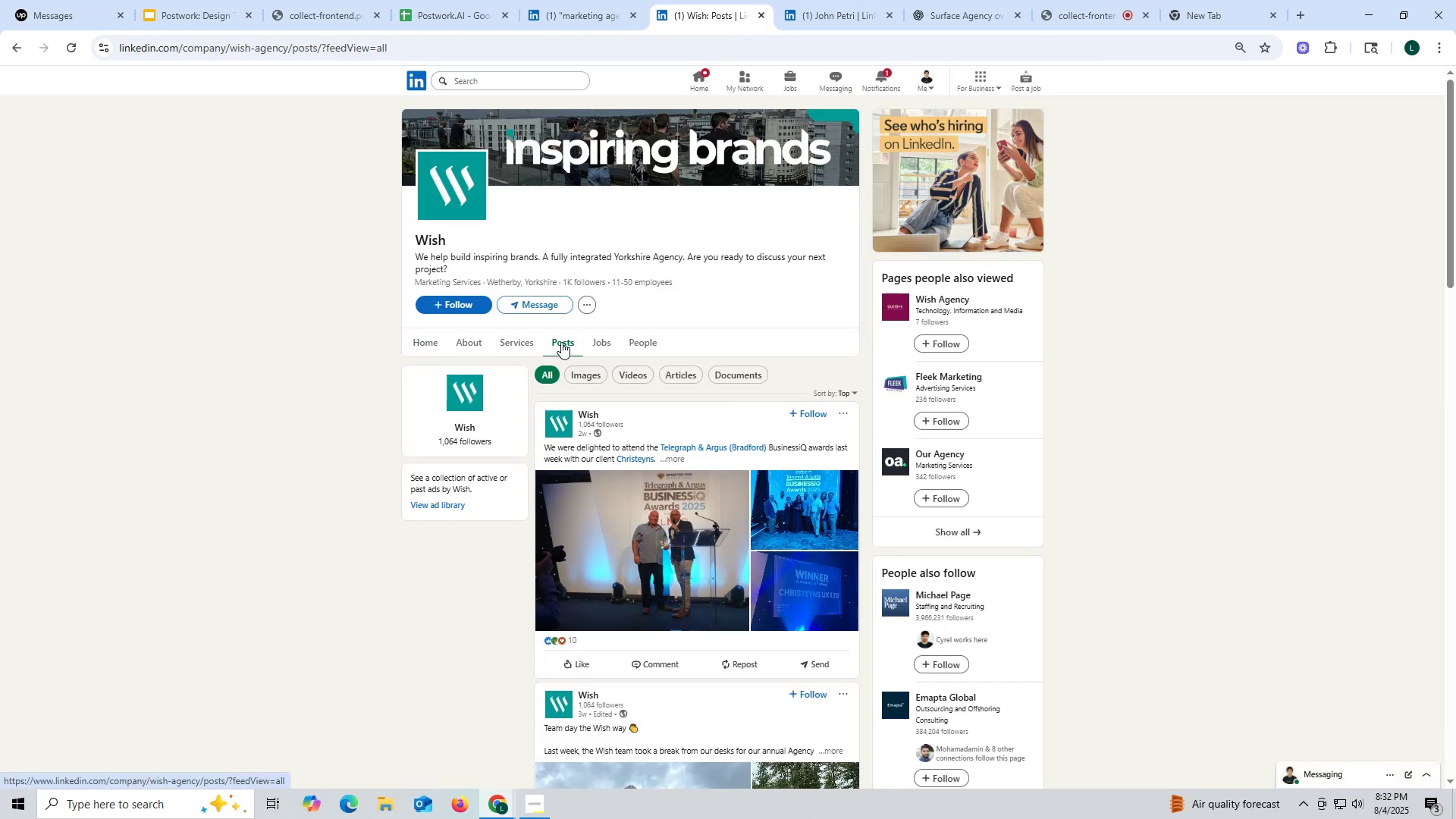 
left_click([468, 340])
 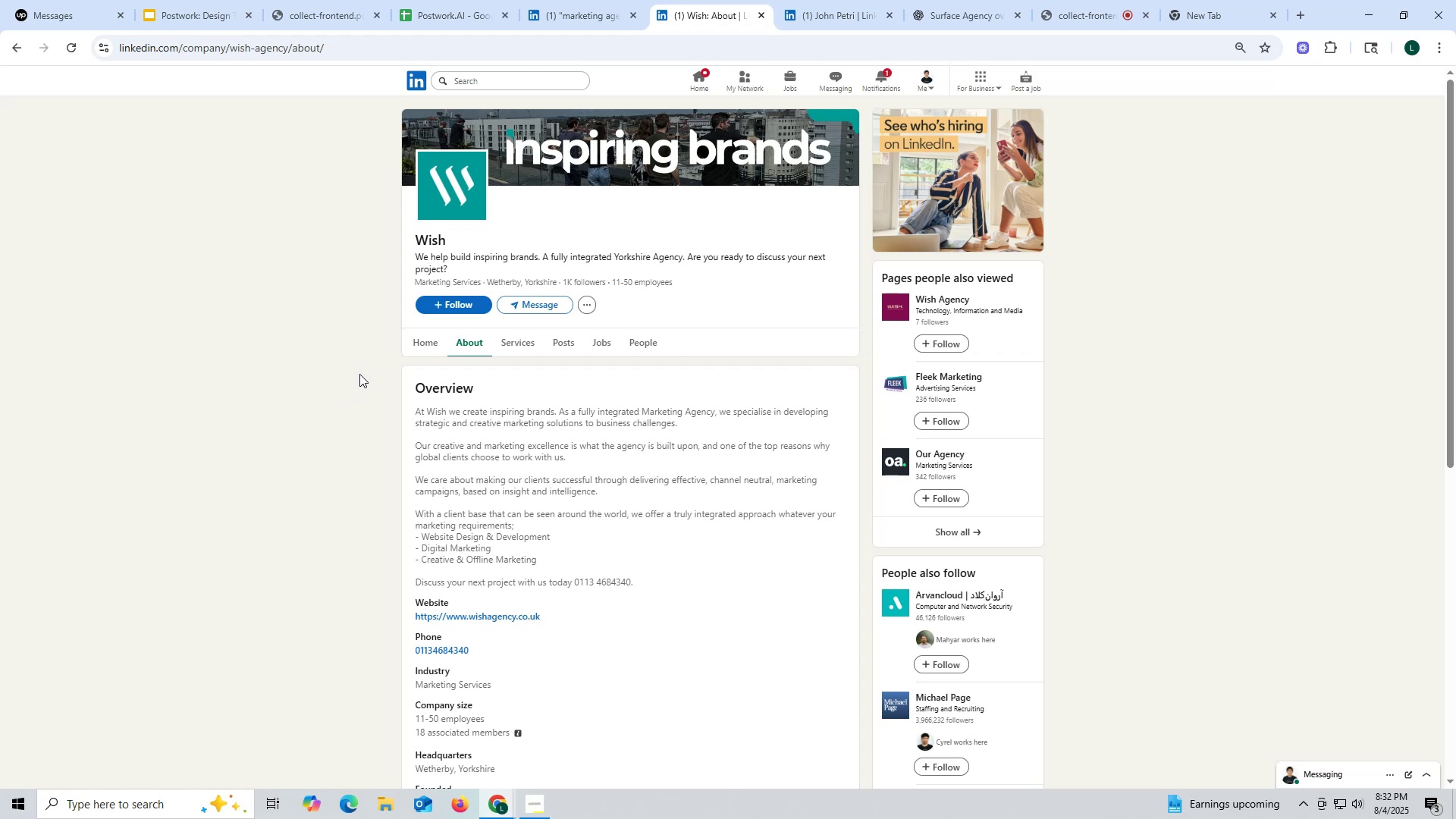 
wait(13.85)
 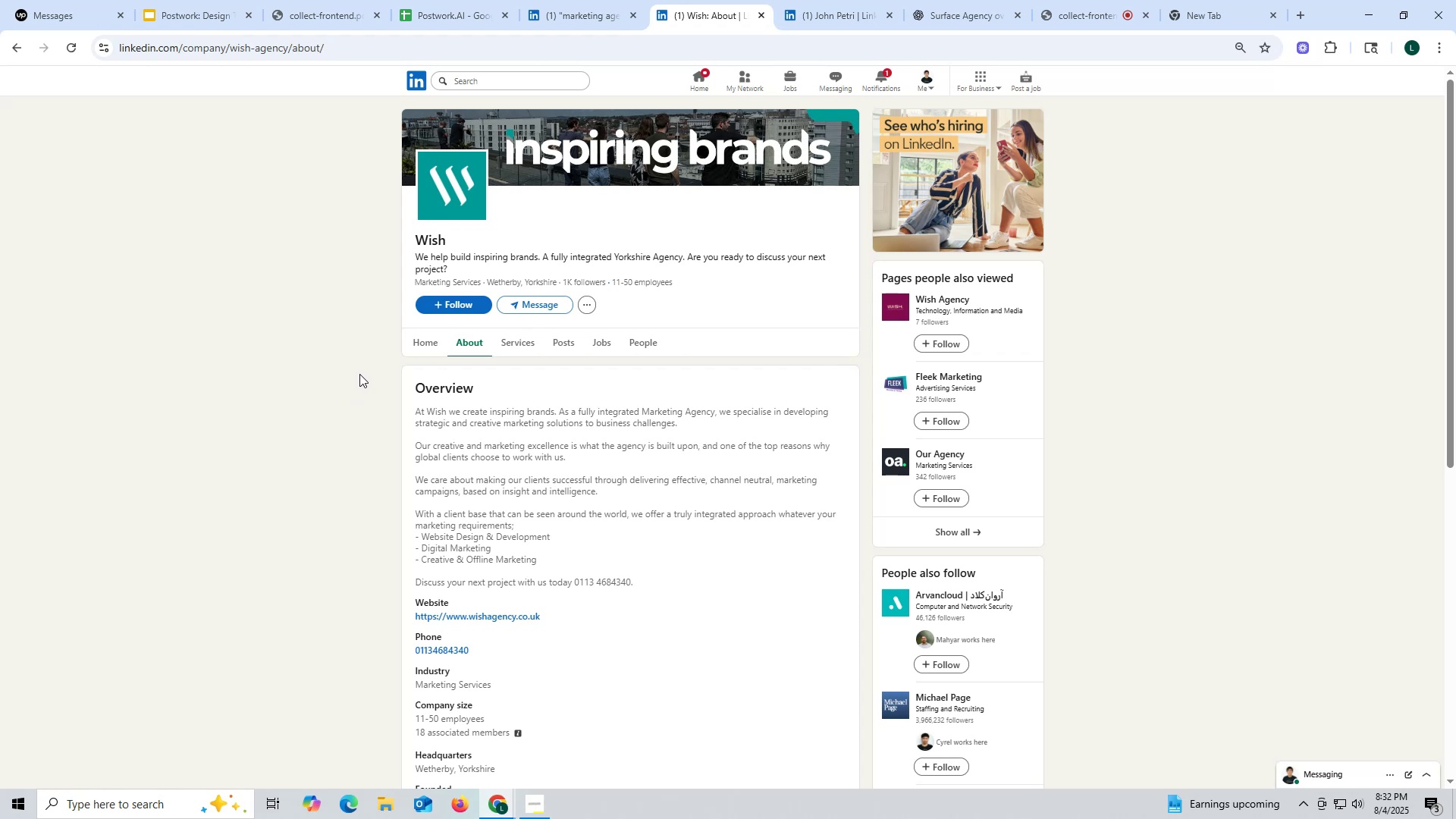 
left_click_drag(start_coordinate=[408, 615], to_coordinate=[559, 619])
 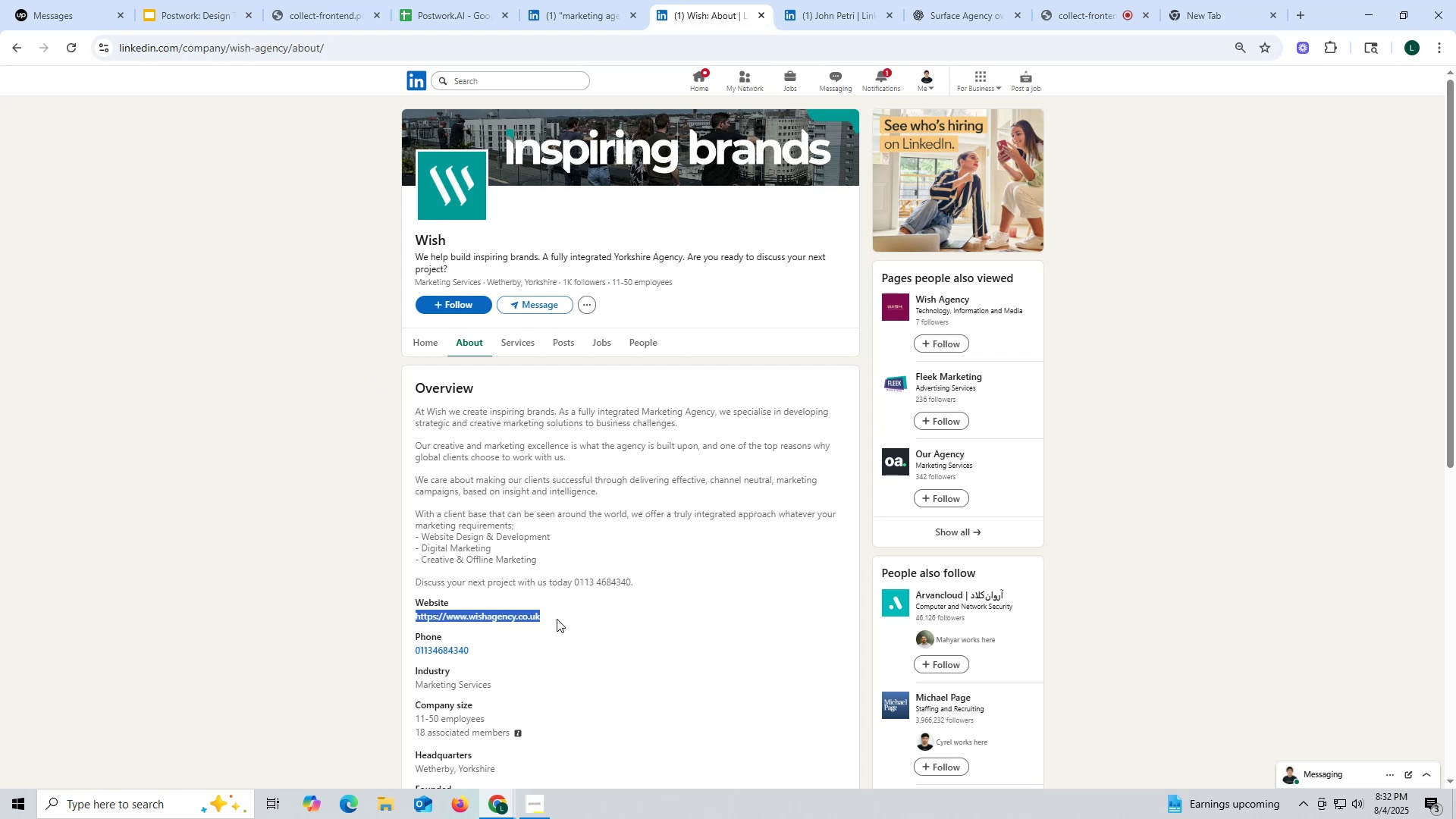 
key(Control+ControlLeft)
 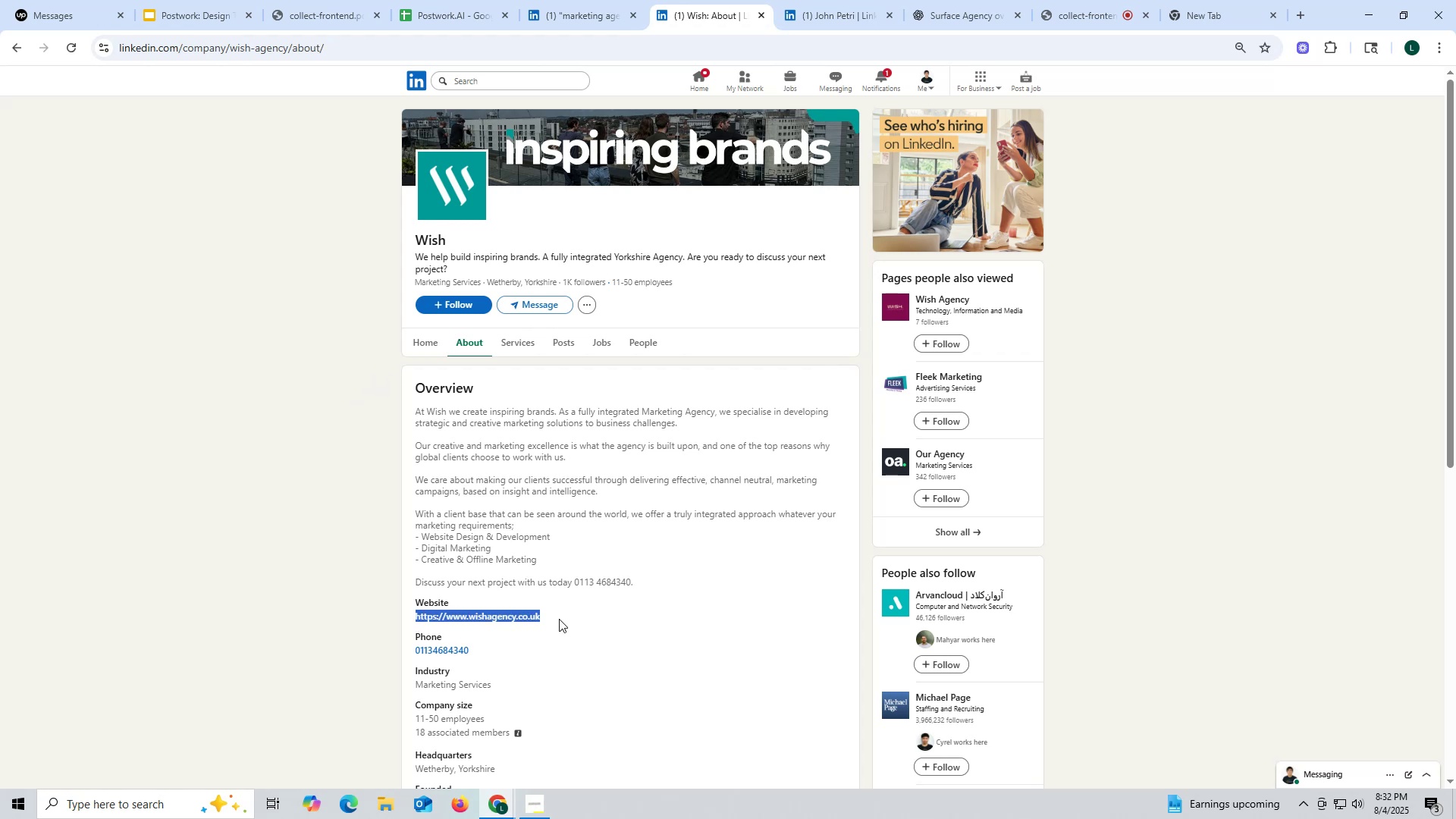 
key(Control+C)
 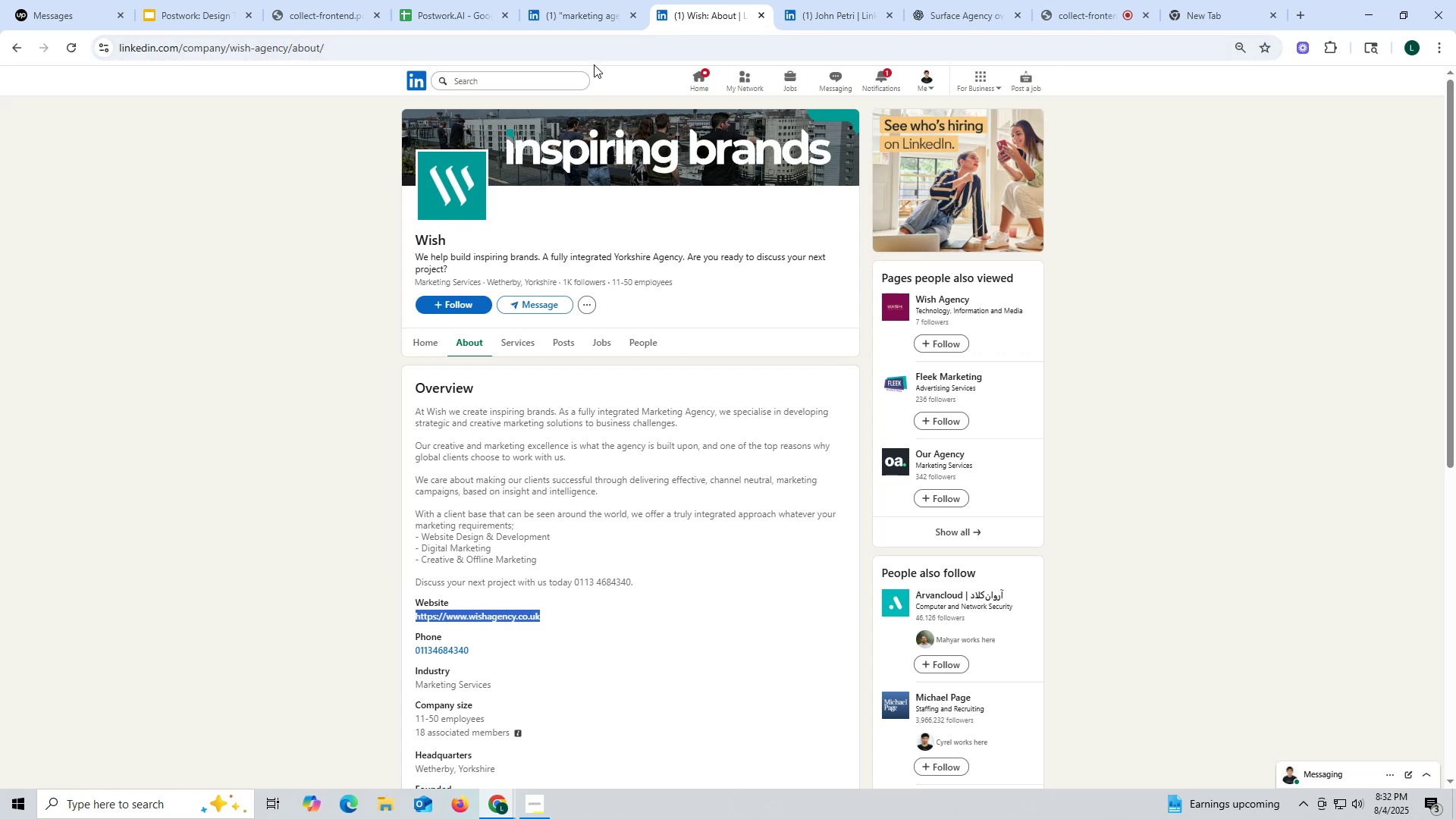 
wait(6.66)
 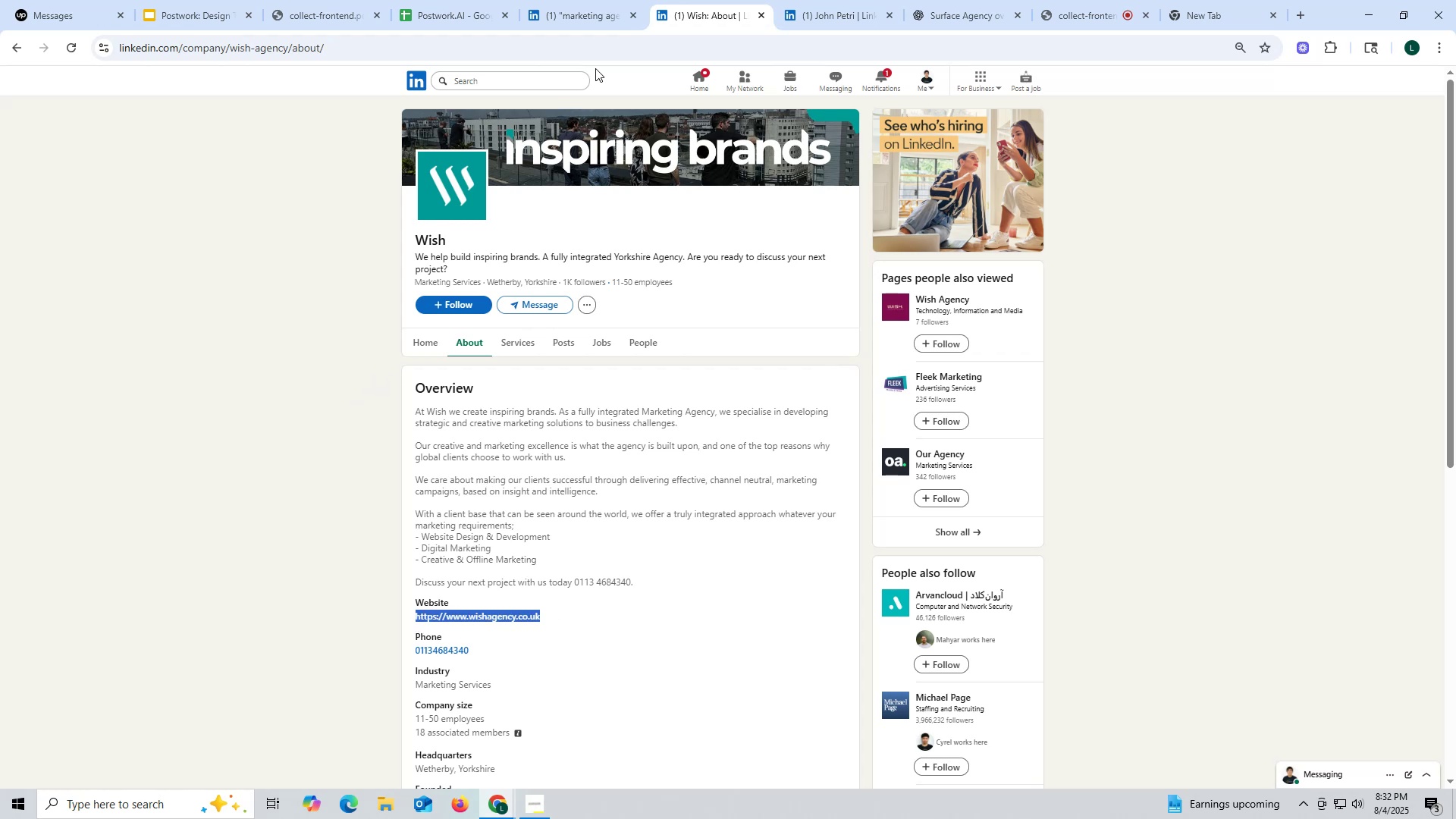 
left_click([755, 17])
 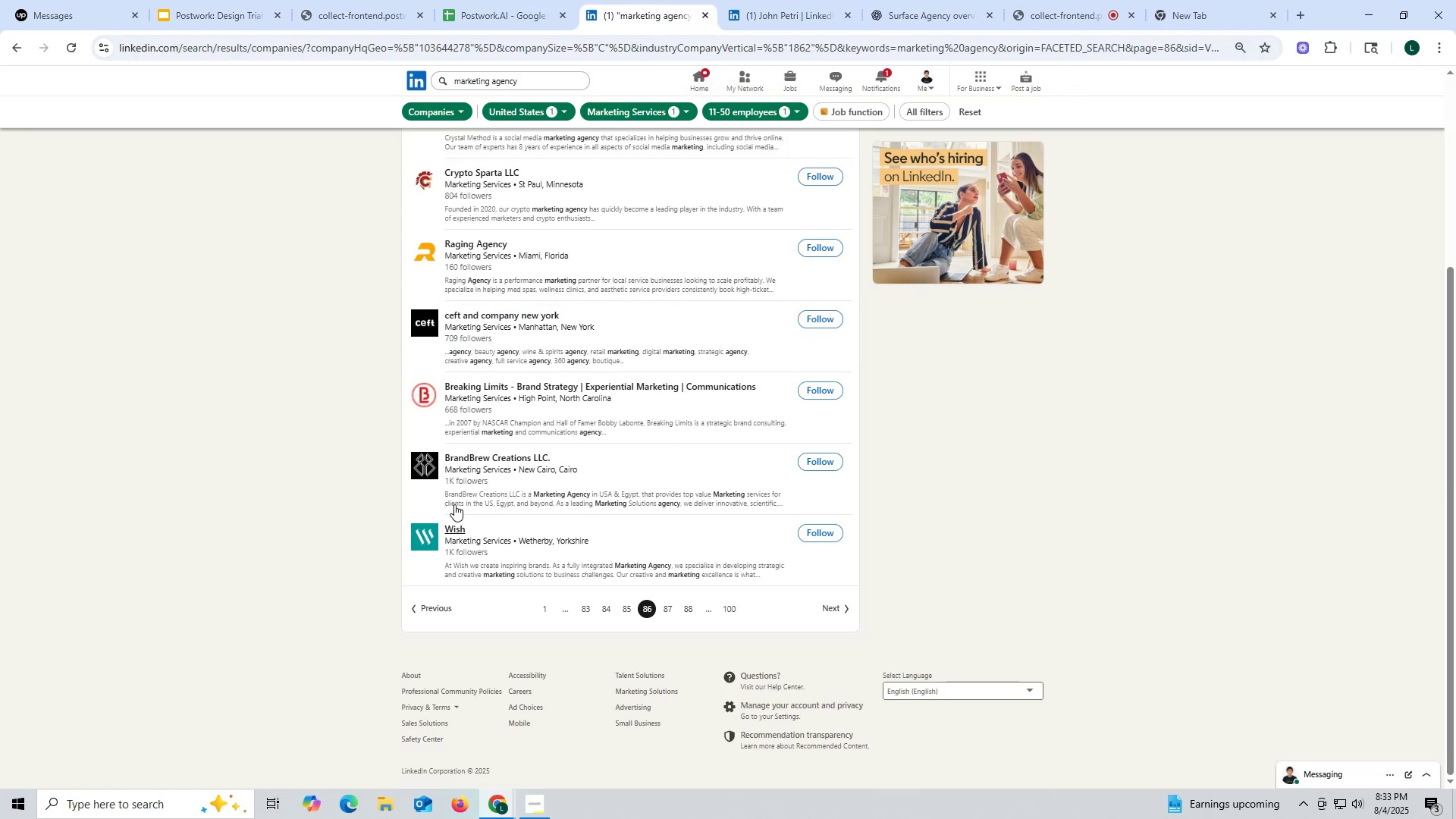 
scroll: coordinate [454, 504], scroll_direction: up, amount: 1.0
 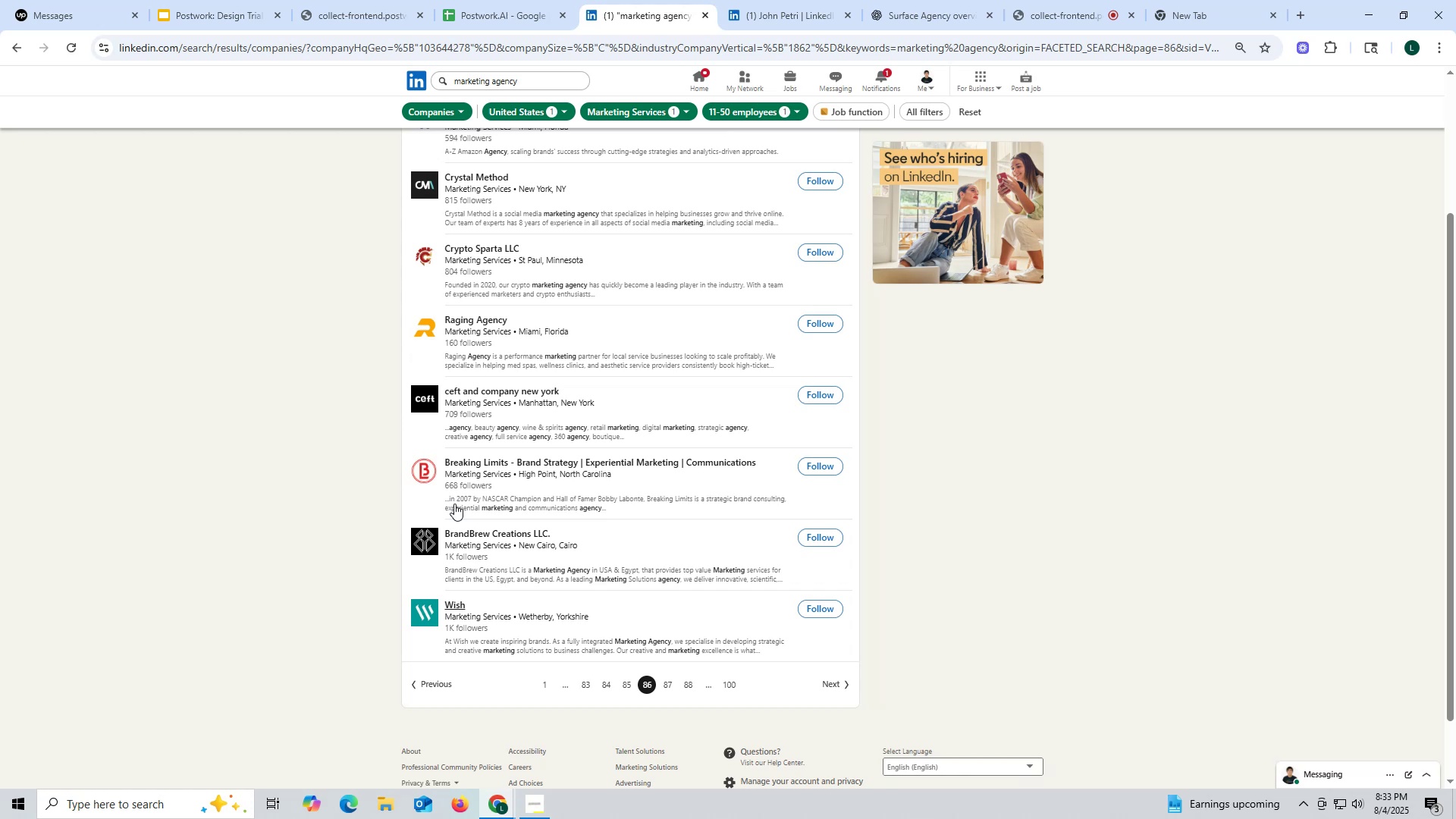 
wait(12.94)
 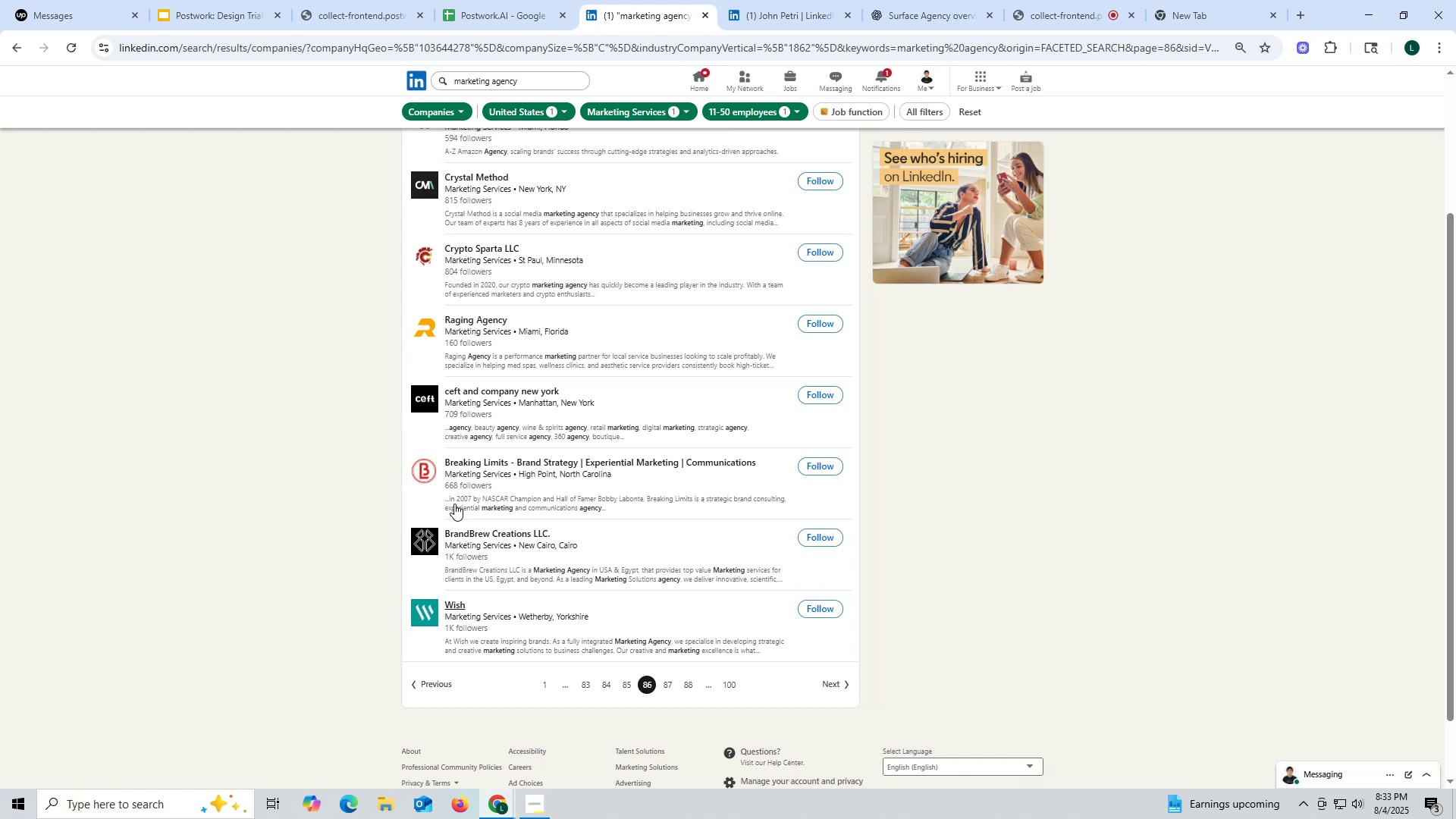 
right_click([472, 459])
 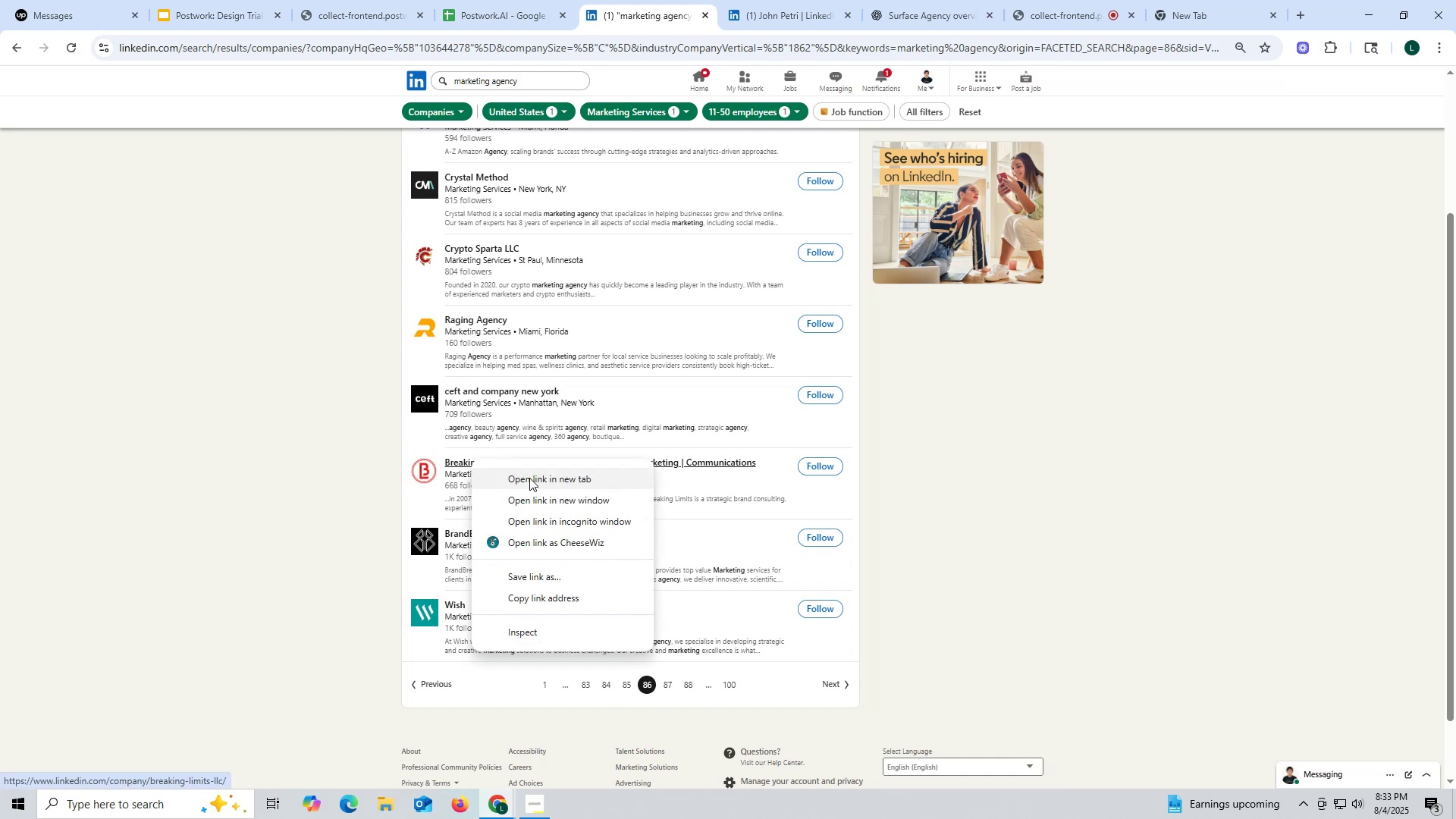 
left_click([529, 477])
 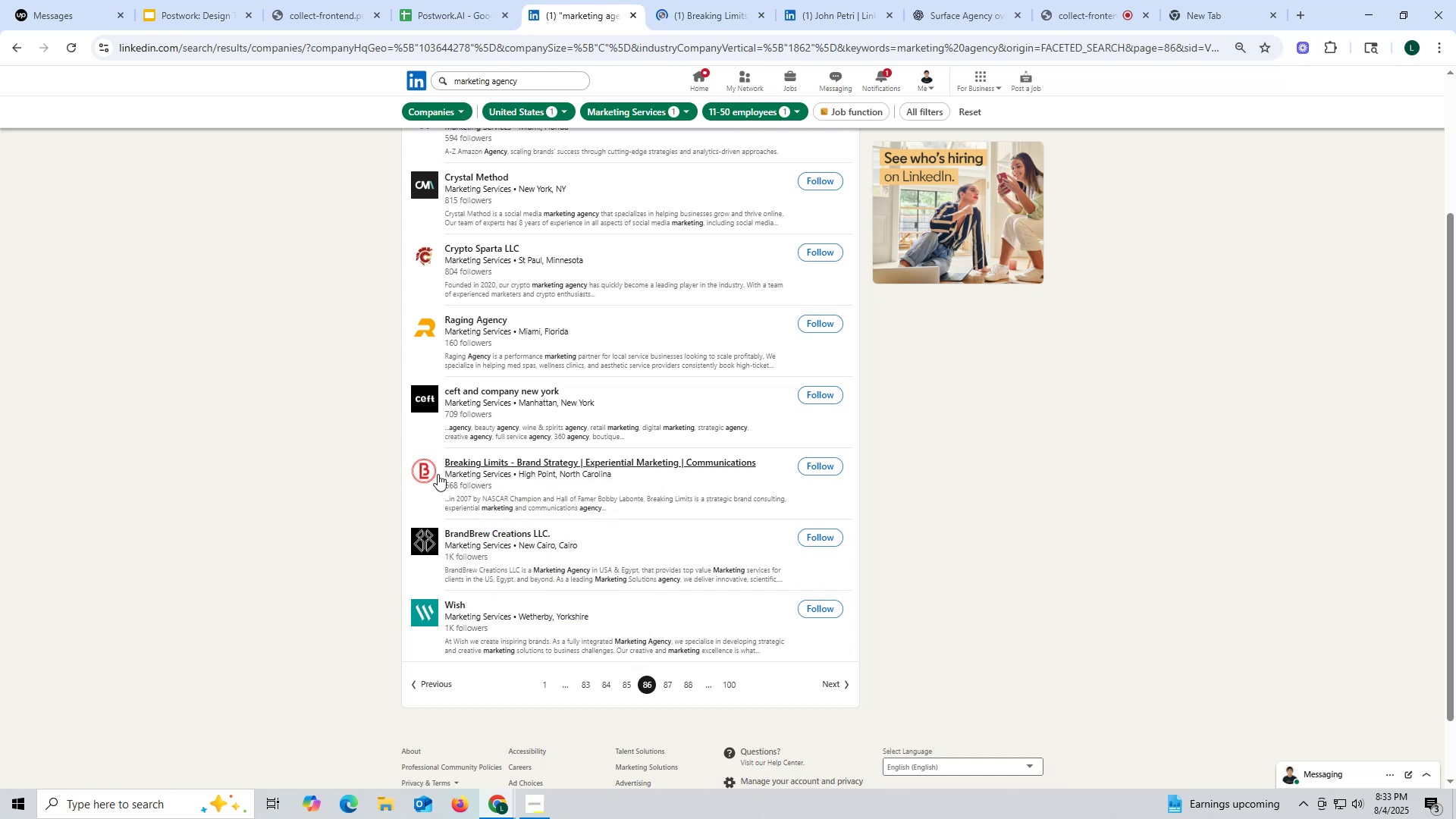 
left_click([698, 17])
 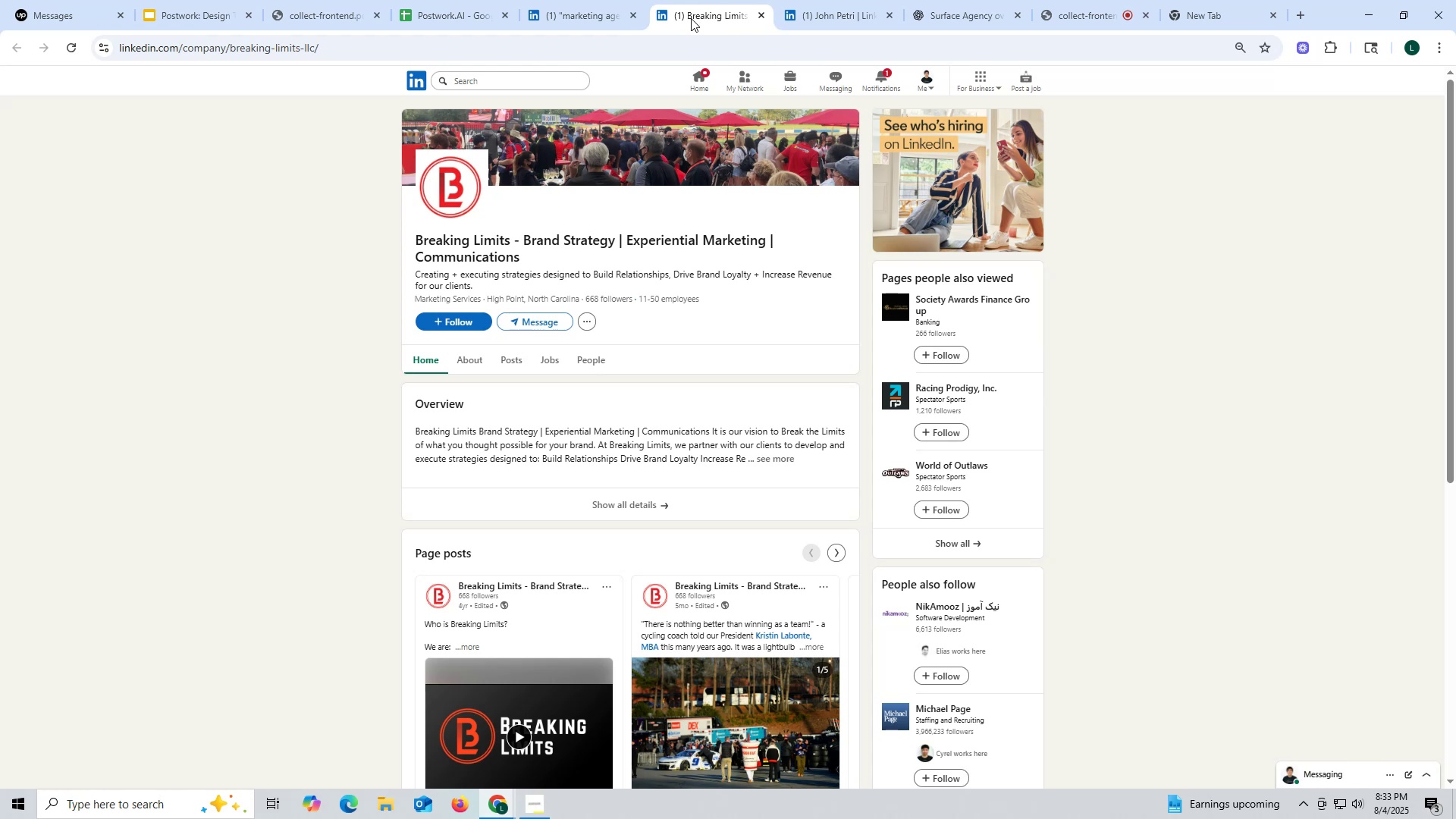 
wait(15.56)
 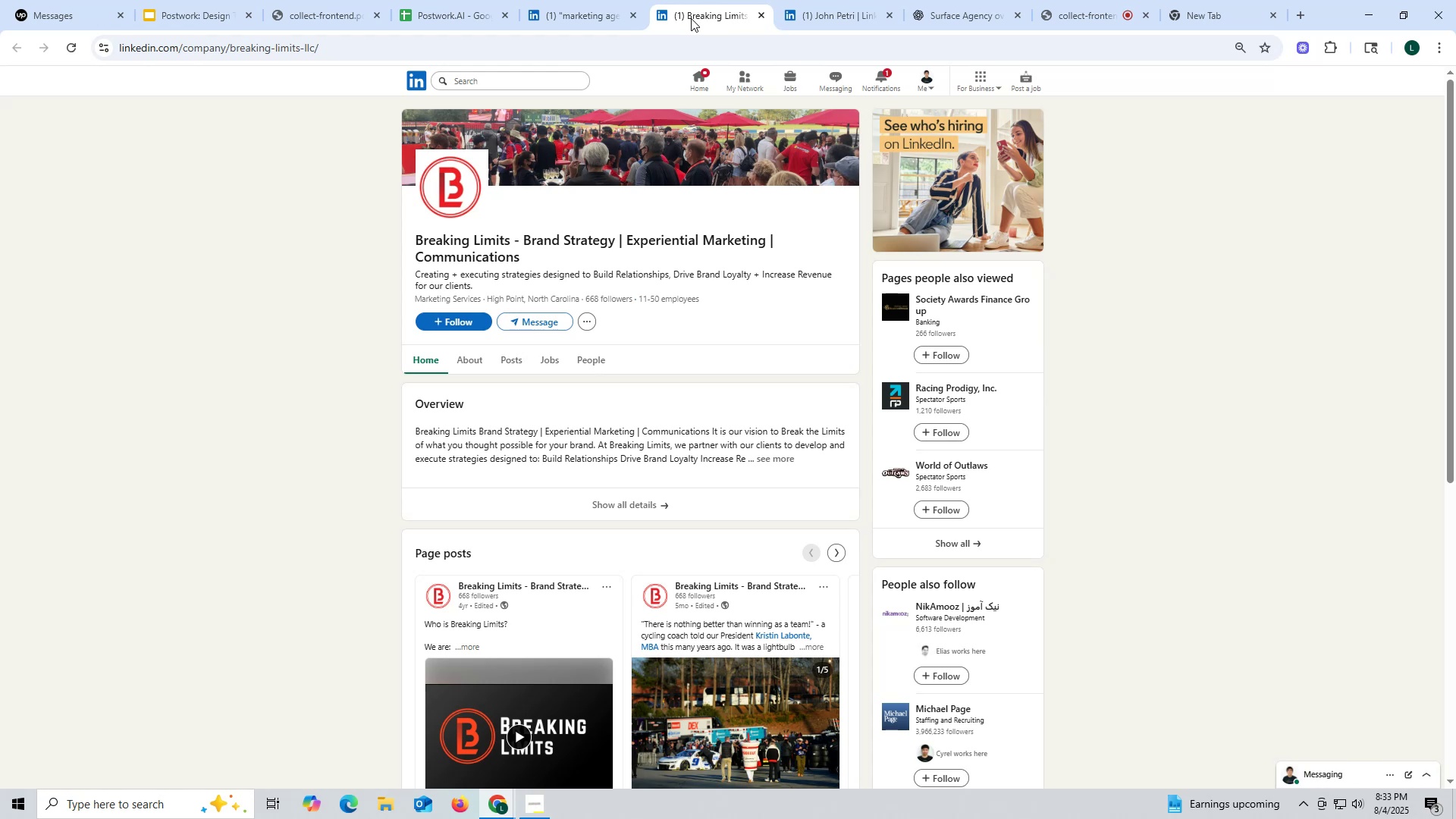 
left_click([506, 358])
 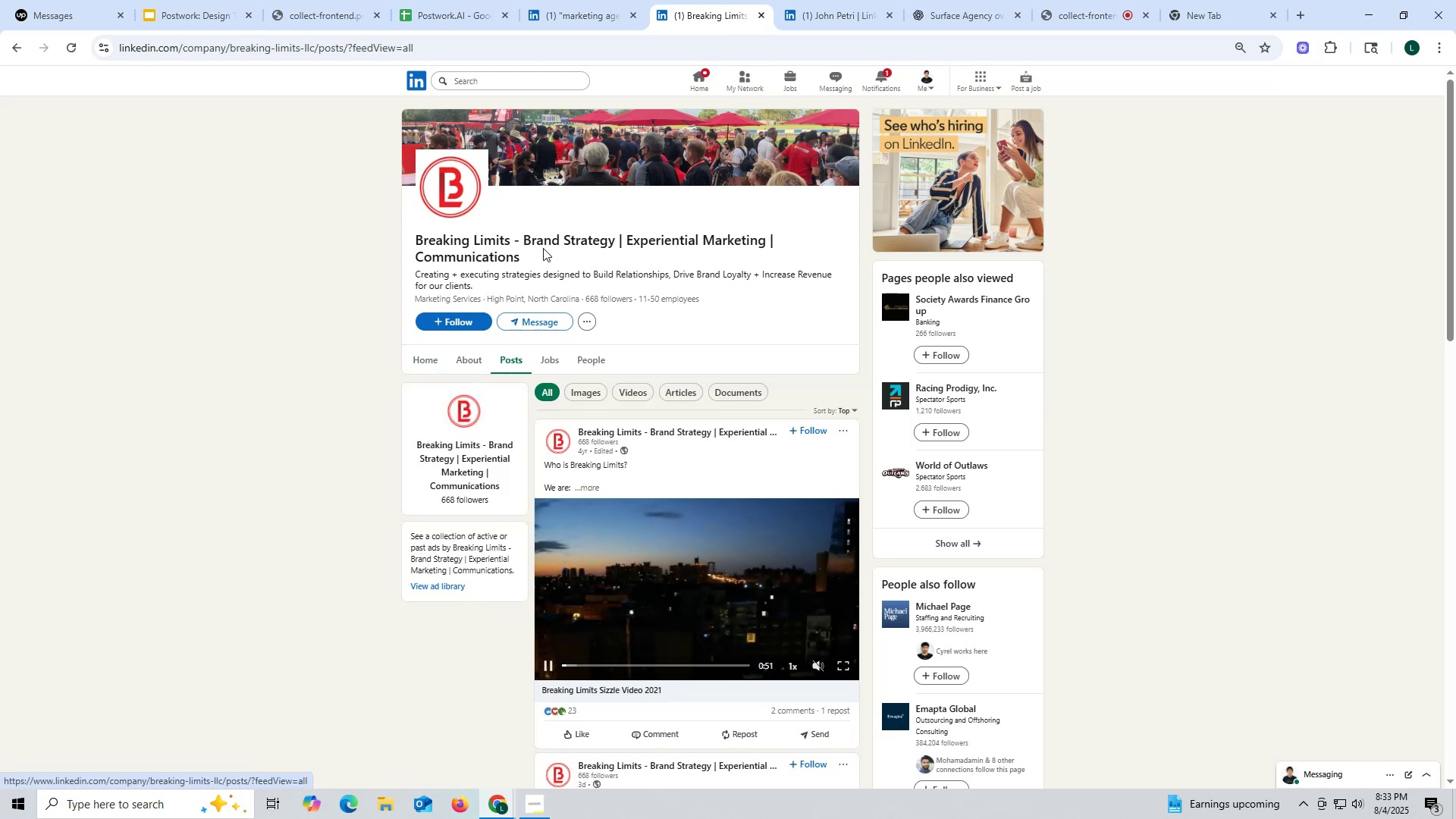 
left_click([761, 17])
 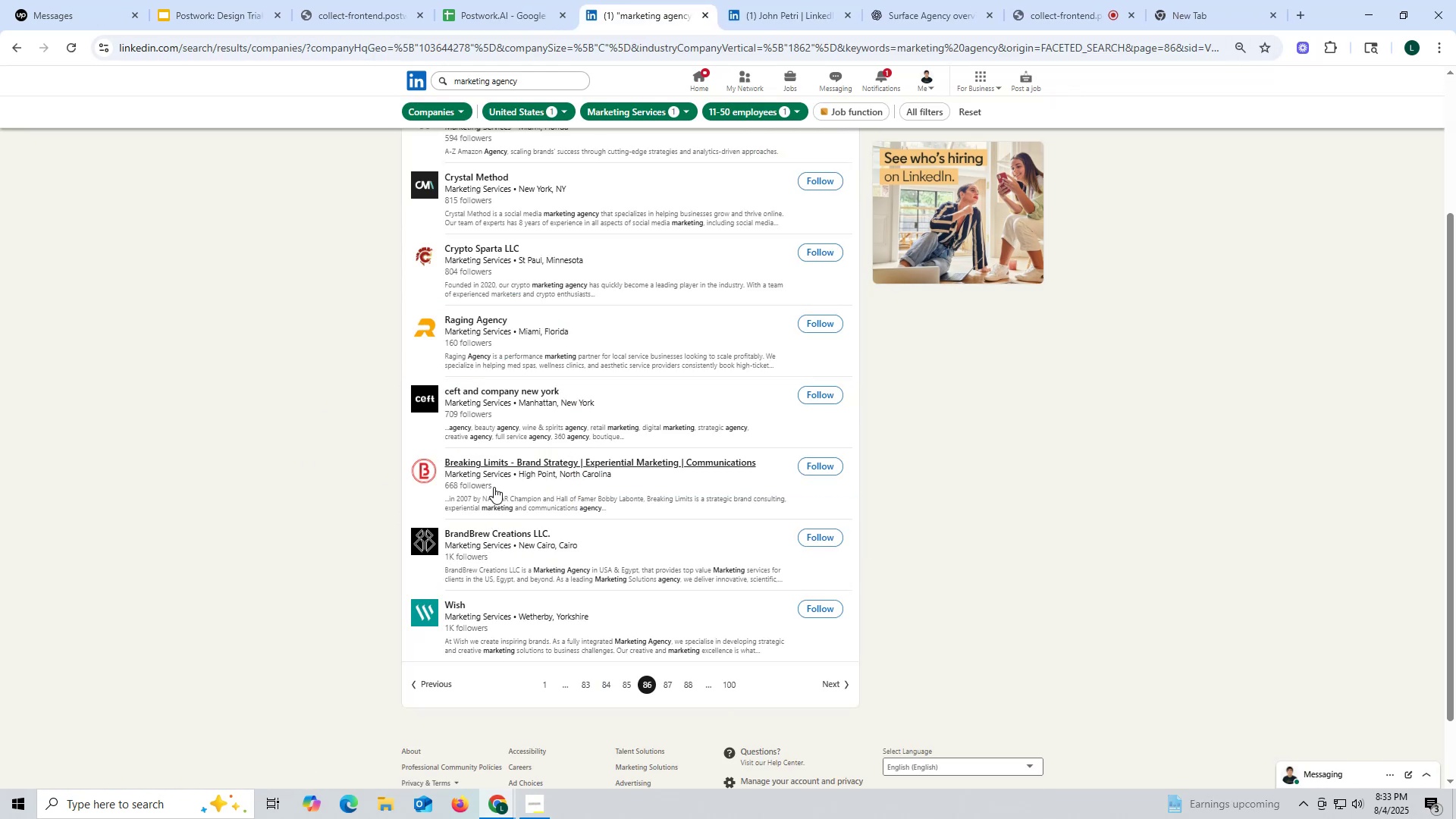 
scroll: coordinate [493, 461], scroll_direction: up, amount: 1.0
 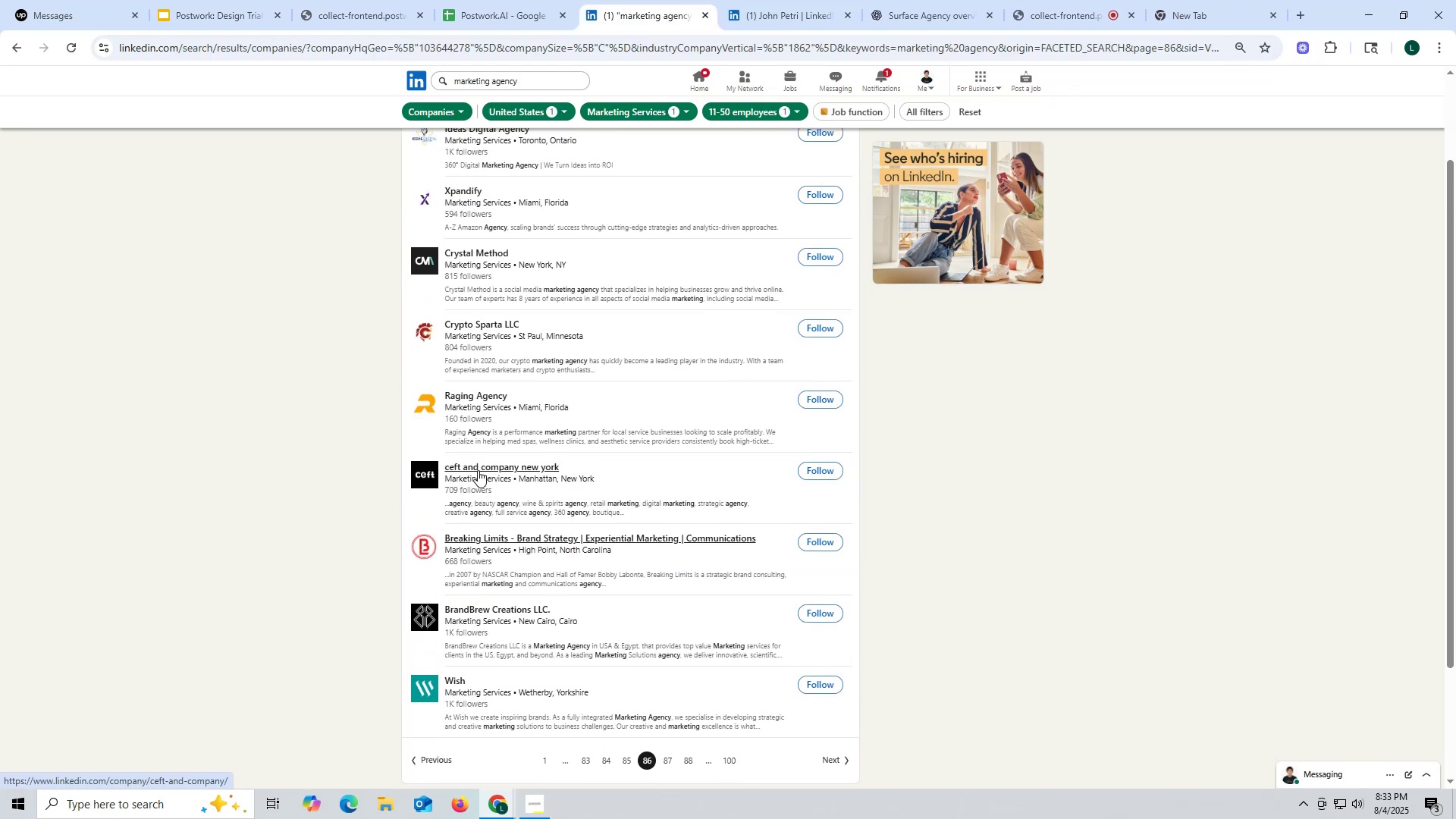 
right_click([476, 465])
 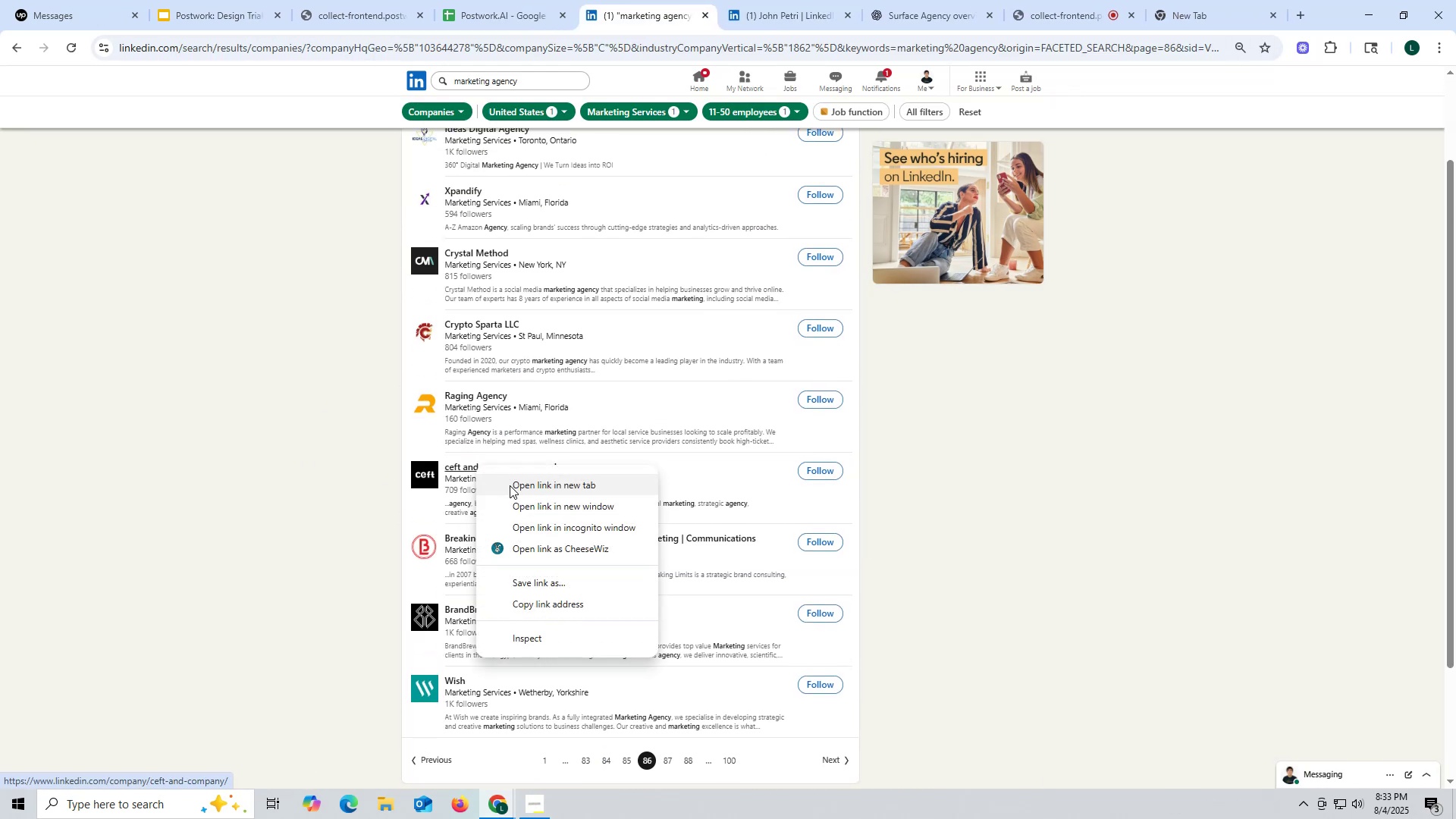 
left_click([511, 487])
 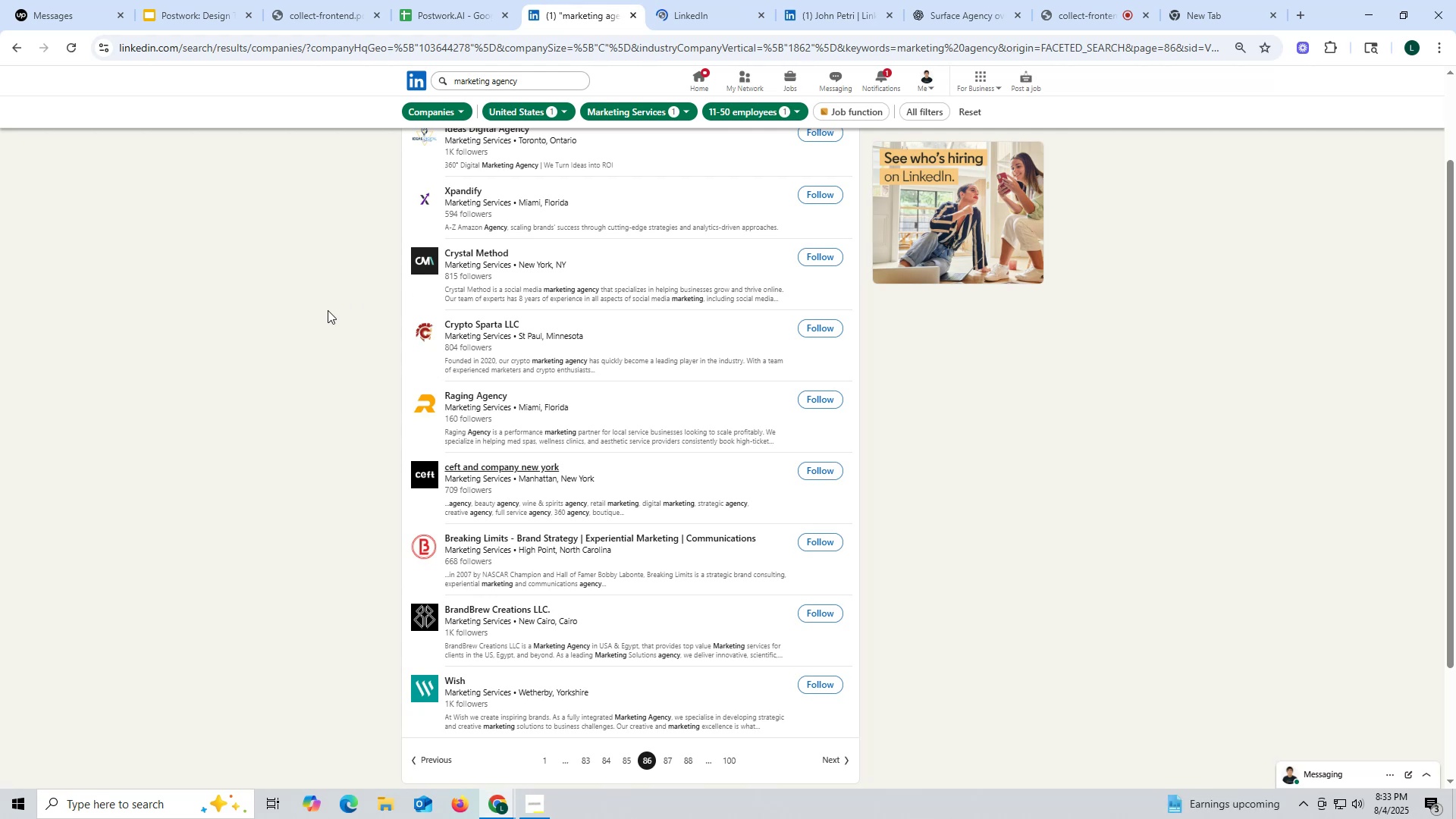 
left_click([679, 12])
 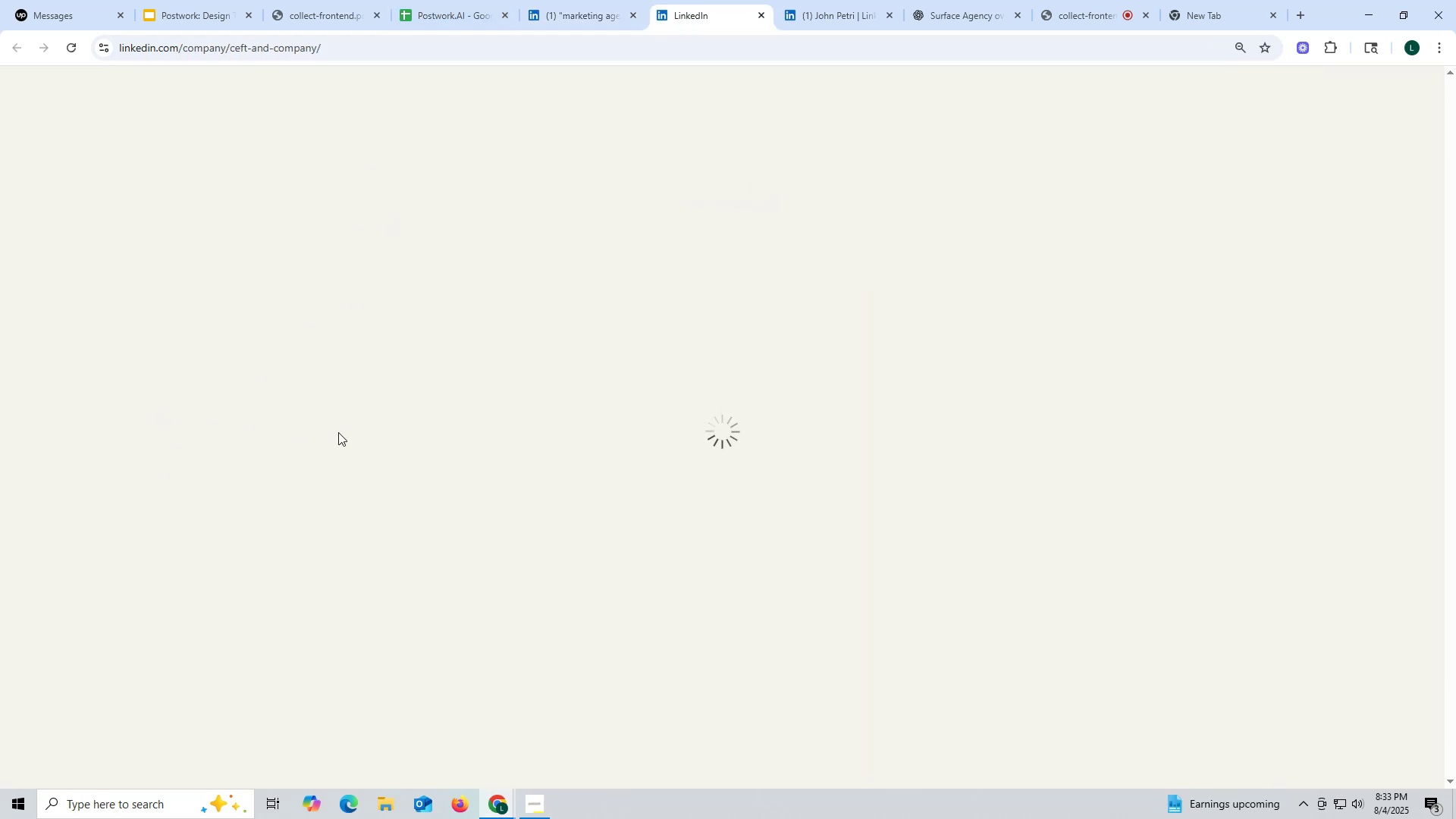 
wait(9.79)
 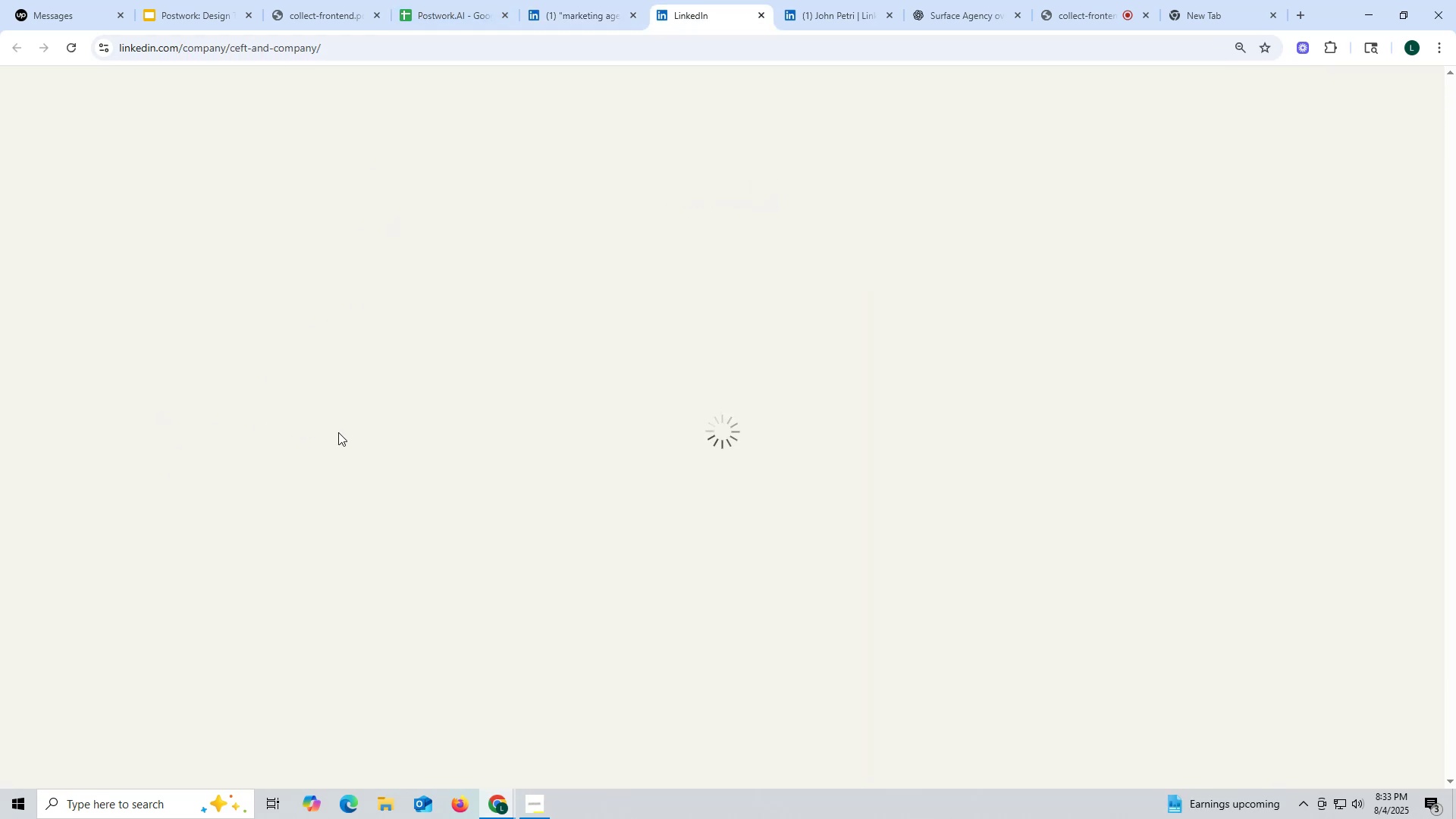 
left_click([519, 344])
 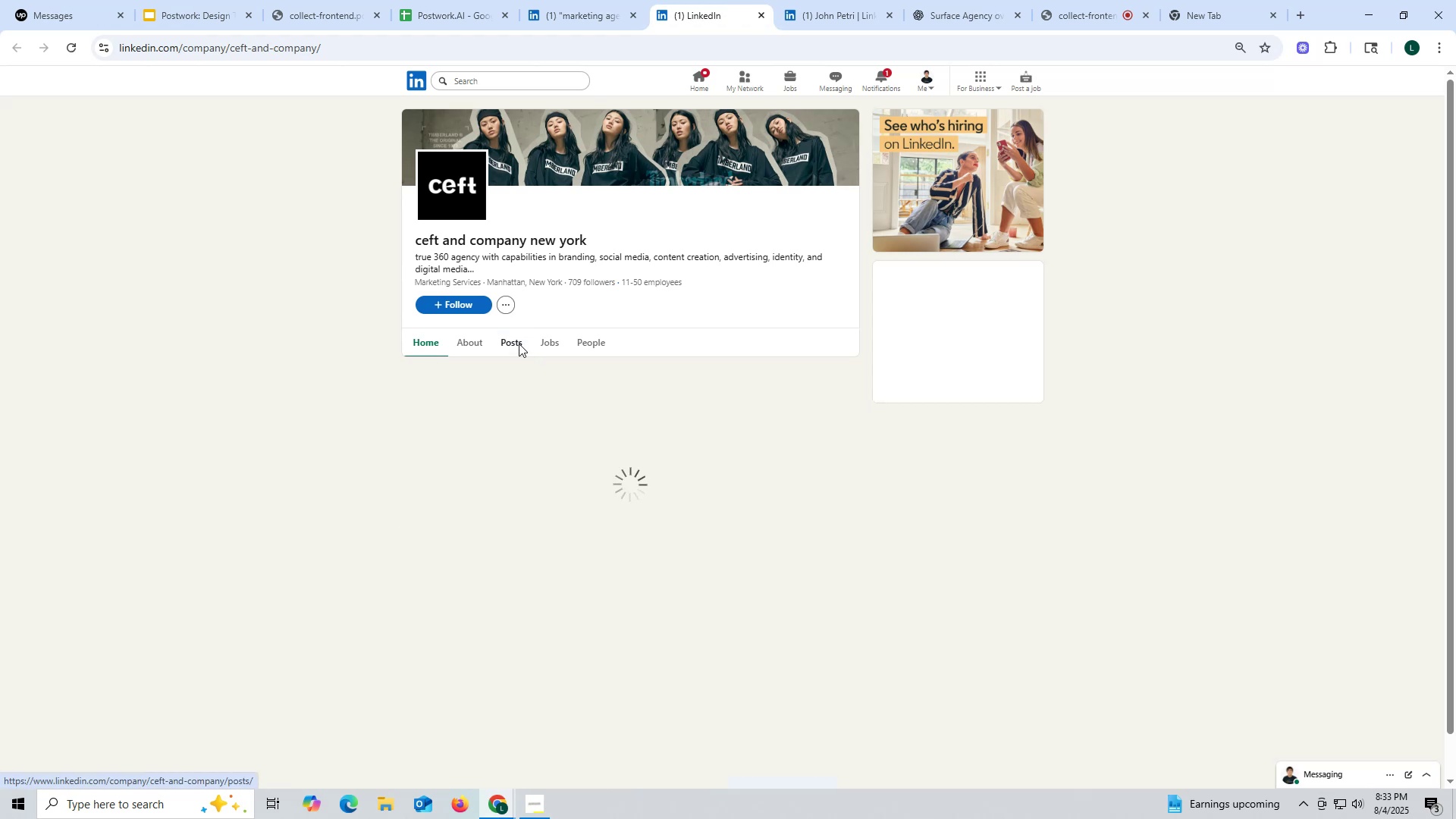 
mouse_move([525, 318])
 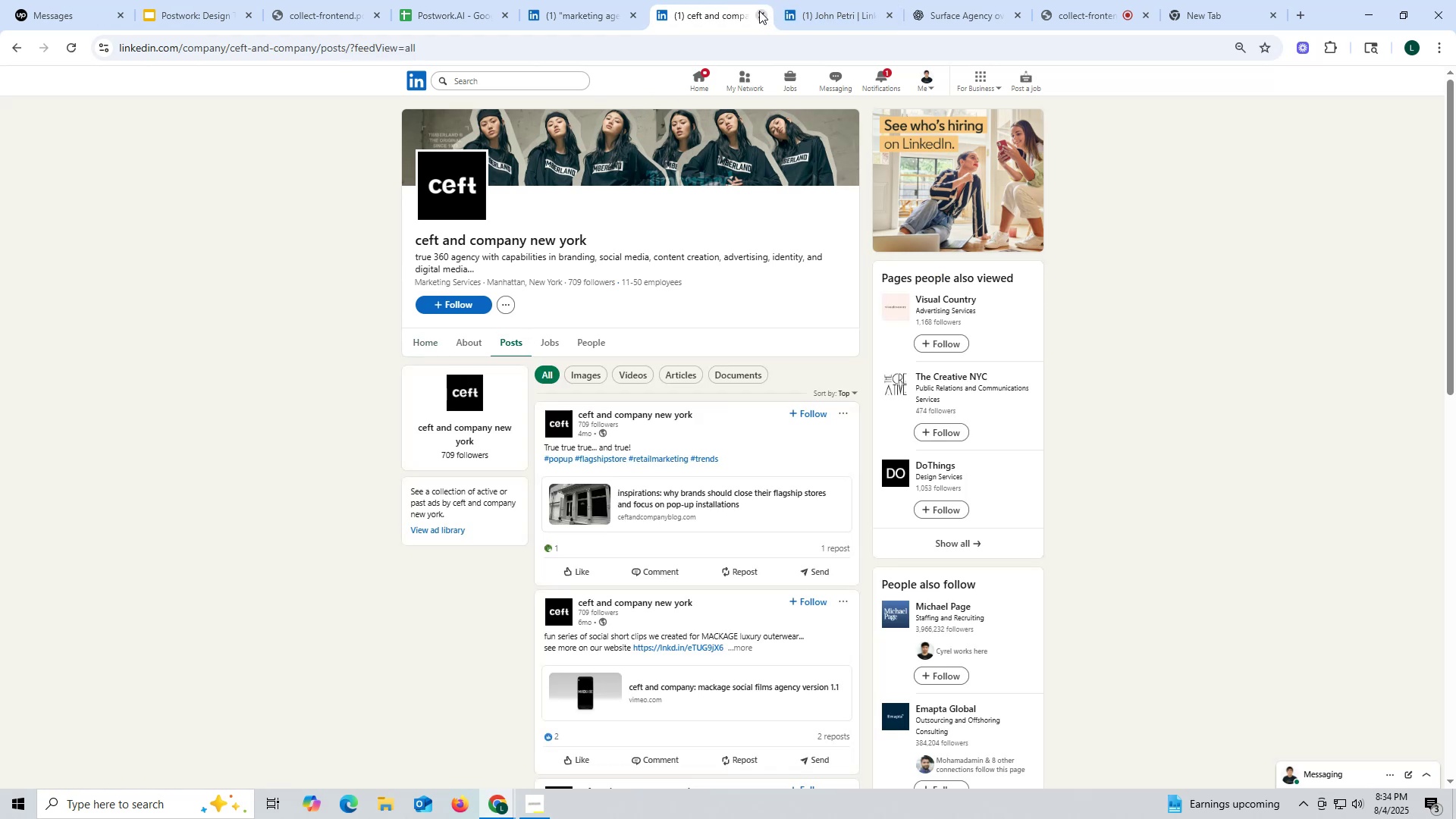 
left_click([759, 11])
 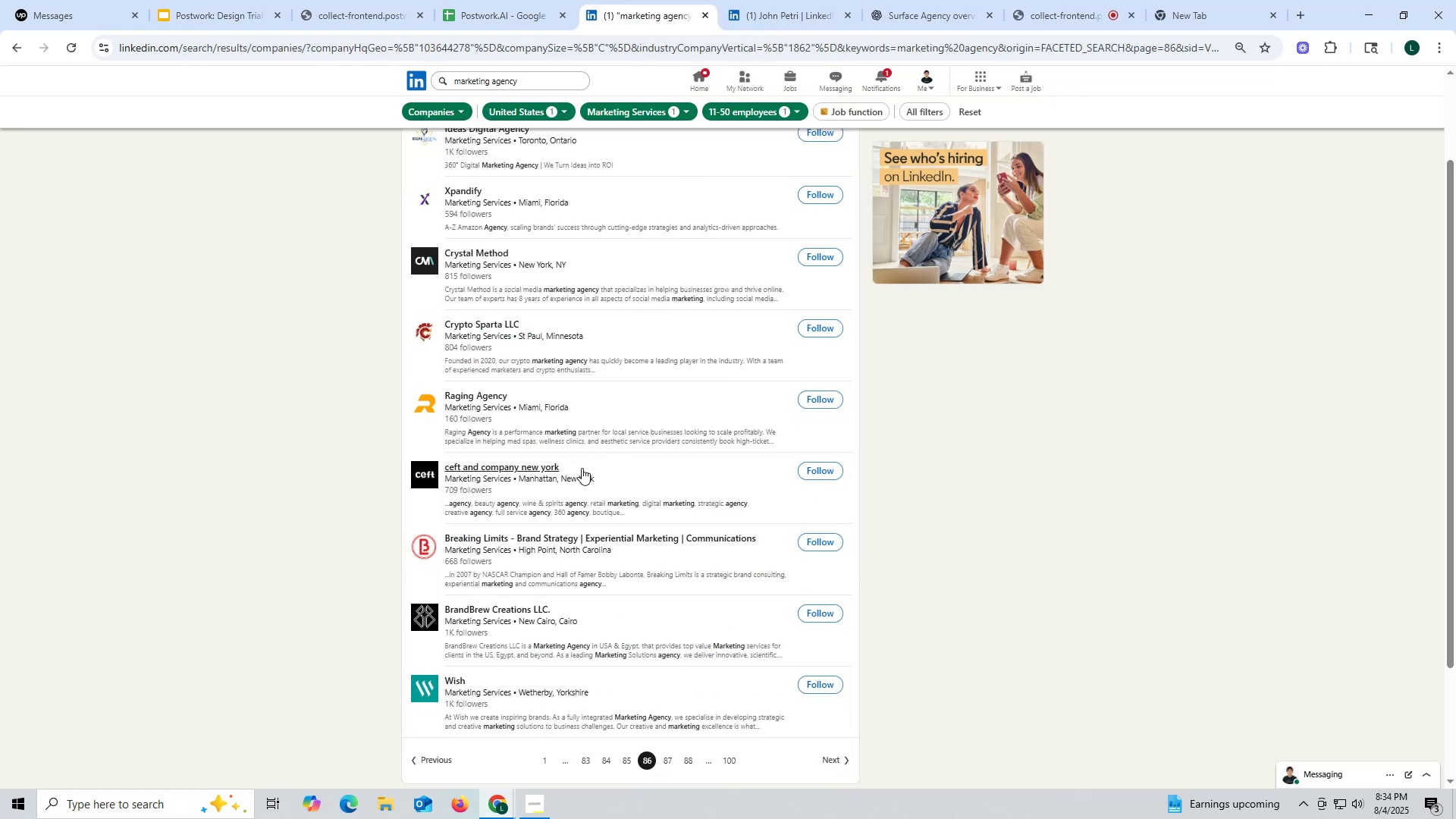 
scroll: coordinate [579, 460], scroll_direction: up, amount: 1.0
 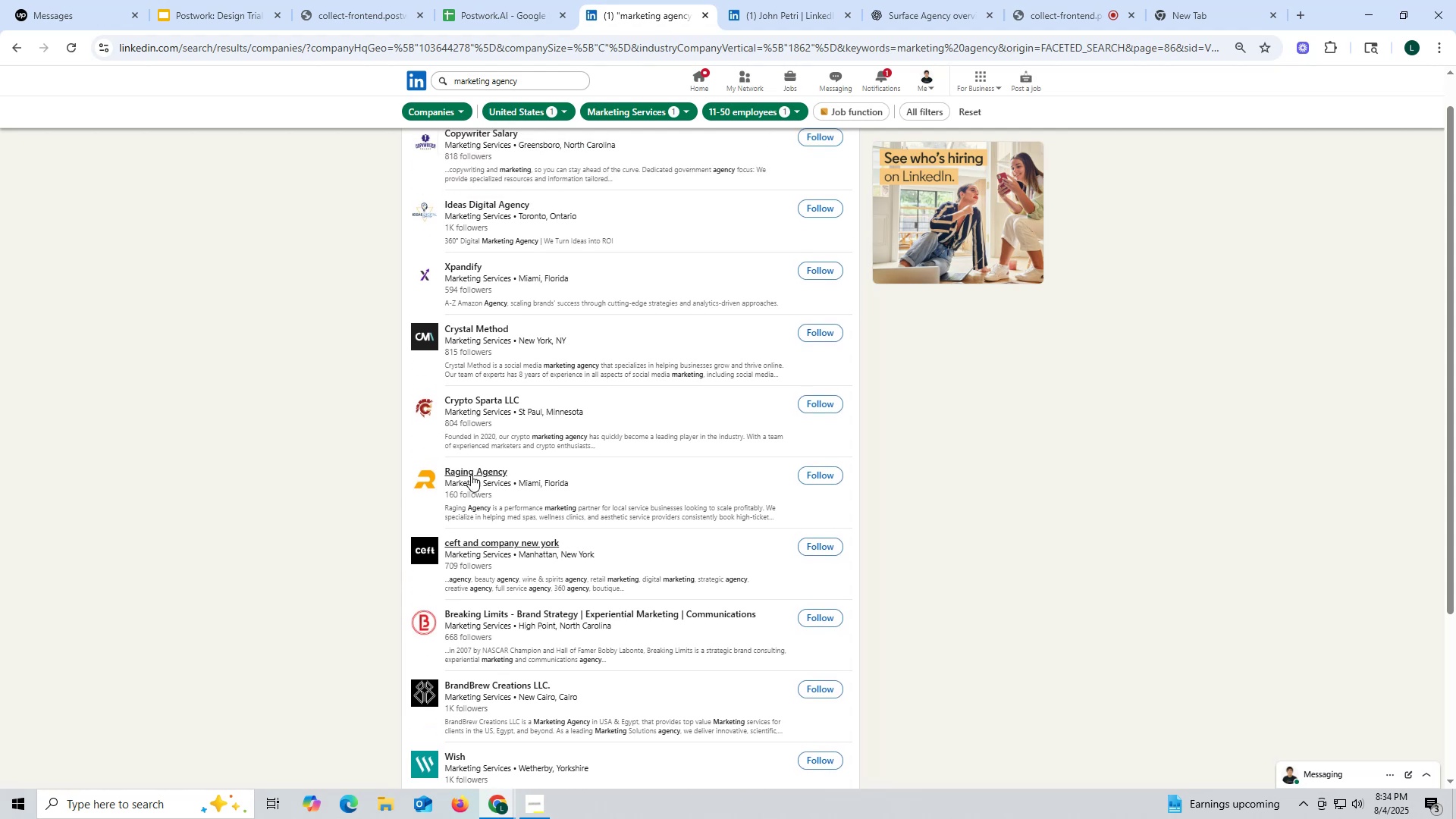 
right_click([471, 473])
 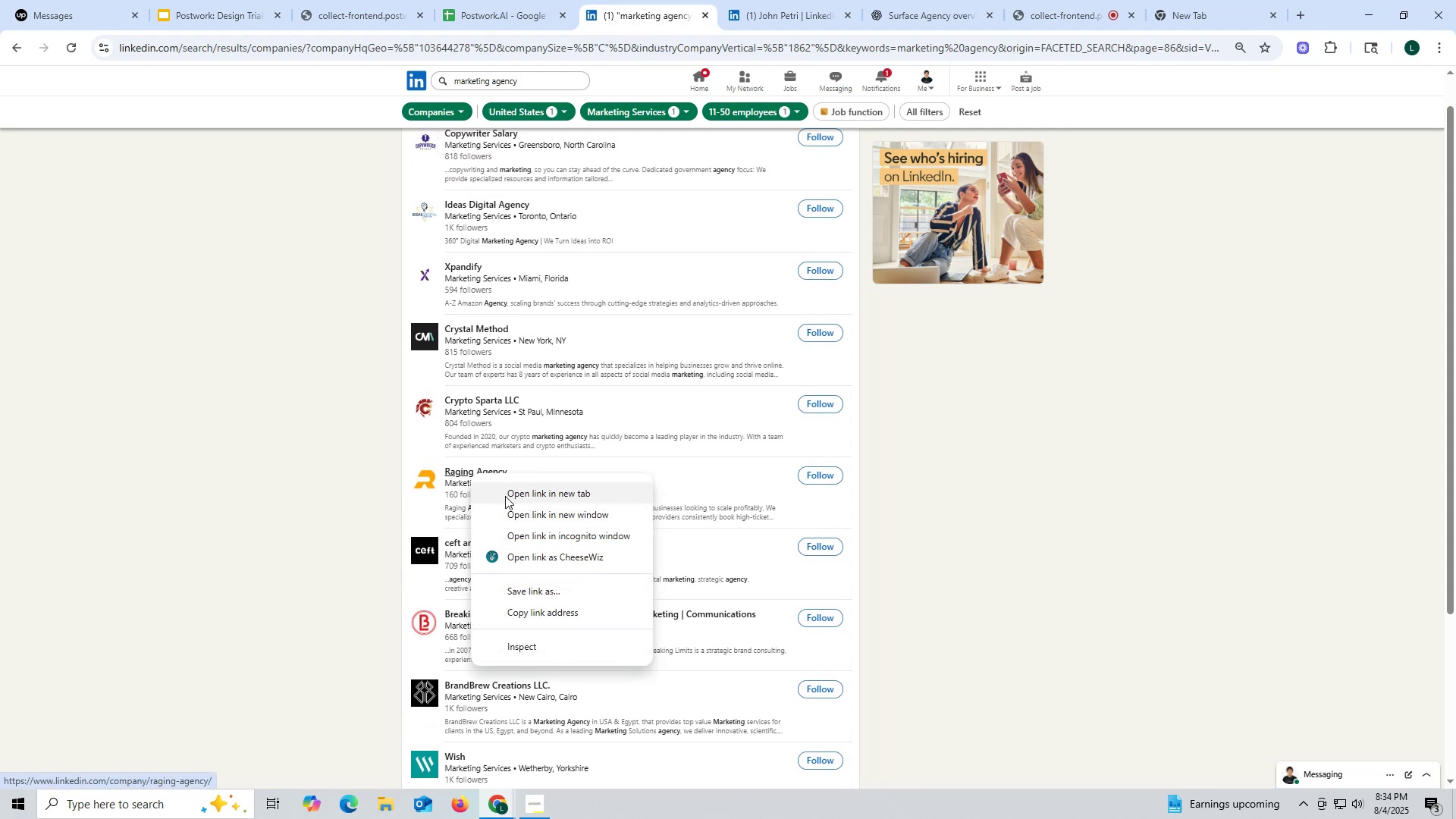 
left_click([505, 496])
 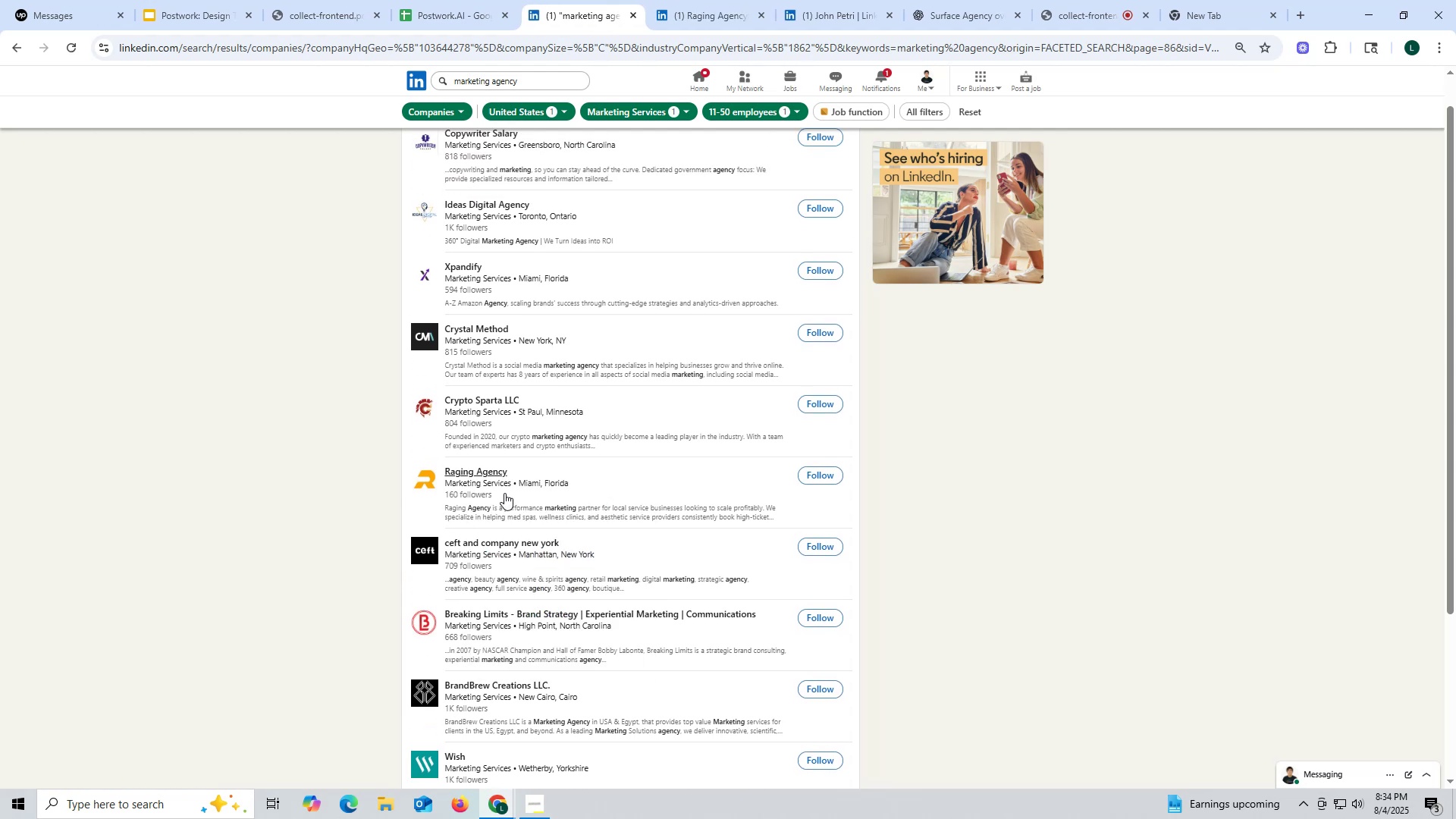 
wait(5.31)
 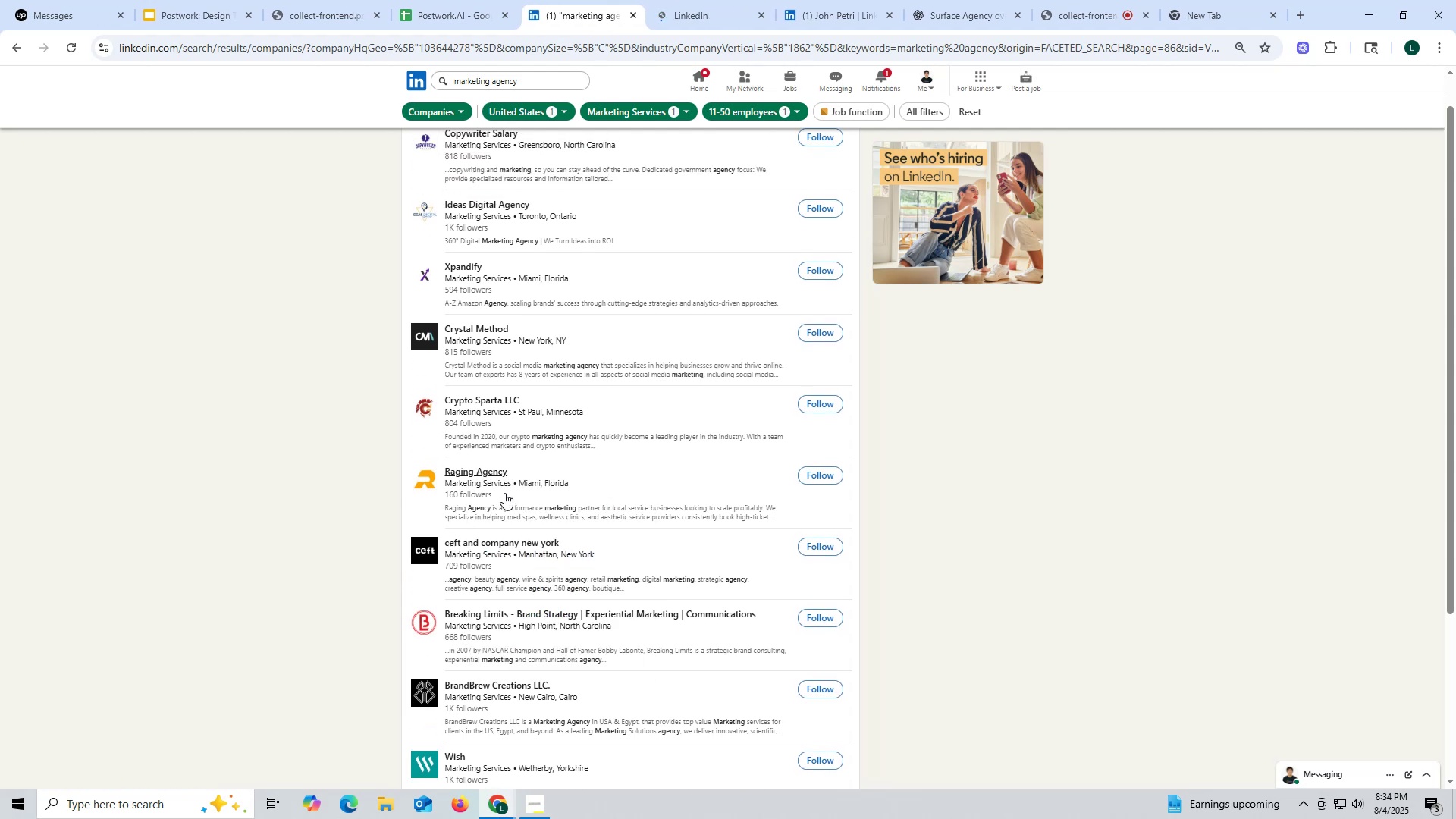 
left_click([708, 11])
 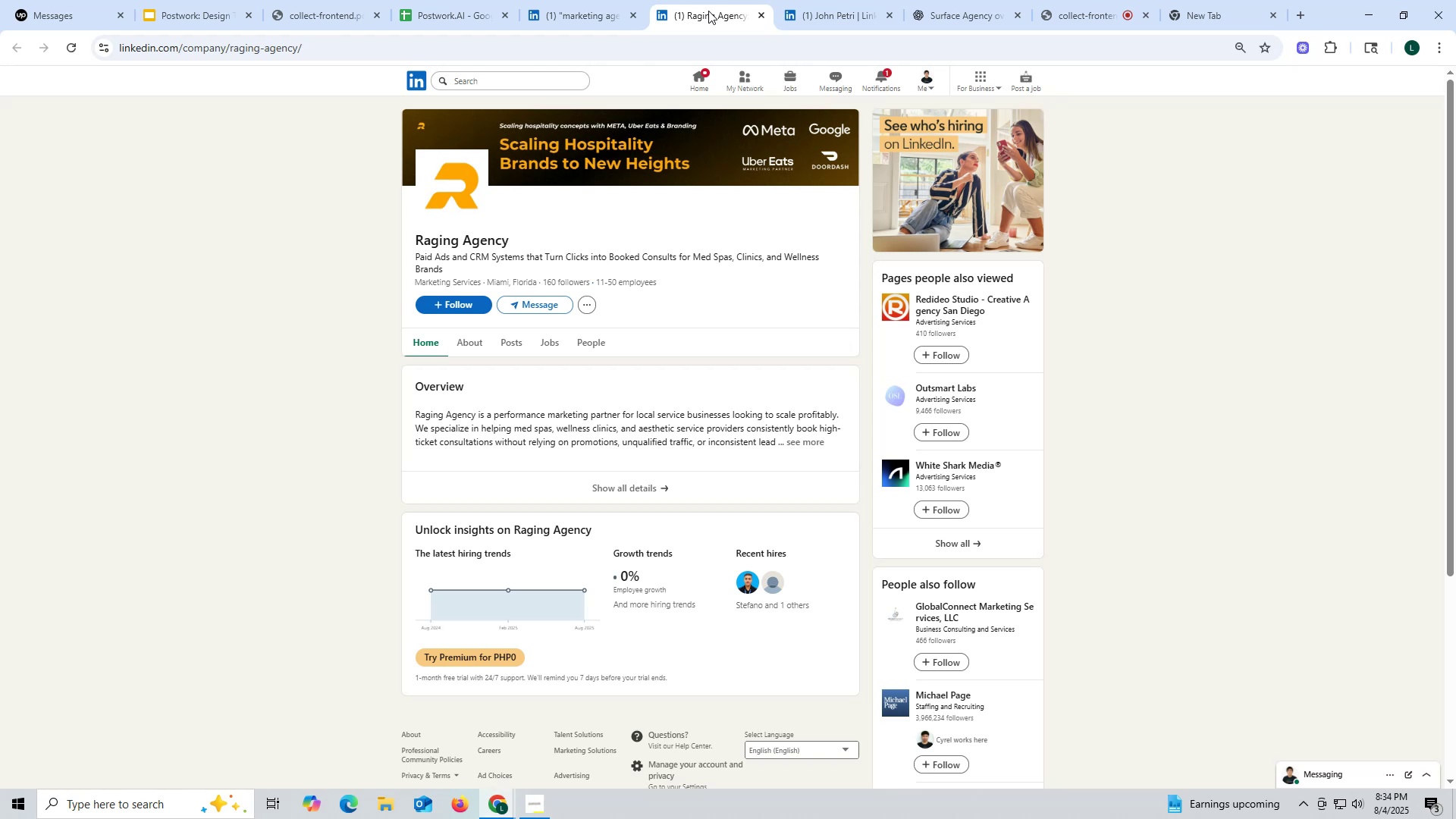 
wait(16.57)
 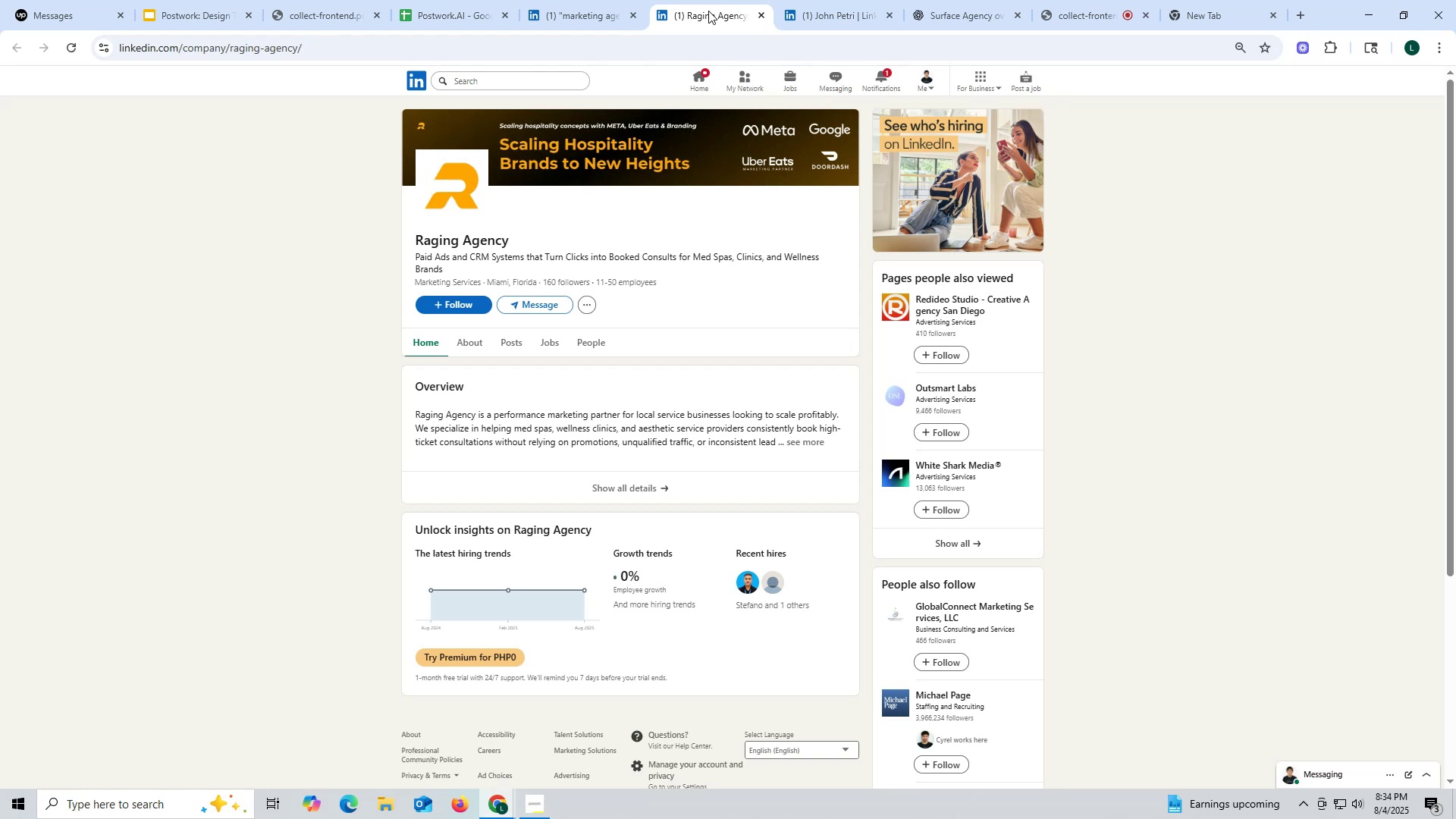 
left_click([514, 343])
 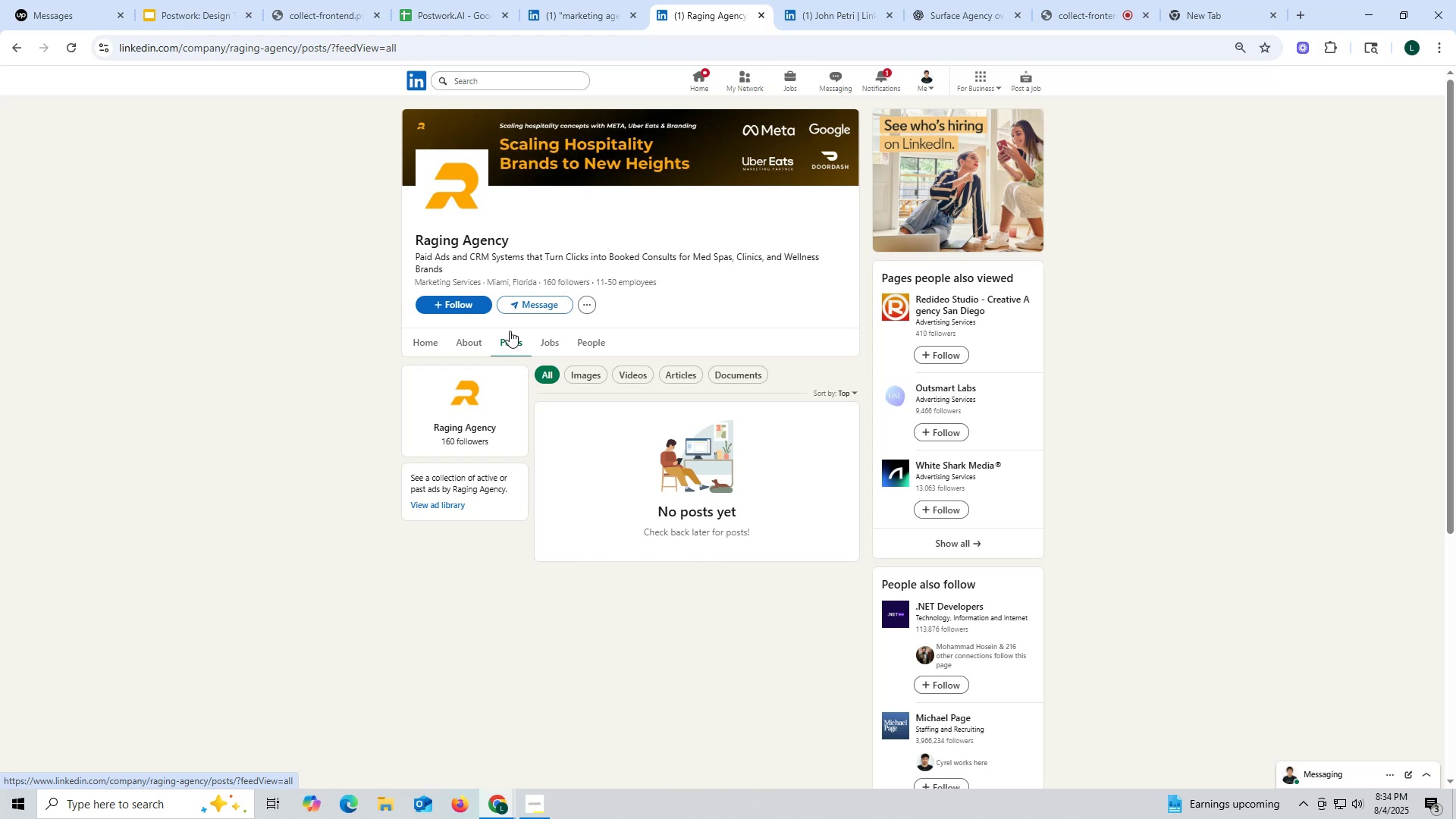 
wait(13.97)
 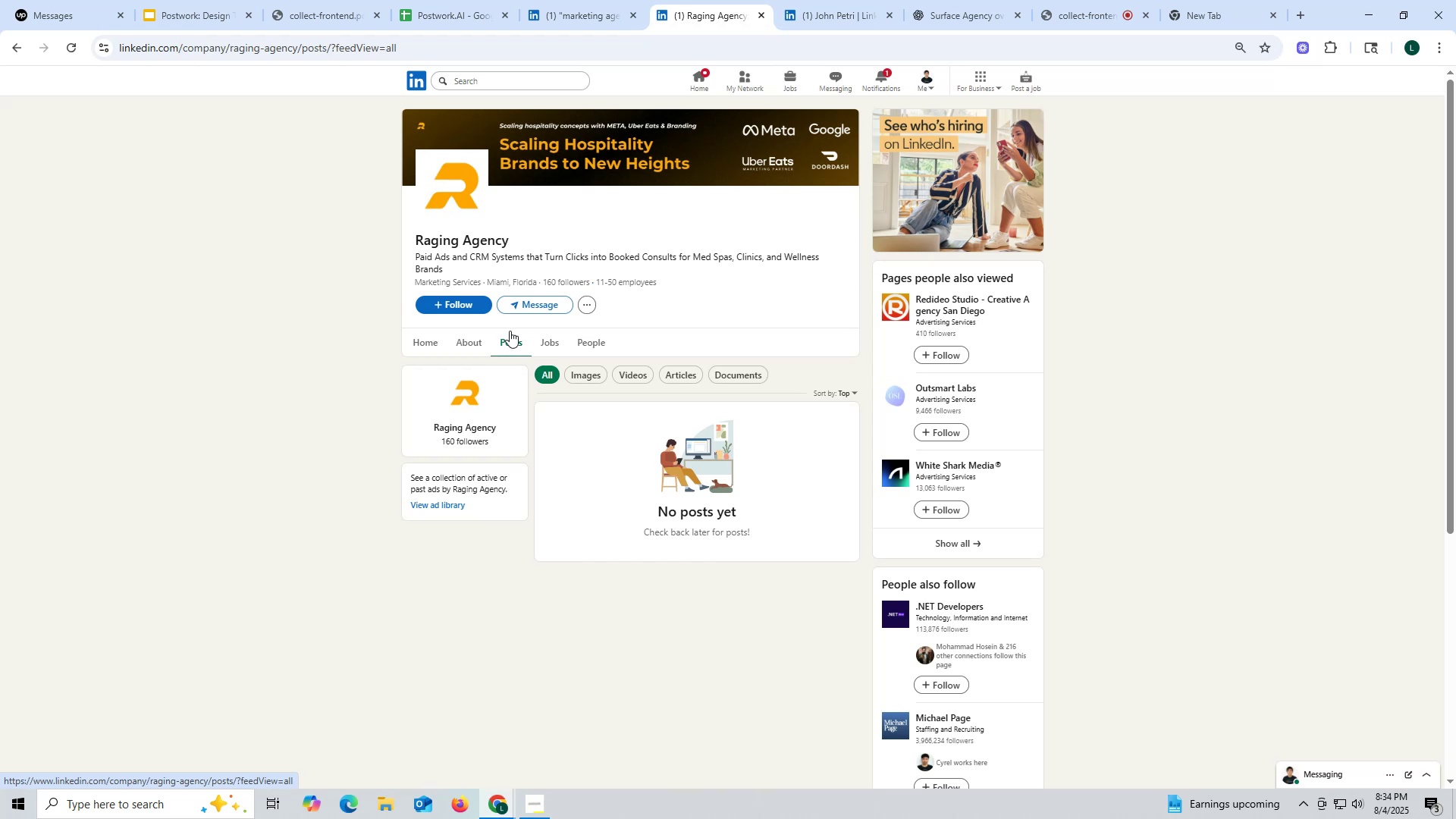 
left_click([761, 14])
 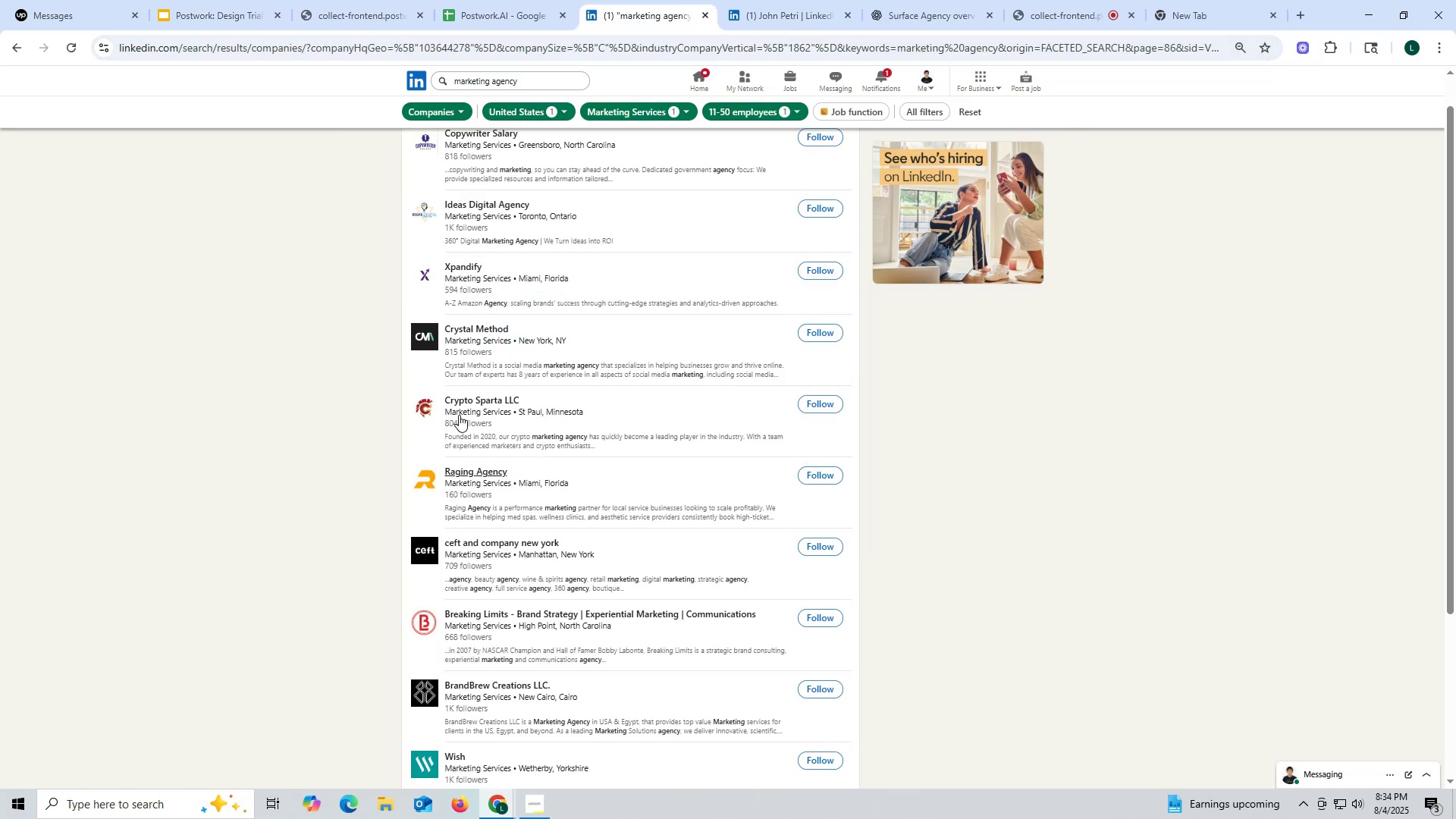 
right_click([459, 401])
 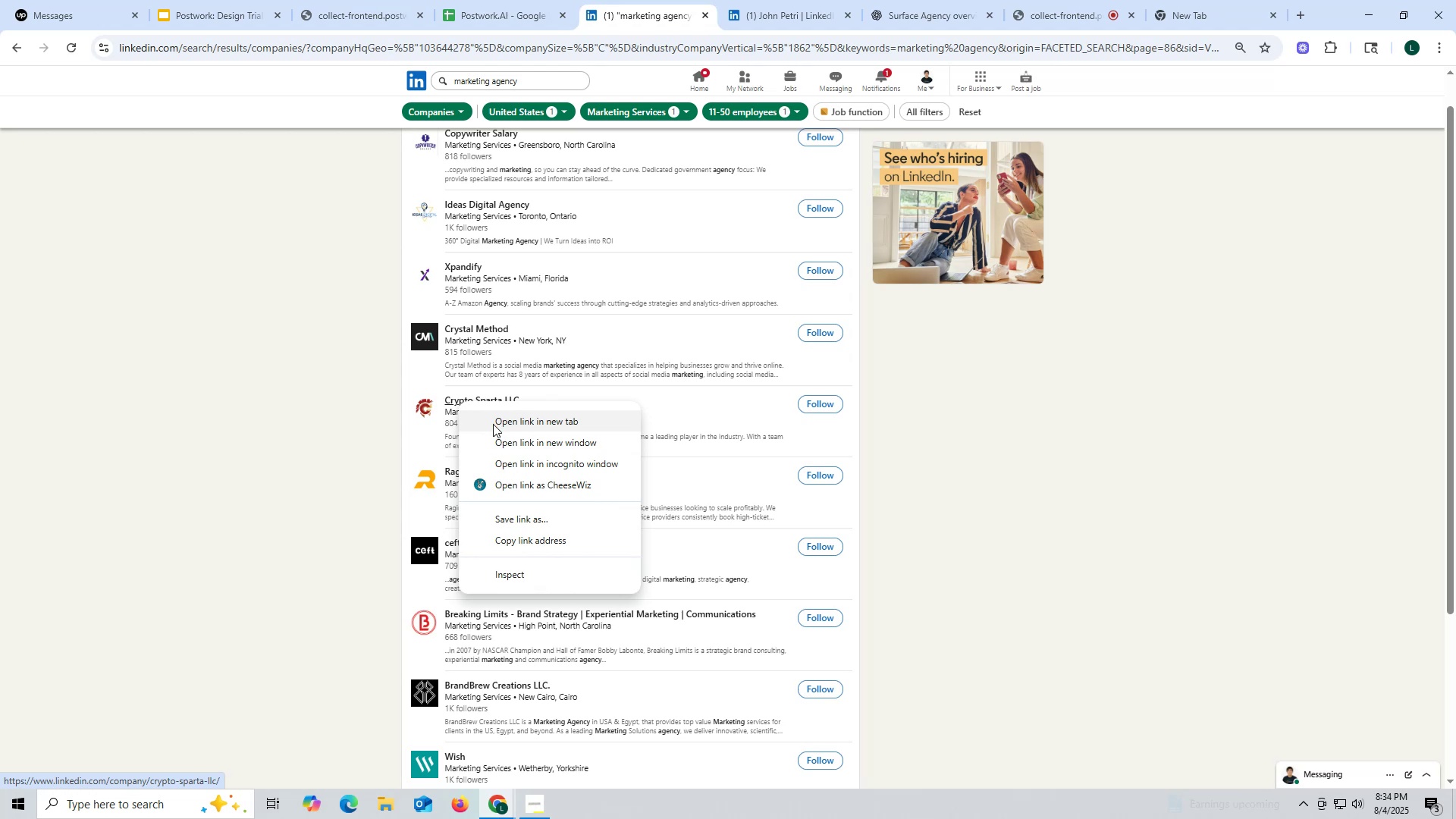 
left_click([493, 424])
 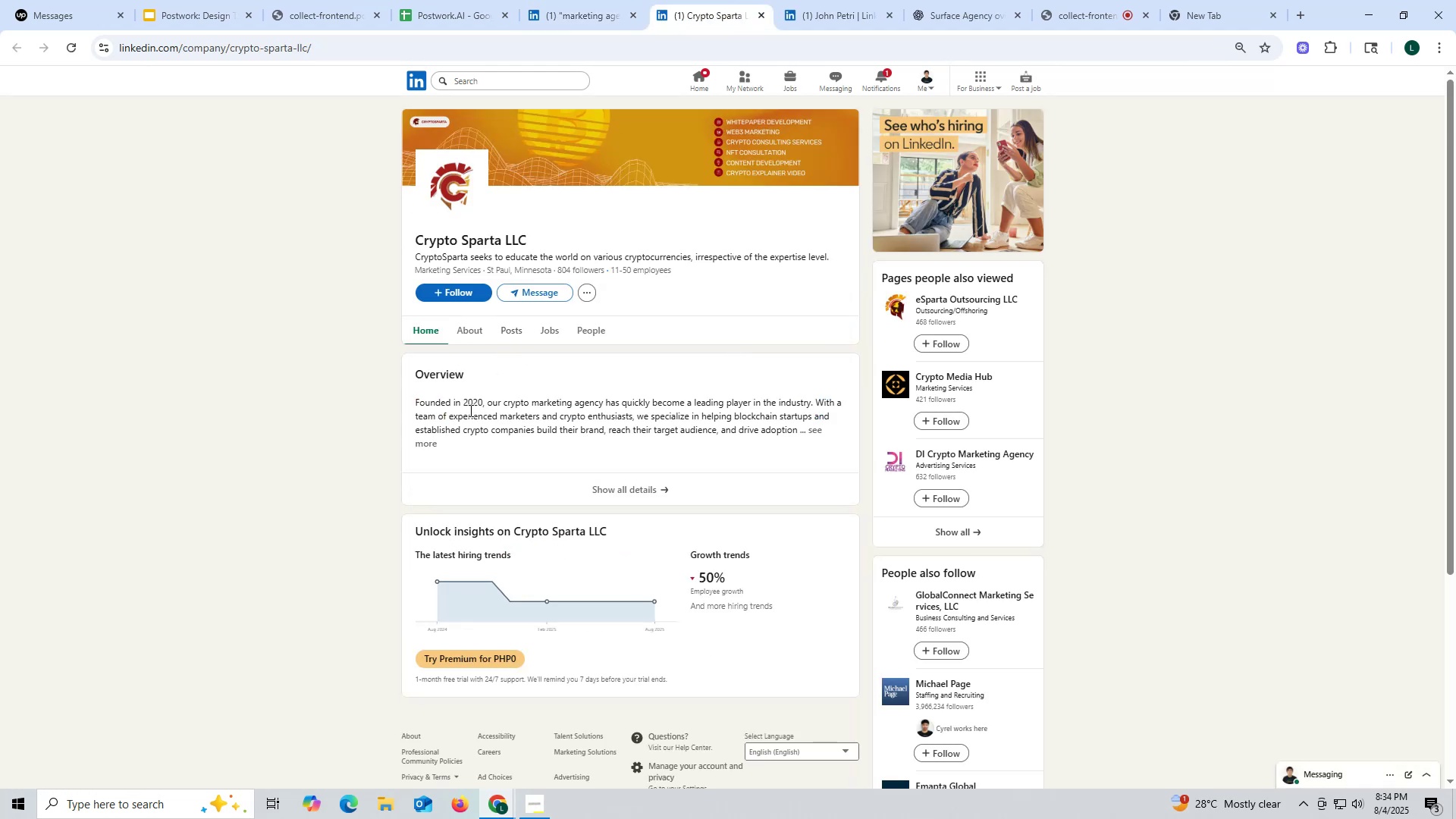 
wait(12.88)
 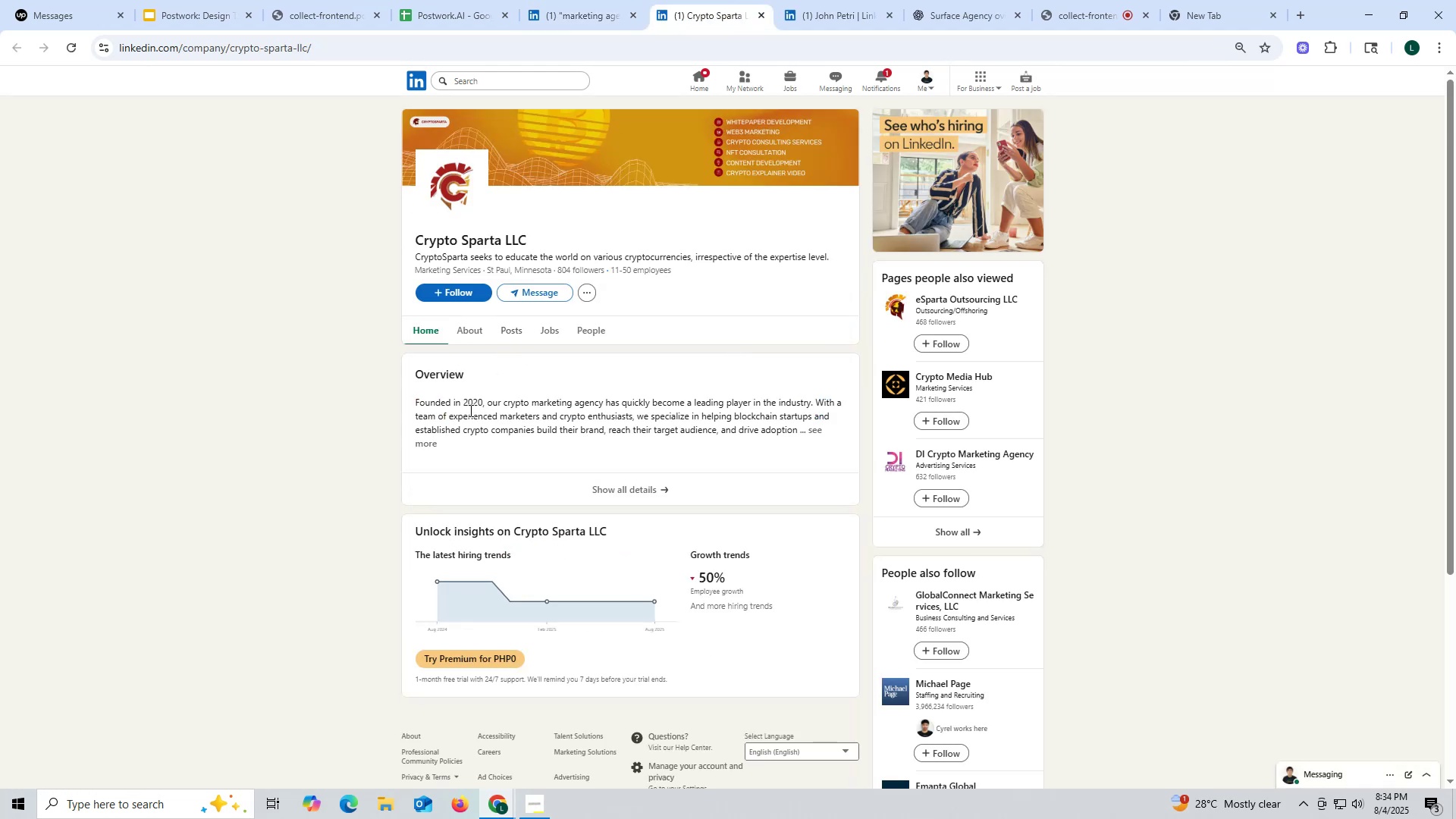 
left_click([512, 327])
 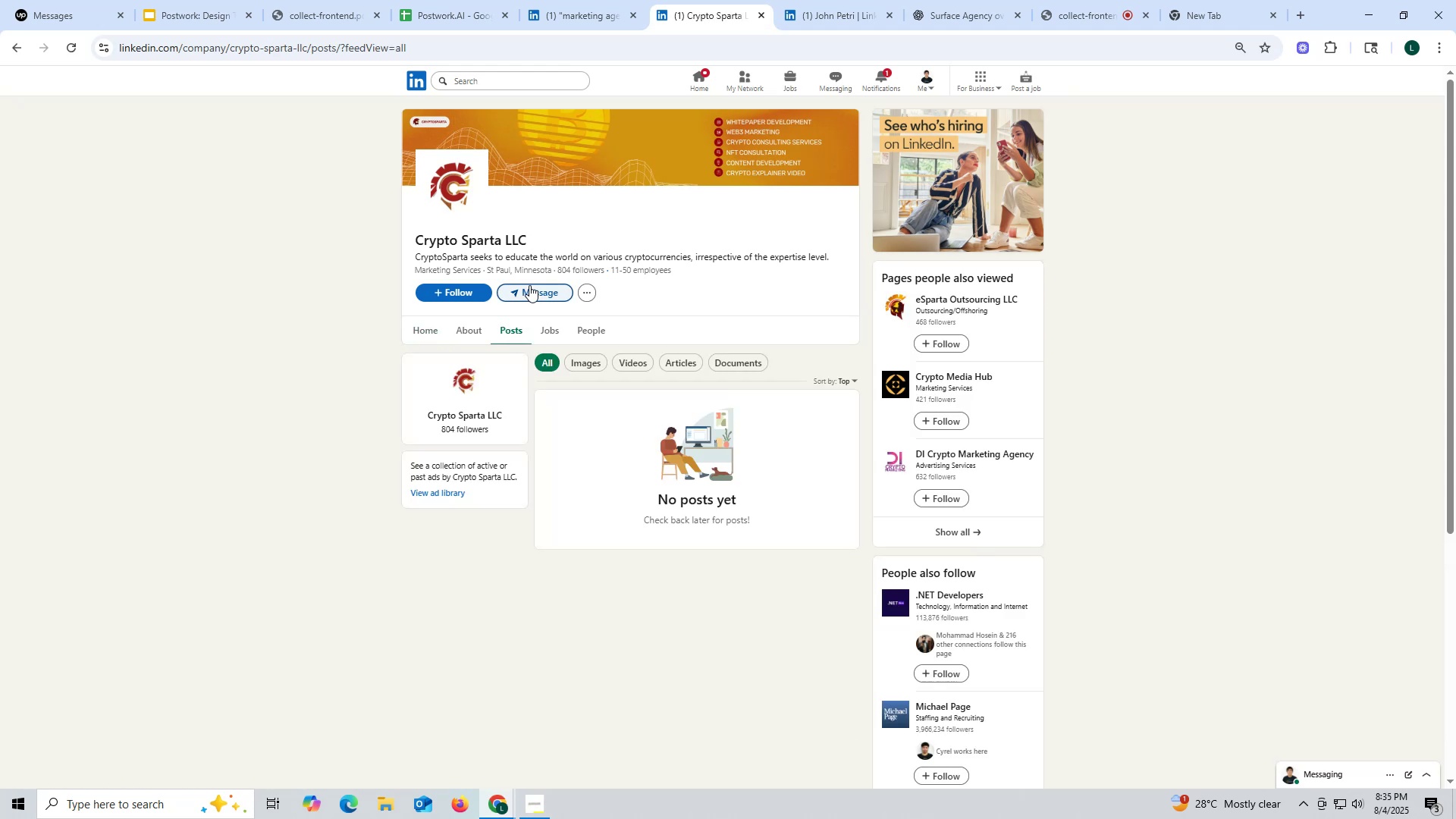 
left_click([764, 17])
 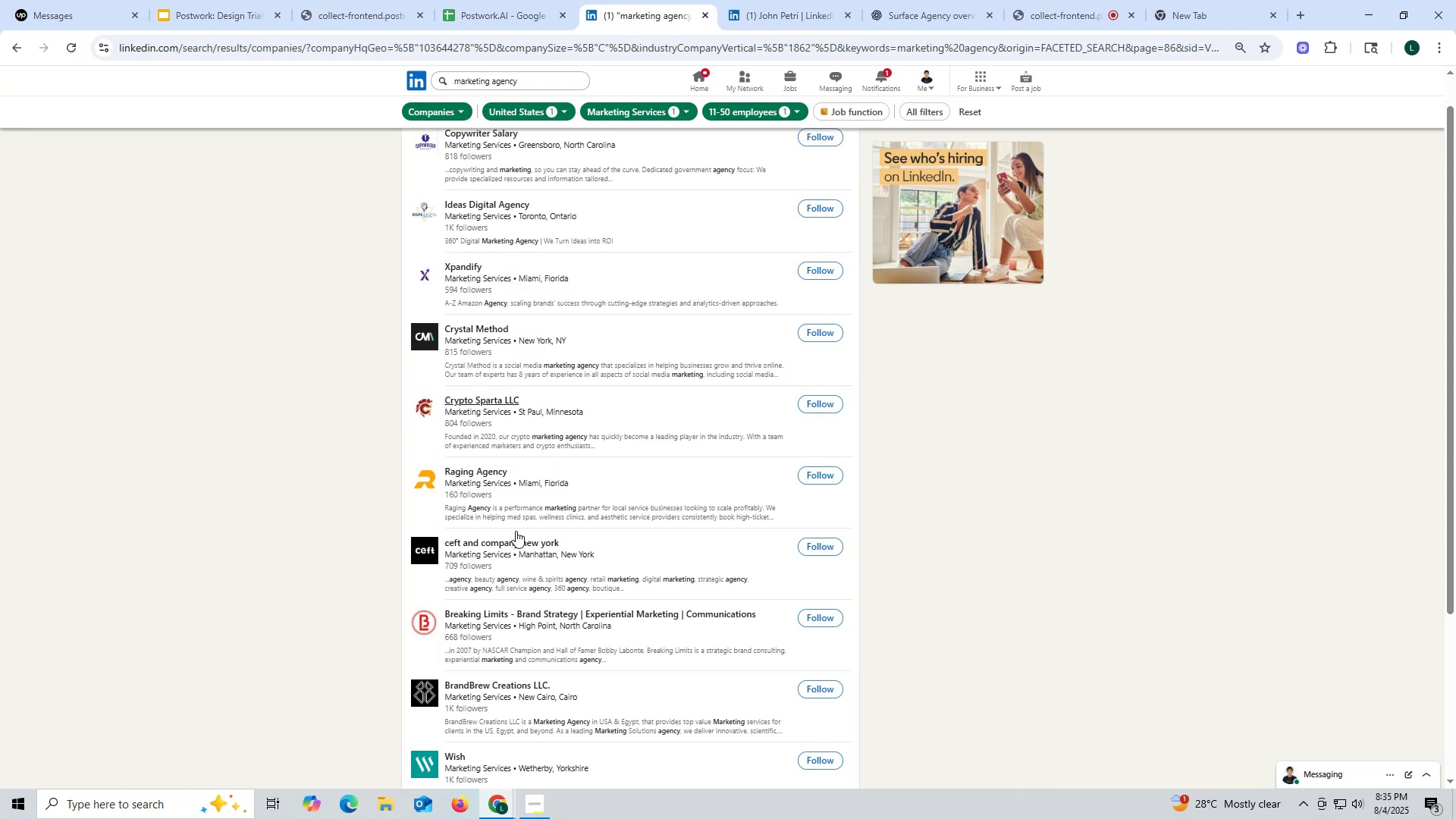 
scroll: coordinate [519, 468], scroll_direction: up, amount: 2.0
 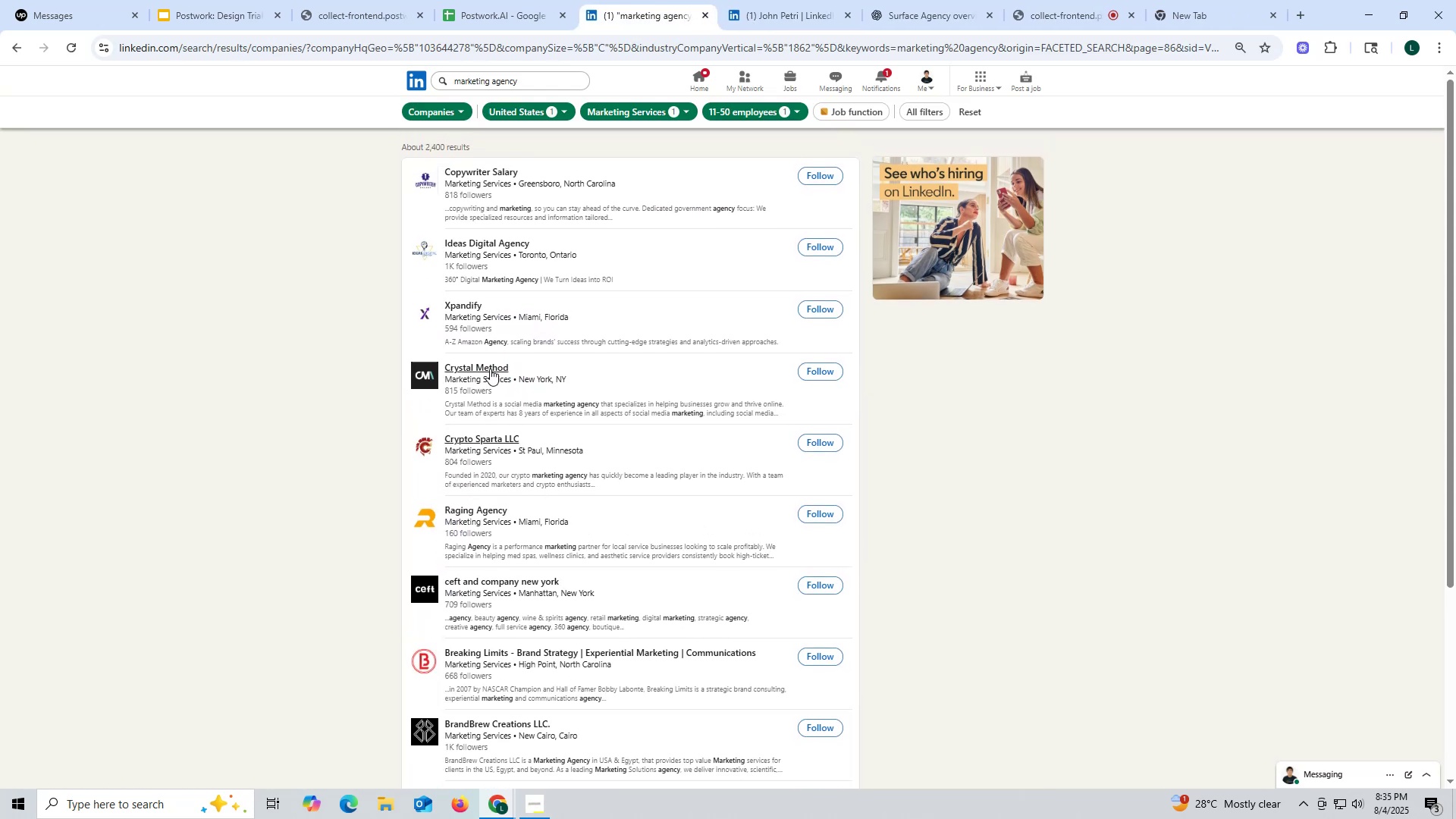 
right_click([490, 369])
 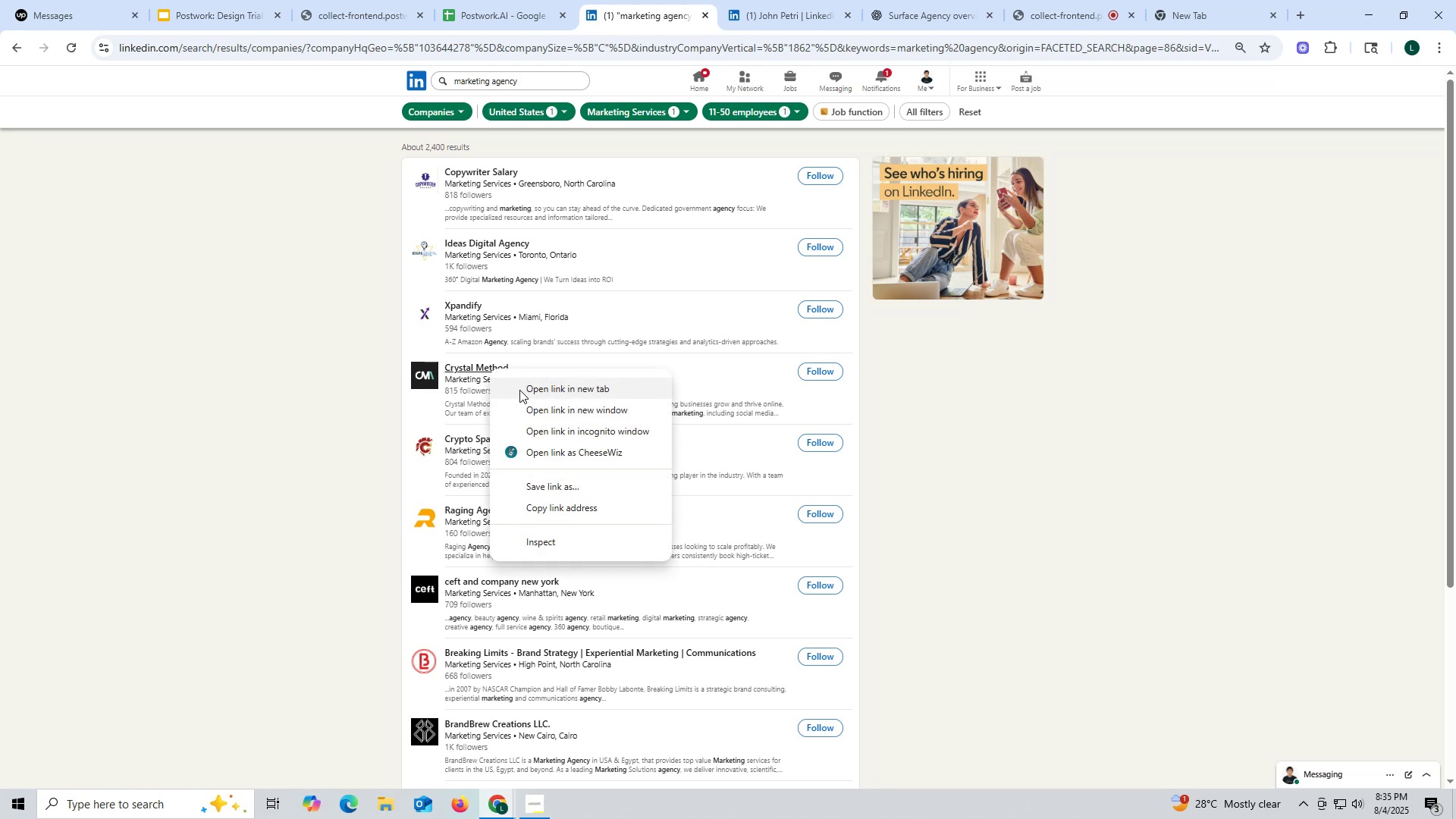 
left_click([527, 391])
 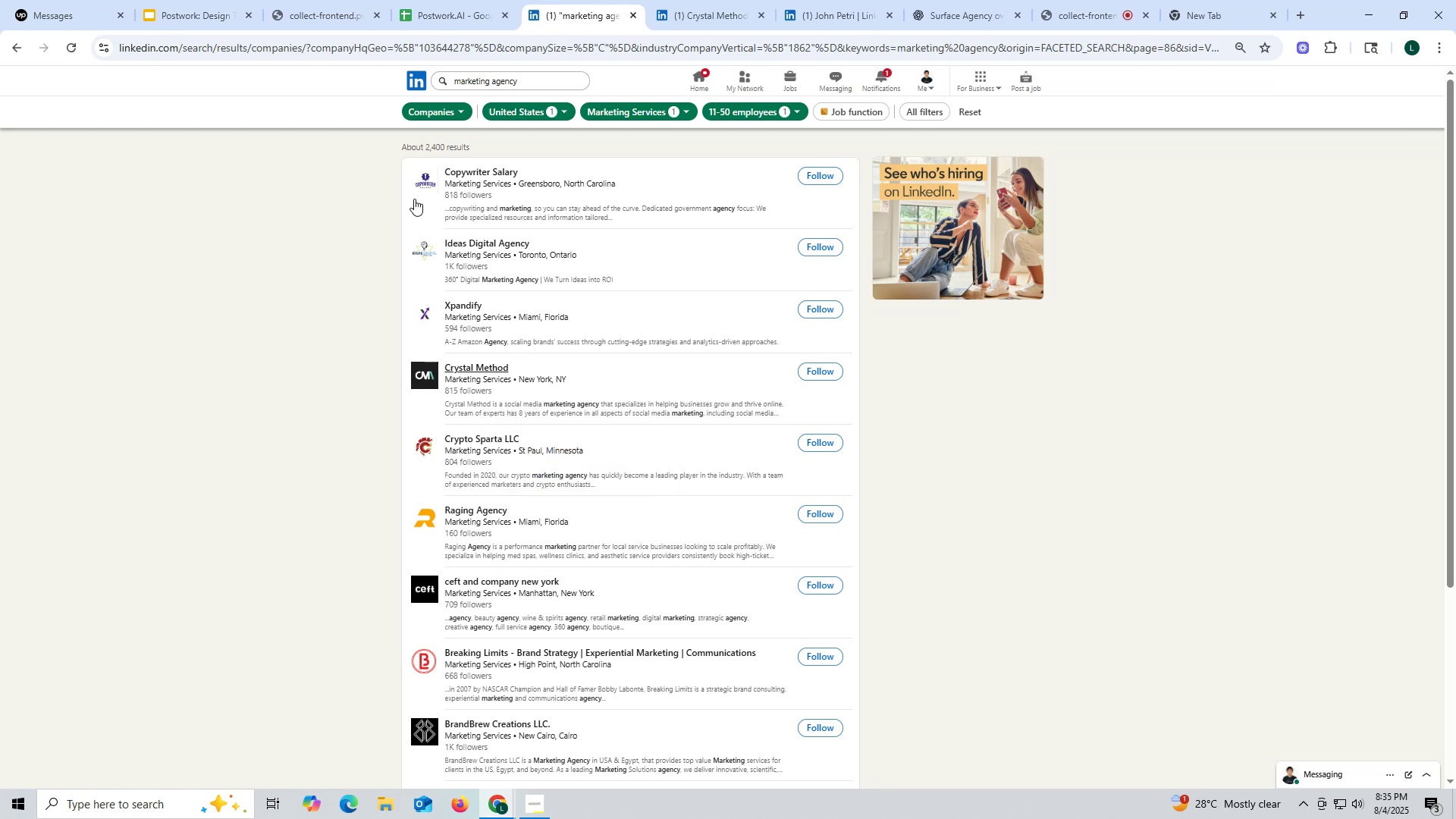 
wait(7.67)
 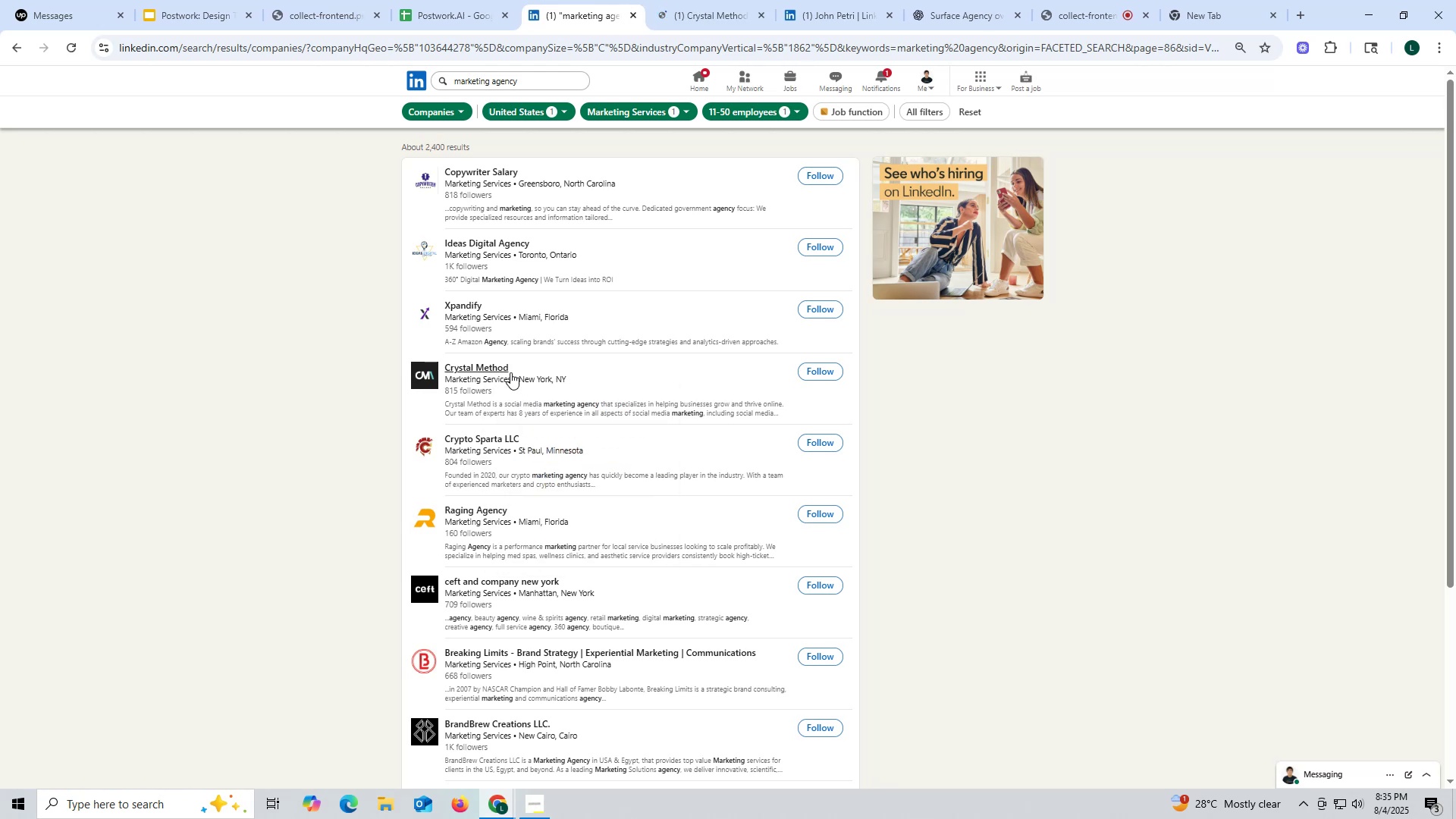 
left_click([699, 17])
 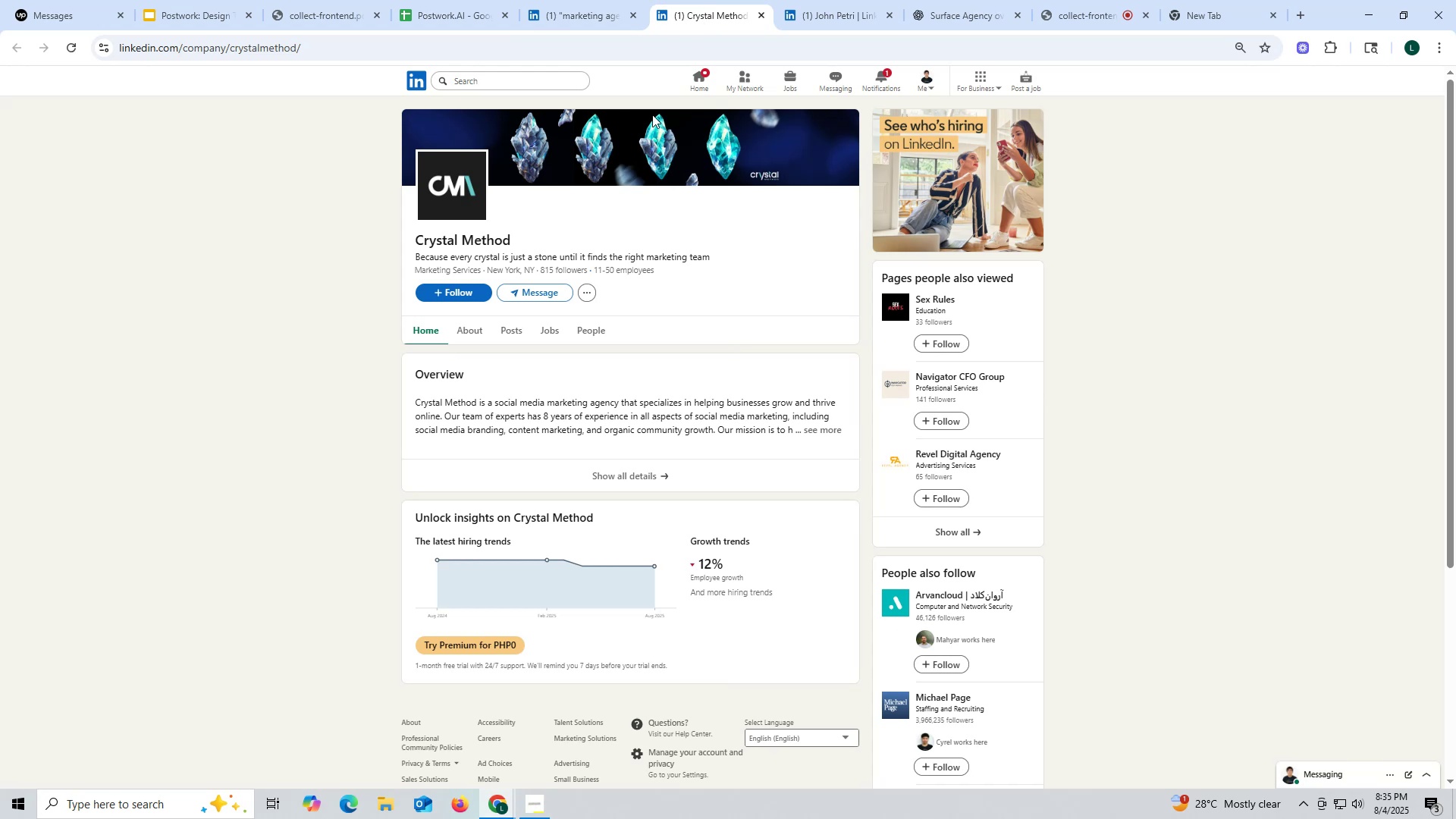 
left_click([506, 327])
 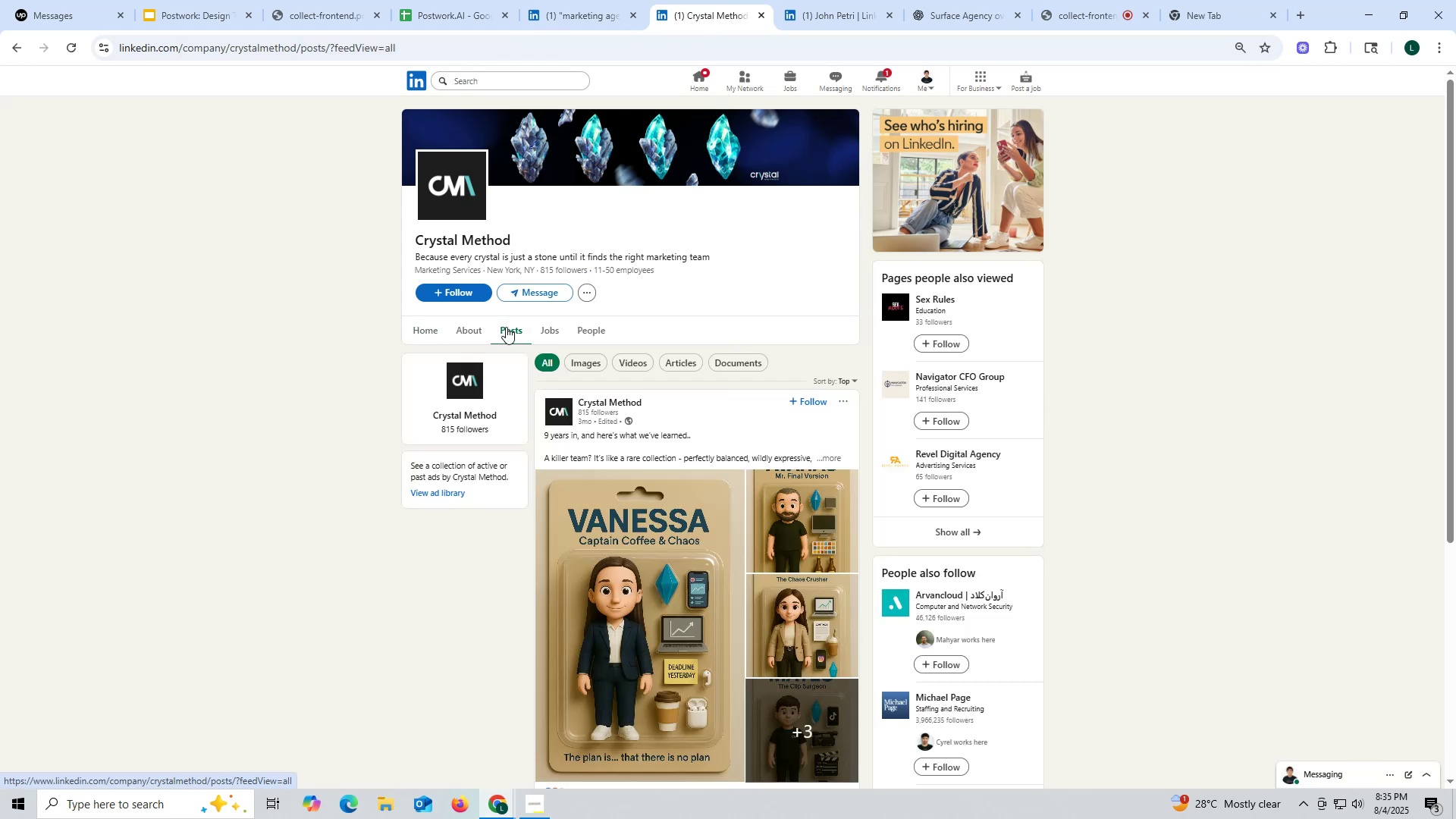 
left_click([458, 328])
 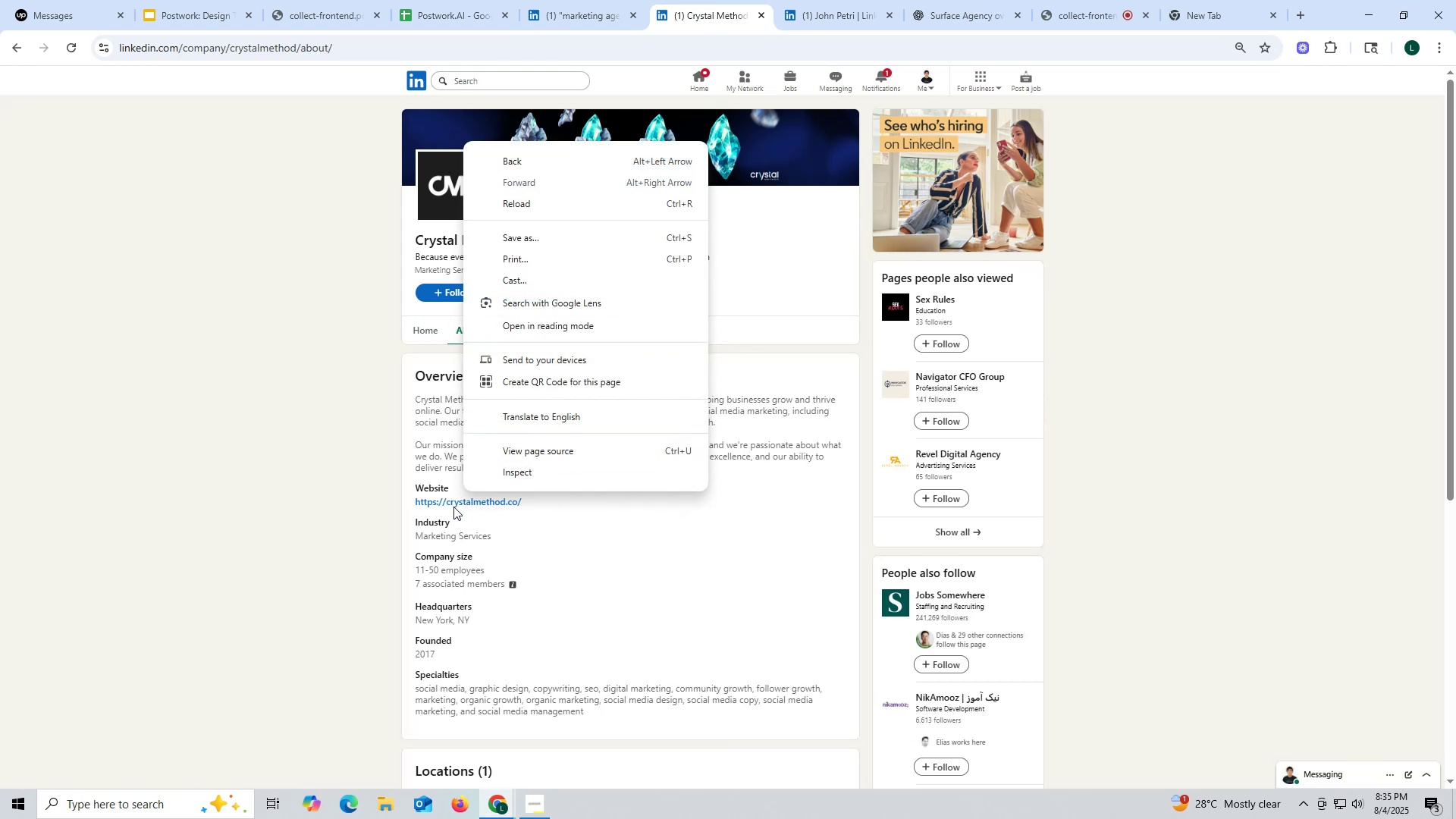 
left_click([497, 526])
 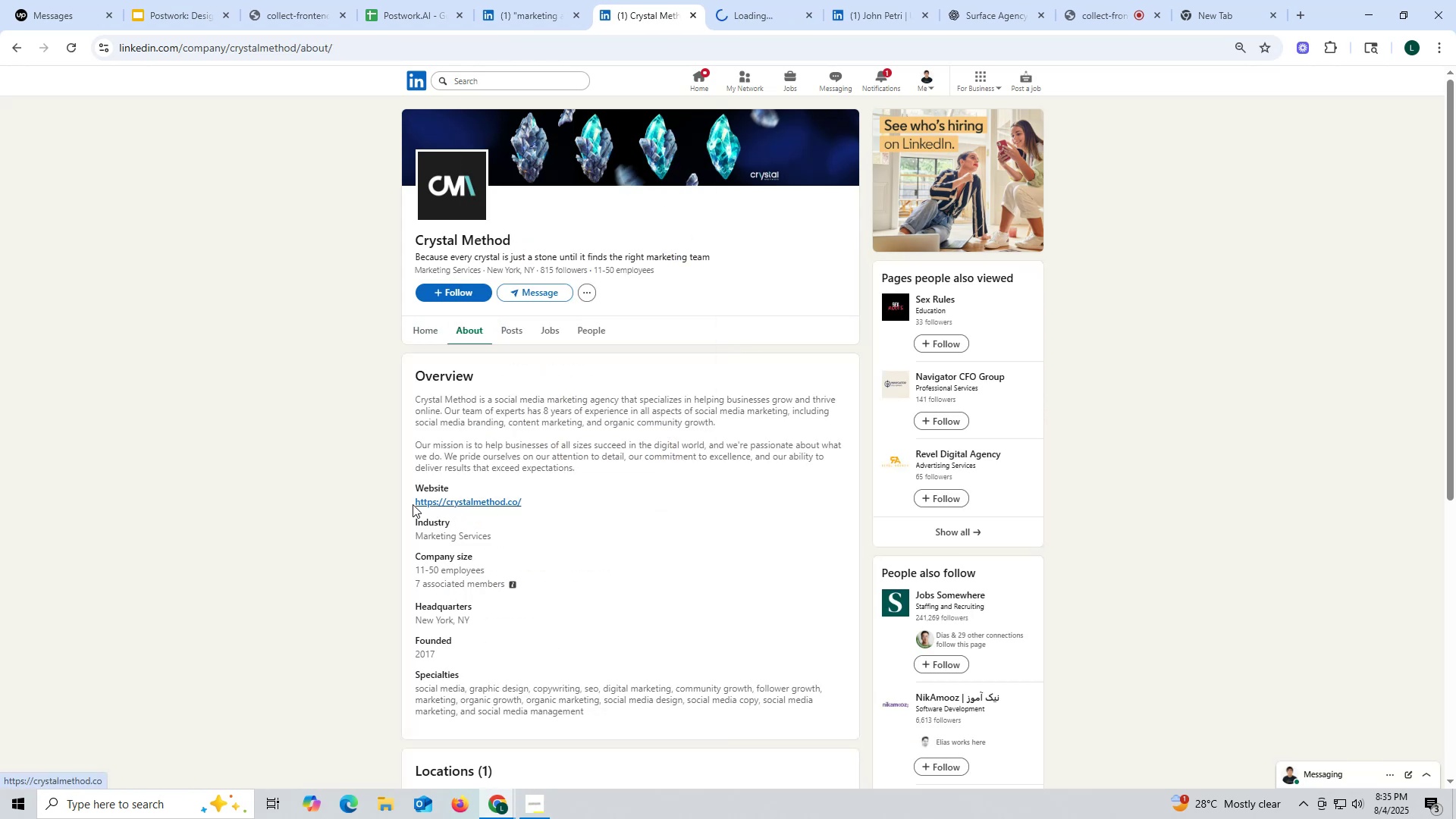 
left_click_drag(start_coordinate=[407, 500], to_coordinate=[549, 500])
 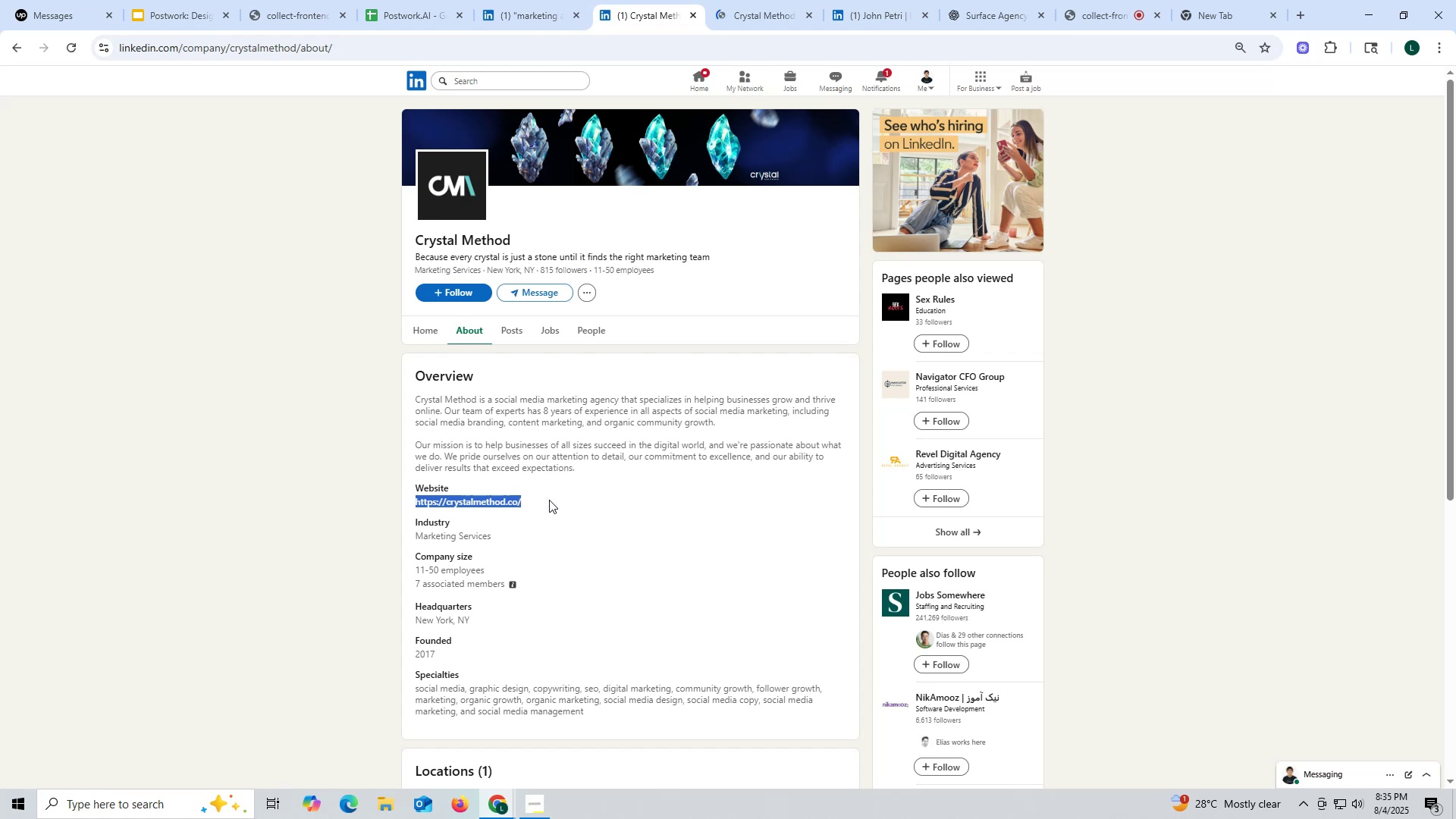 
key(Control+ControlLeft)
 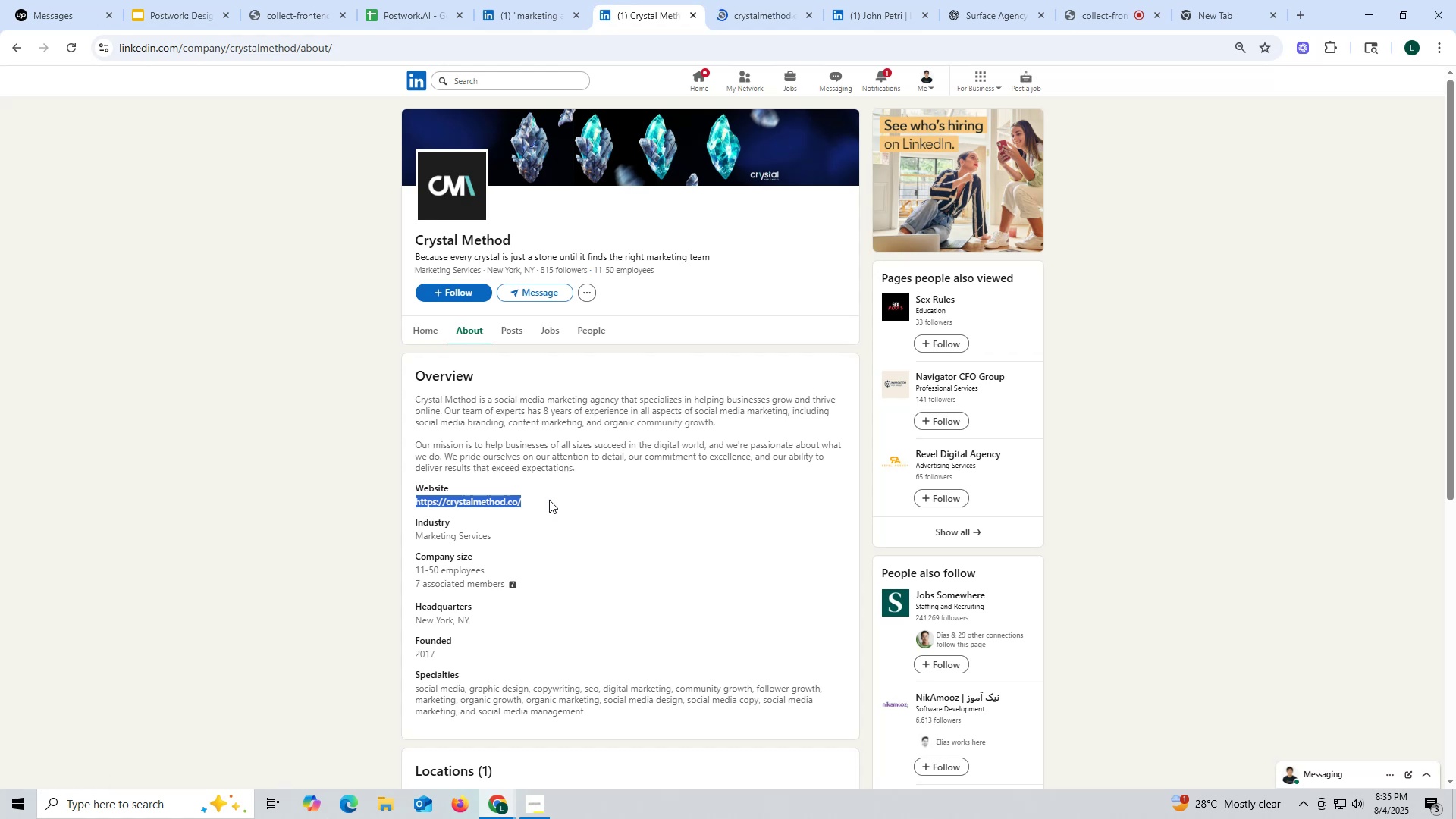 
key(C)
 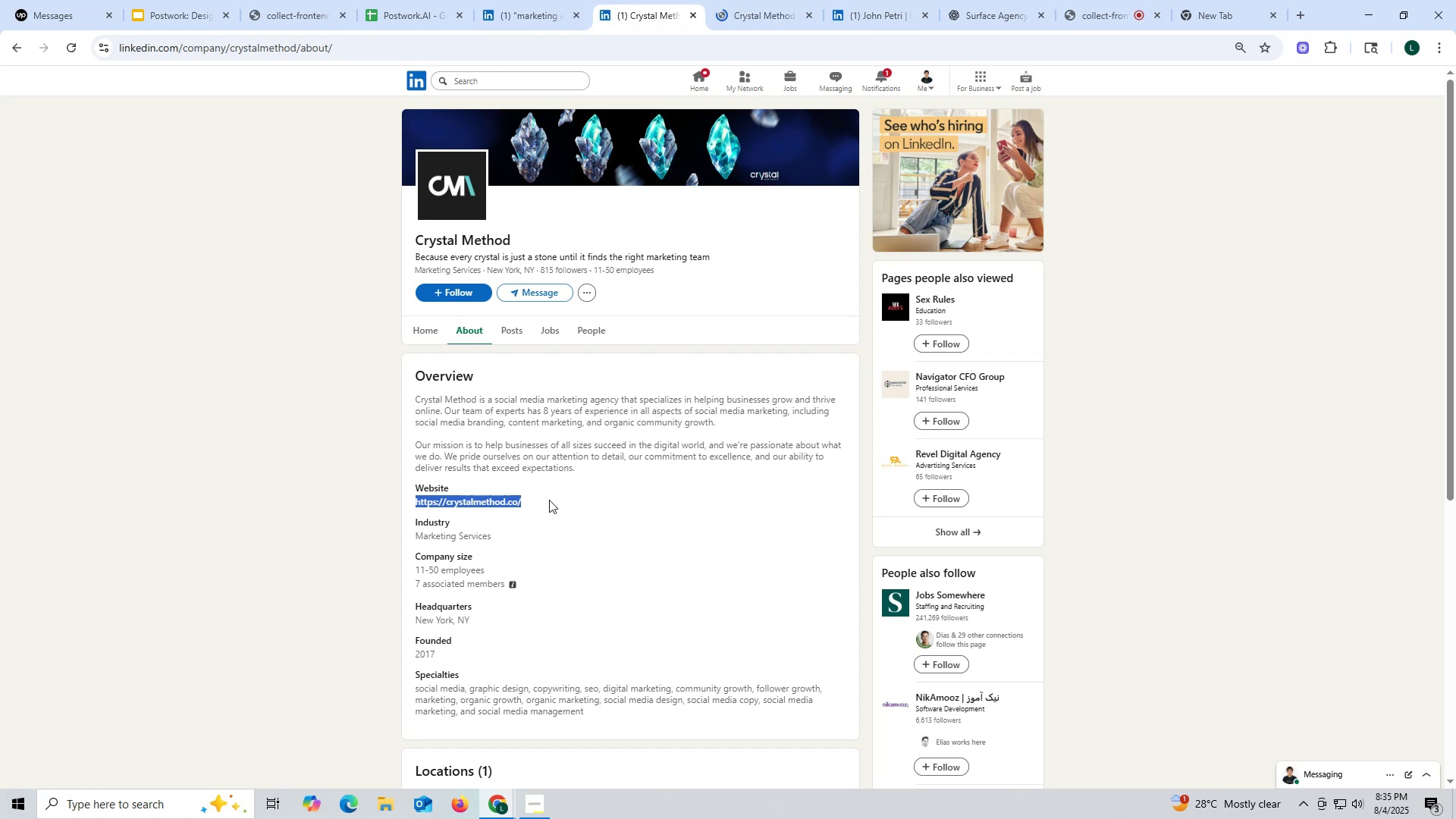 
key(Control+ControlLeft)
 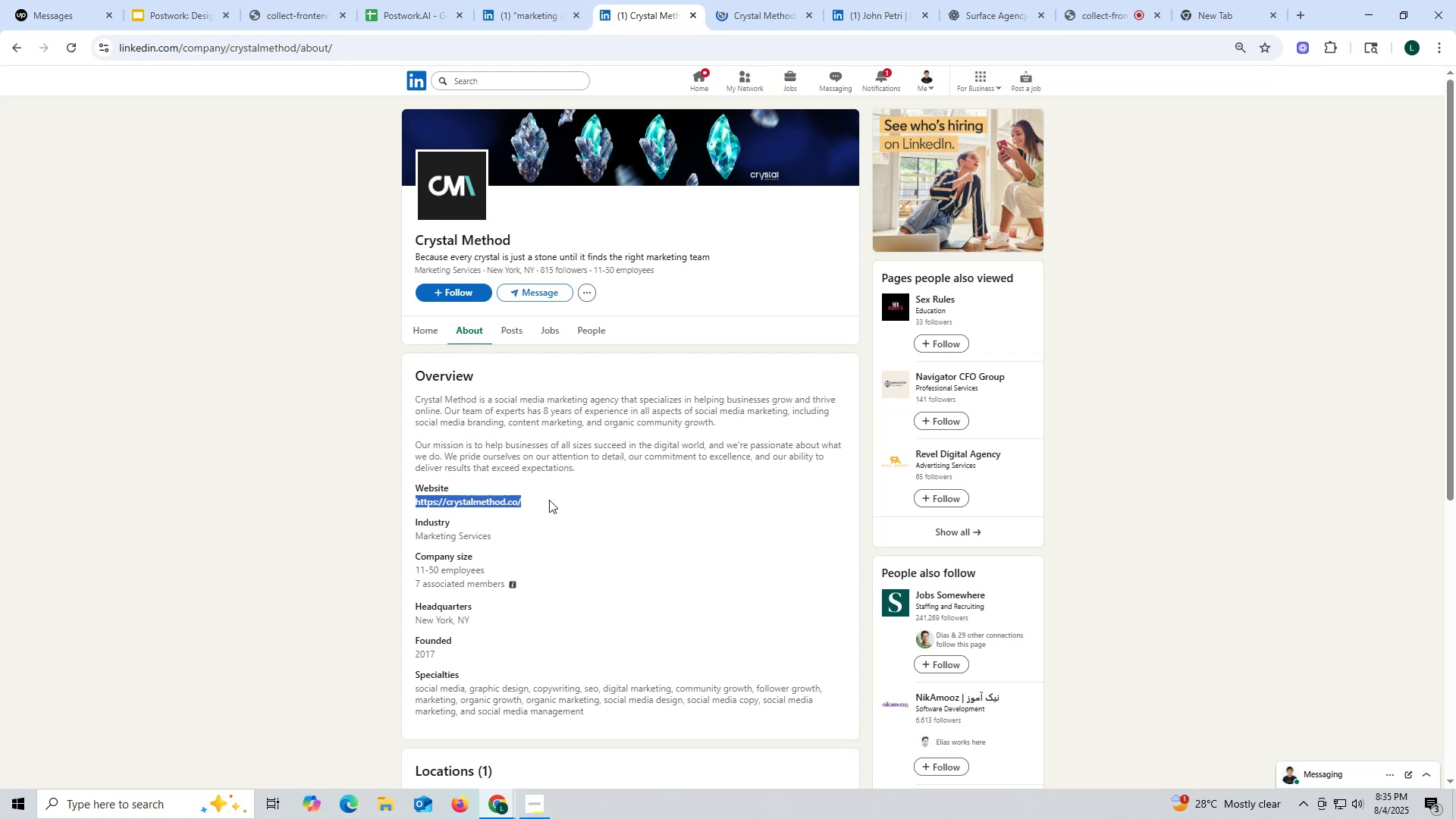 
key(Control+C)
 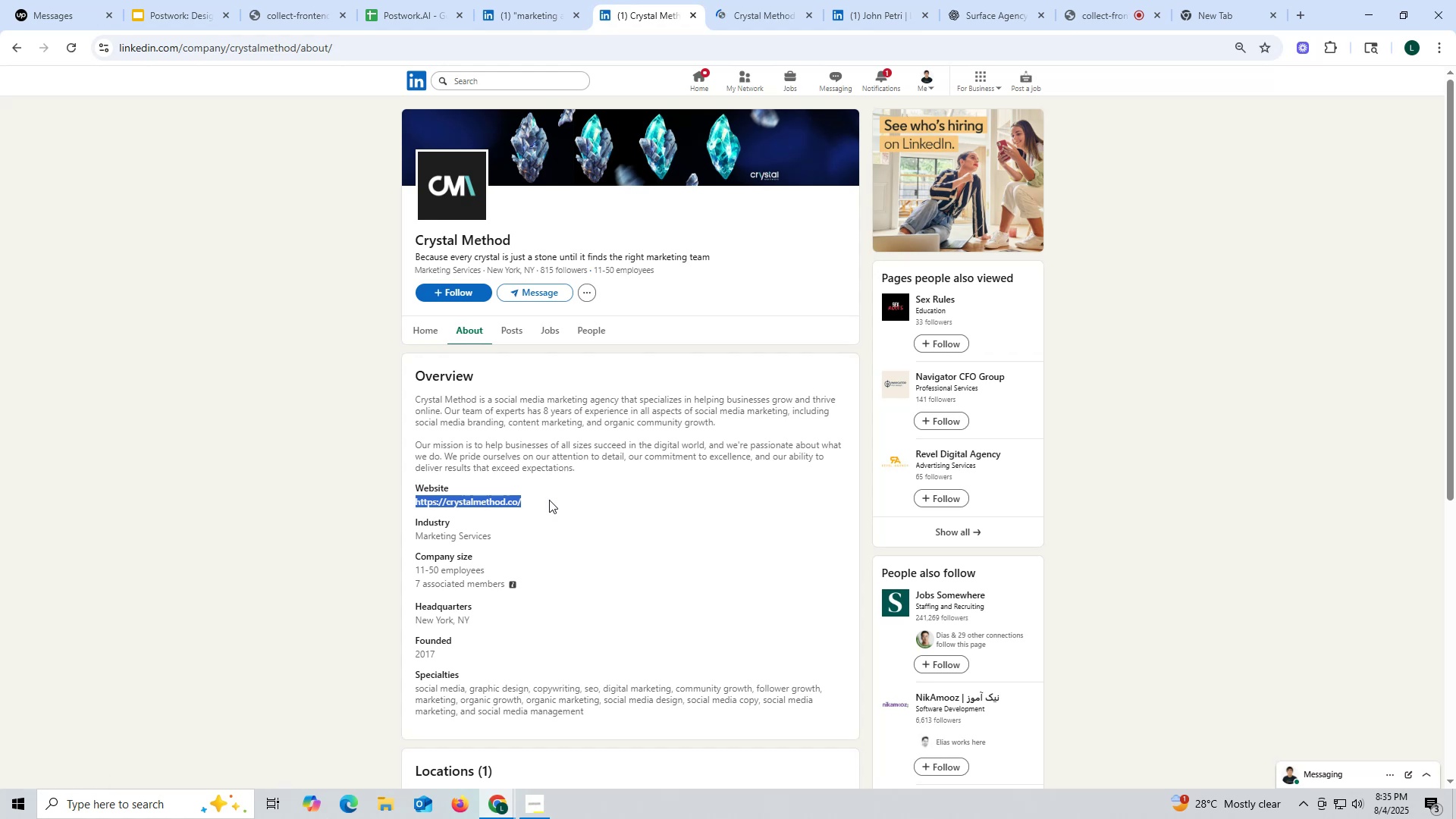 
key(Control+ControlLeft)
 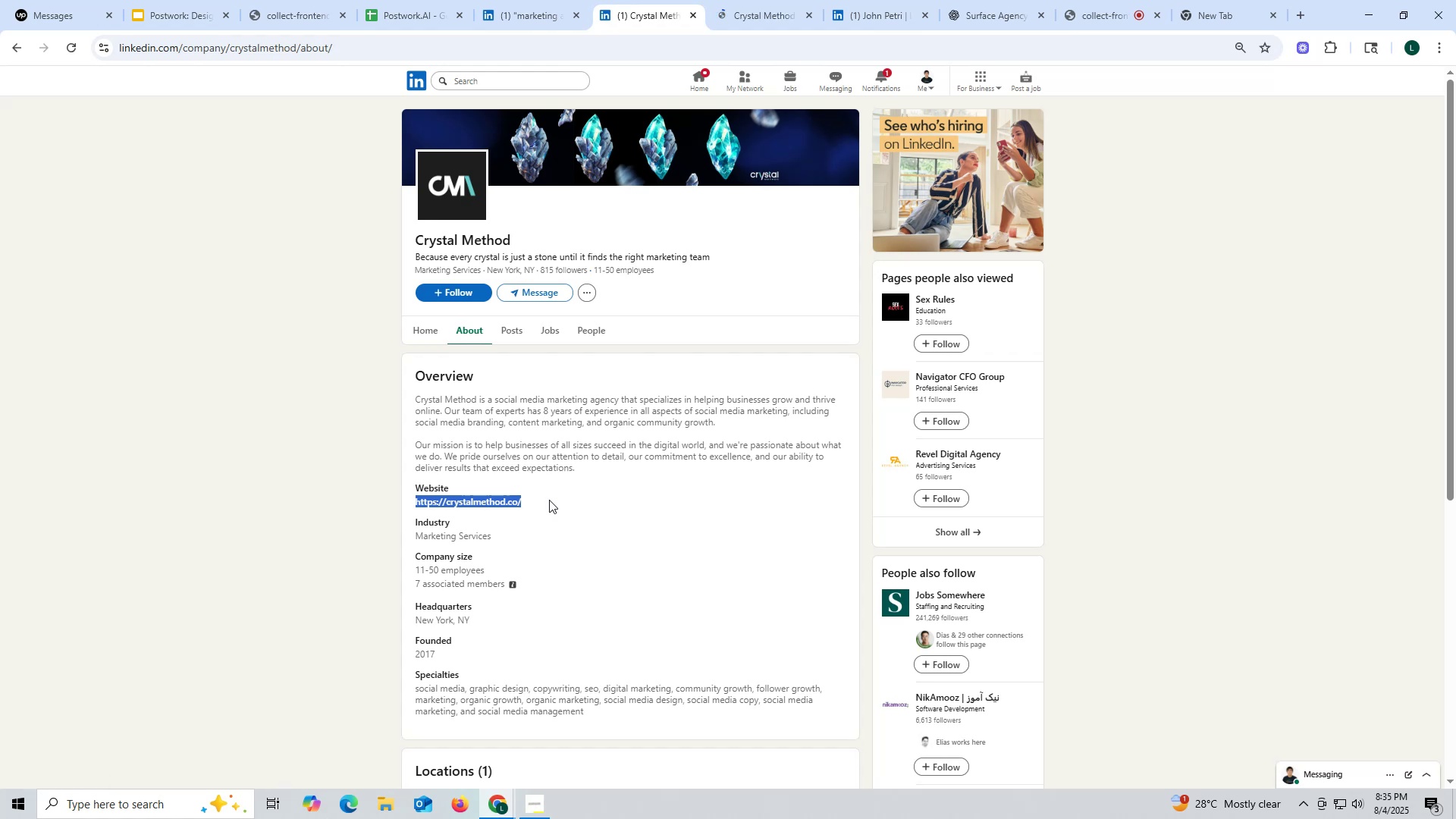 
key(Control+C)
 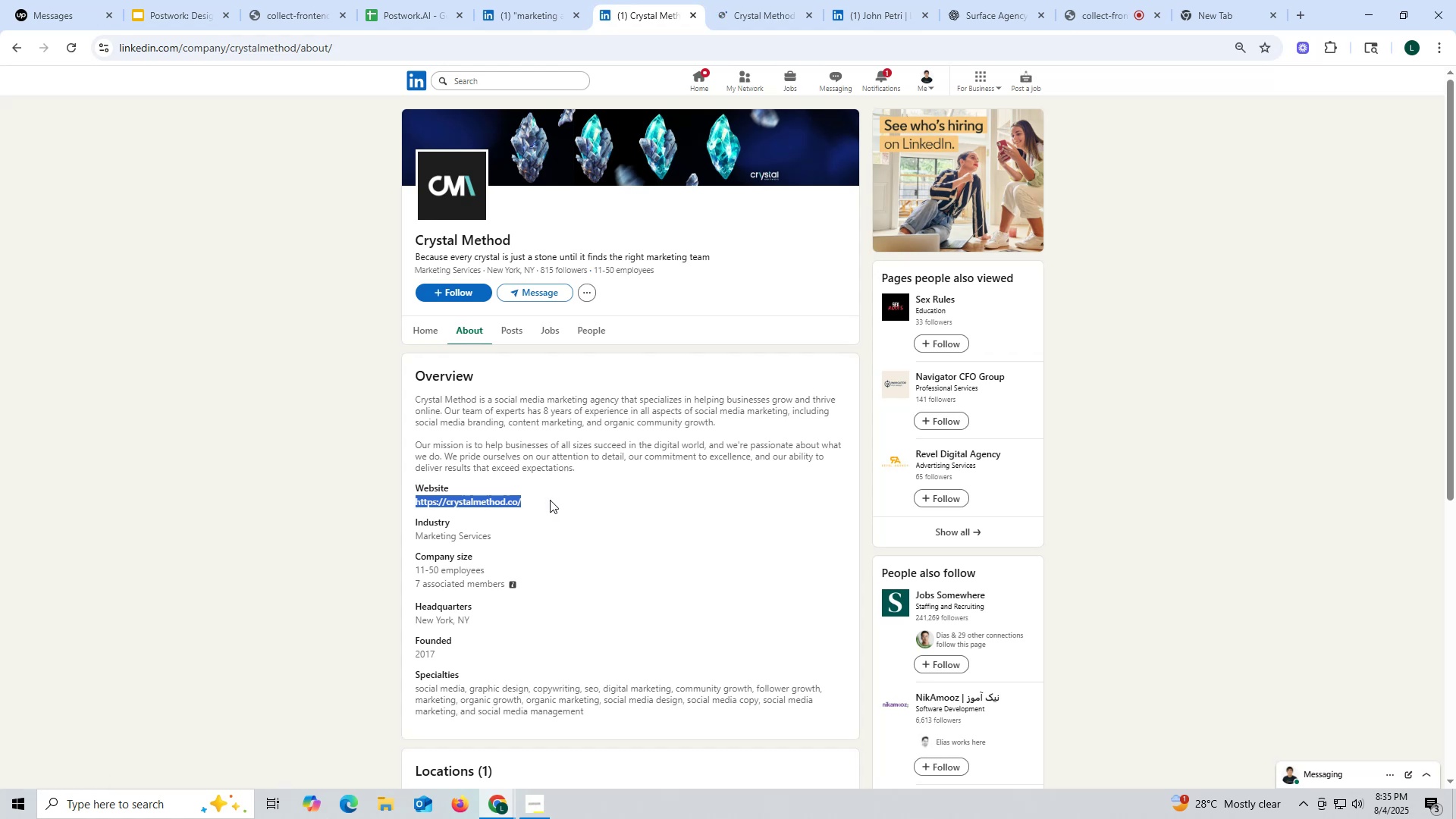 
key(Control+ControlLeft)
 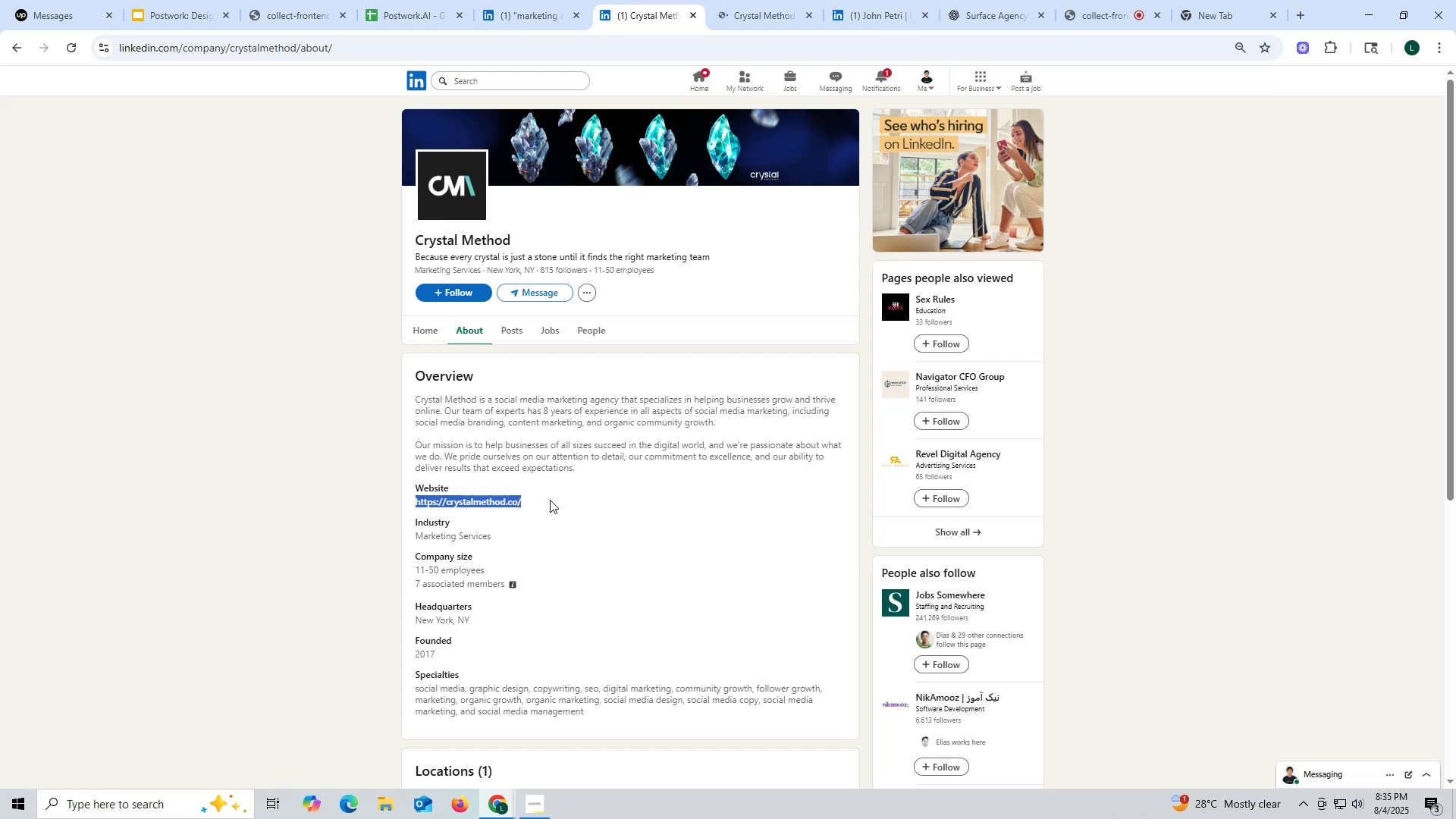 
key(Control+C)
 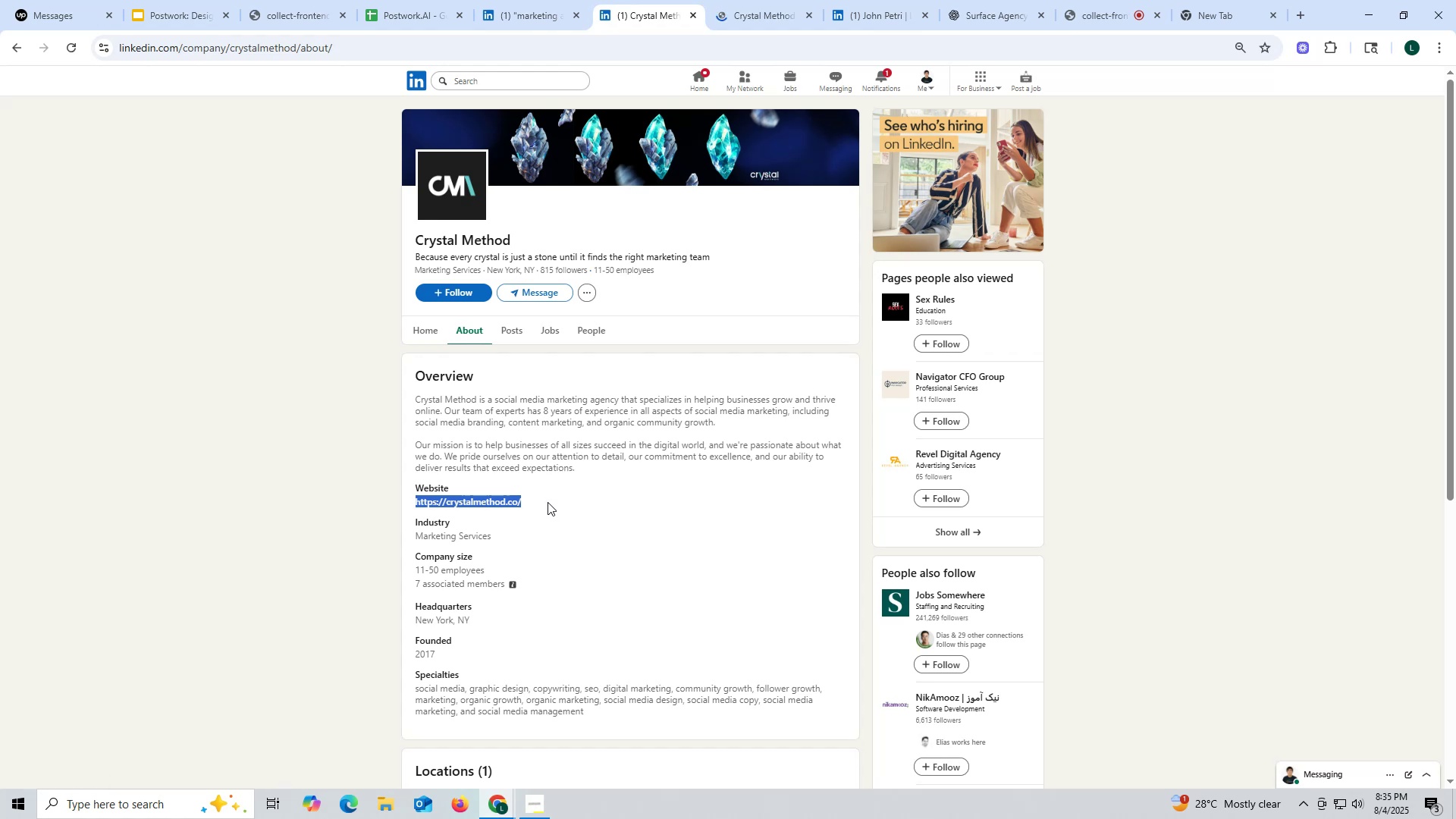 
key(Control+ControlLeft)
 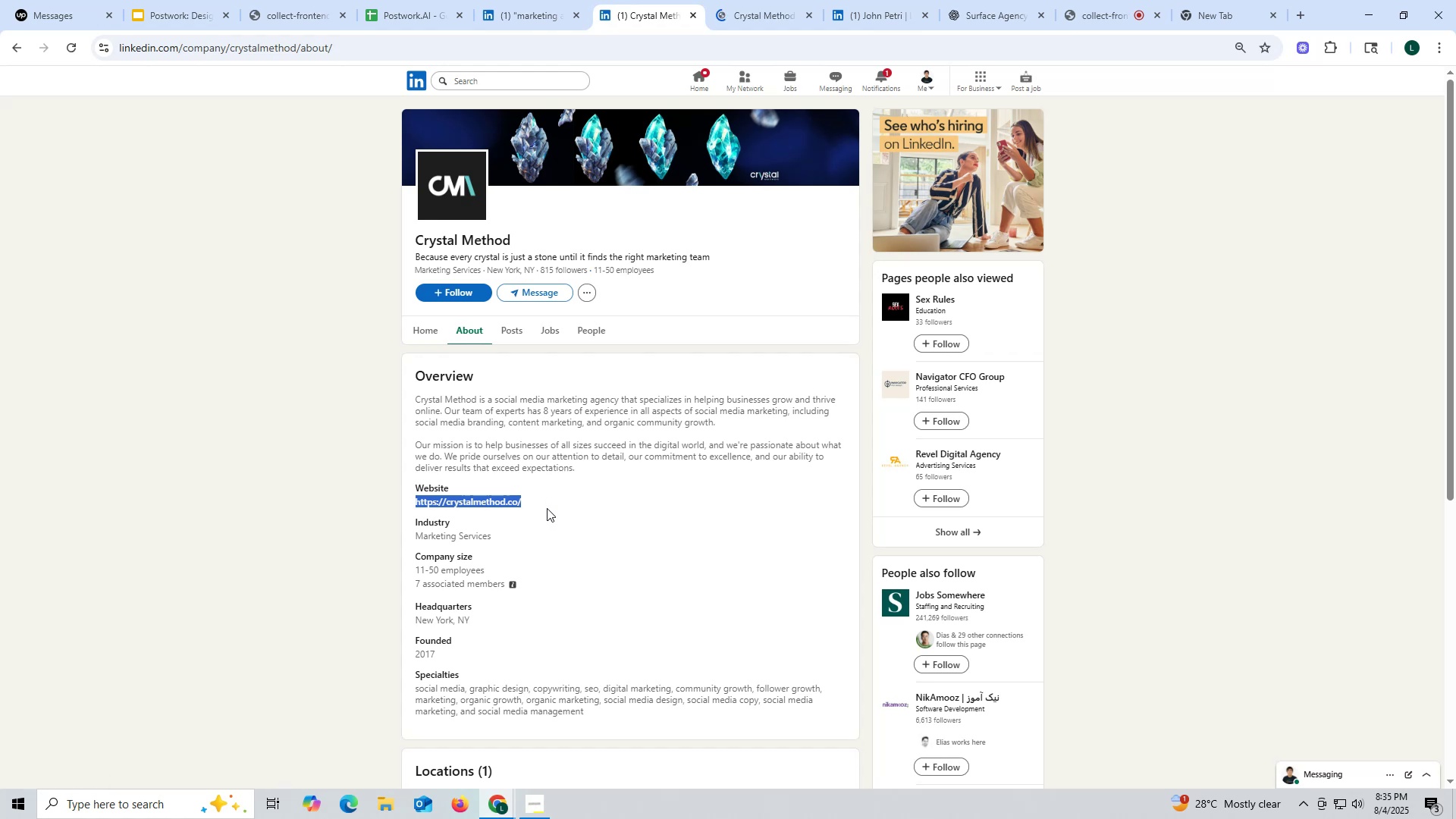 
key(Control+C)
 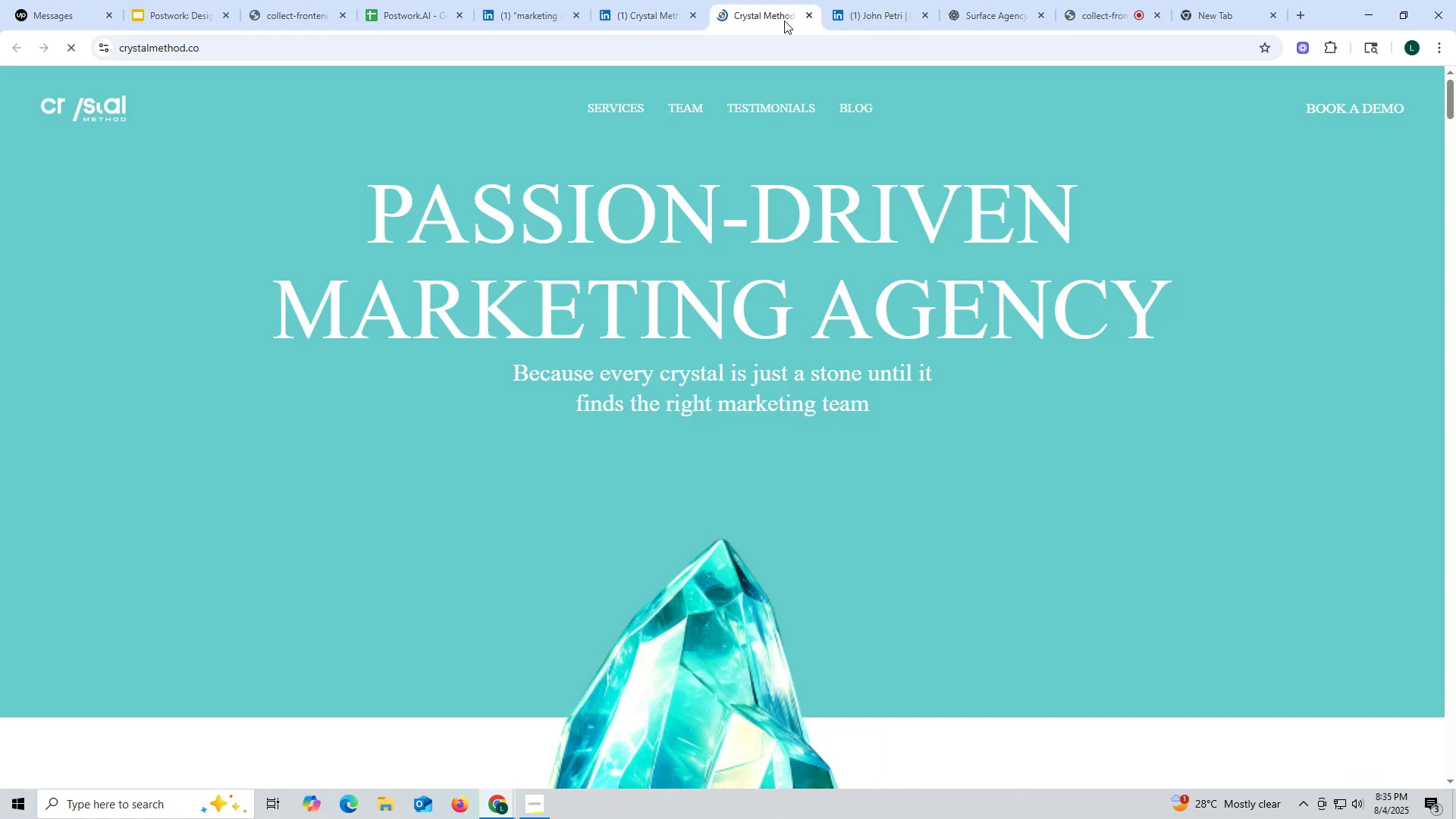 
left_click([804, 14])
 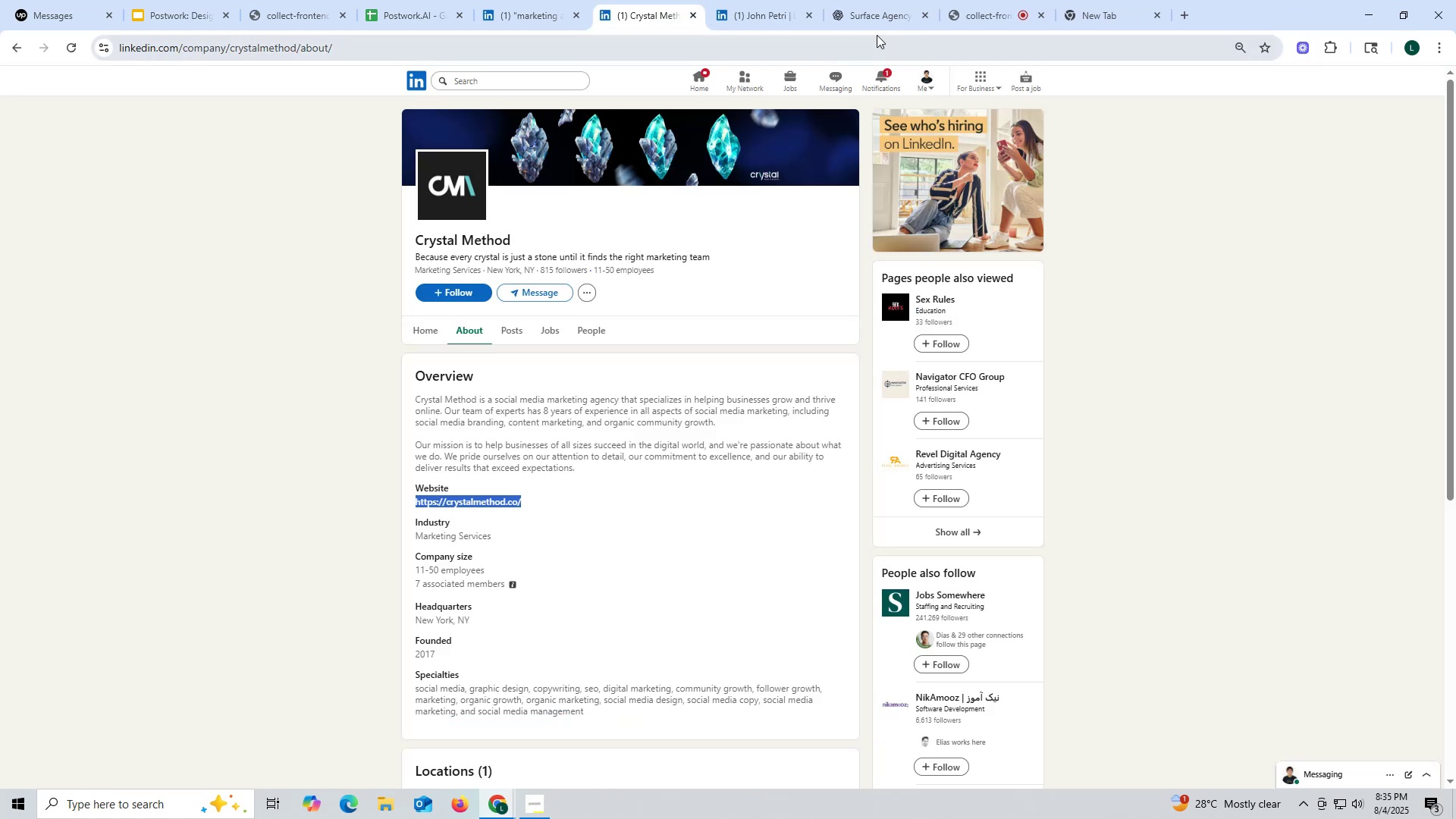 
left_click([871, 24])
 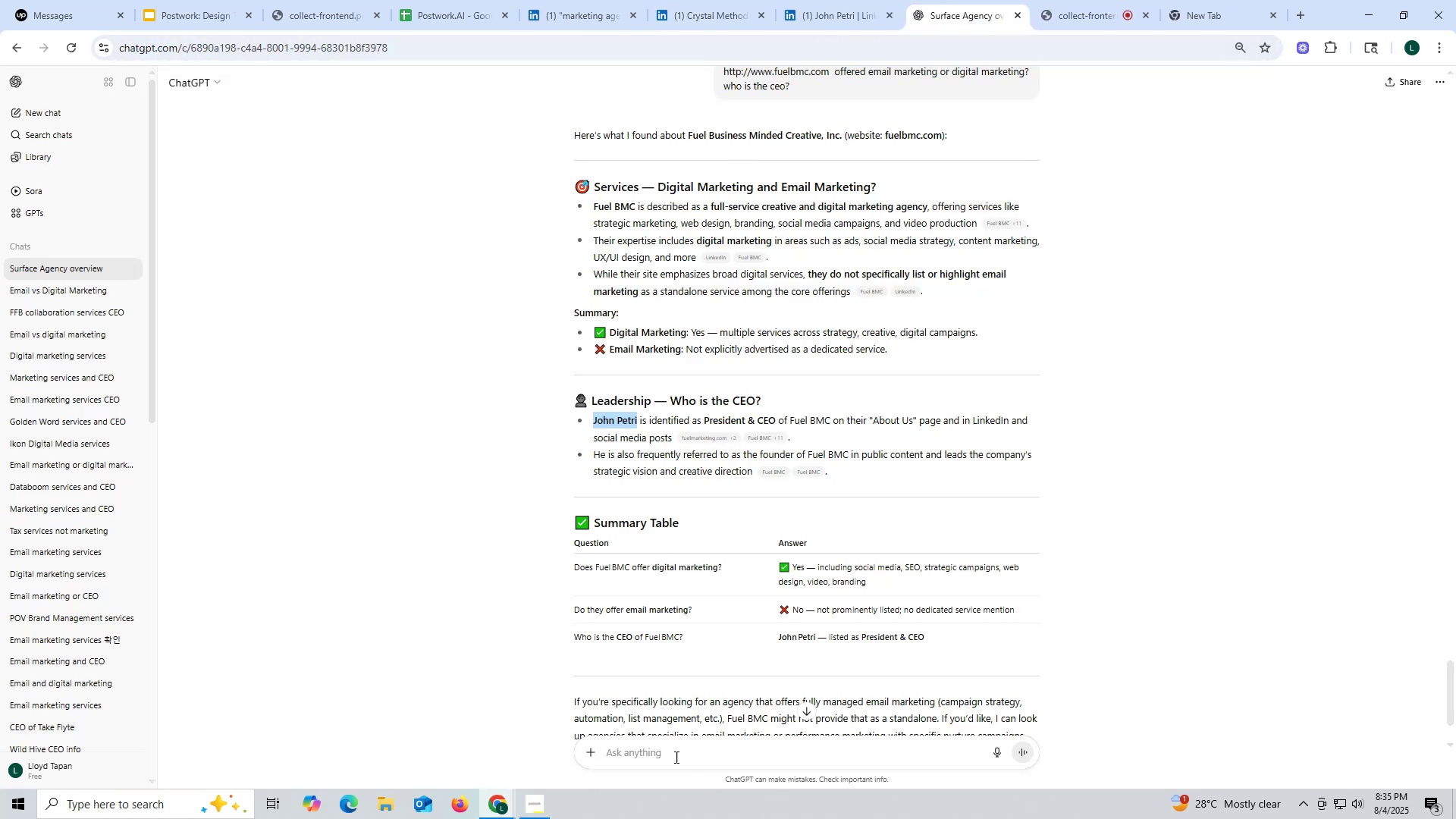 
left_click([673, 749])
 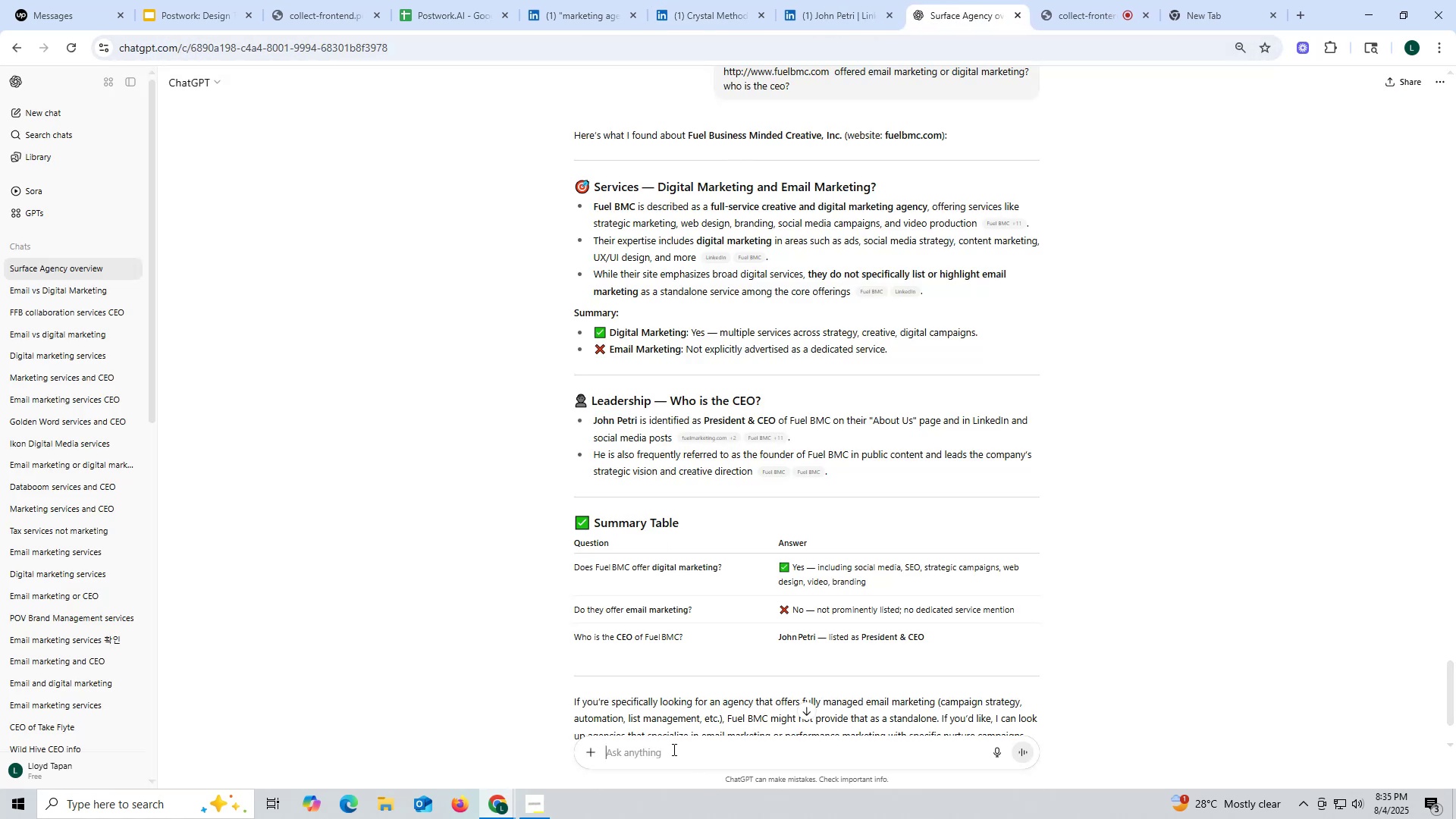 
key(Control+ControlLeft)
 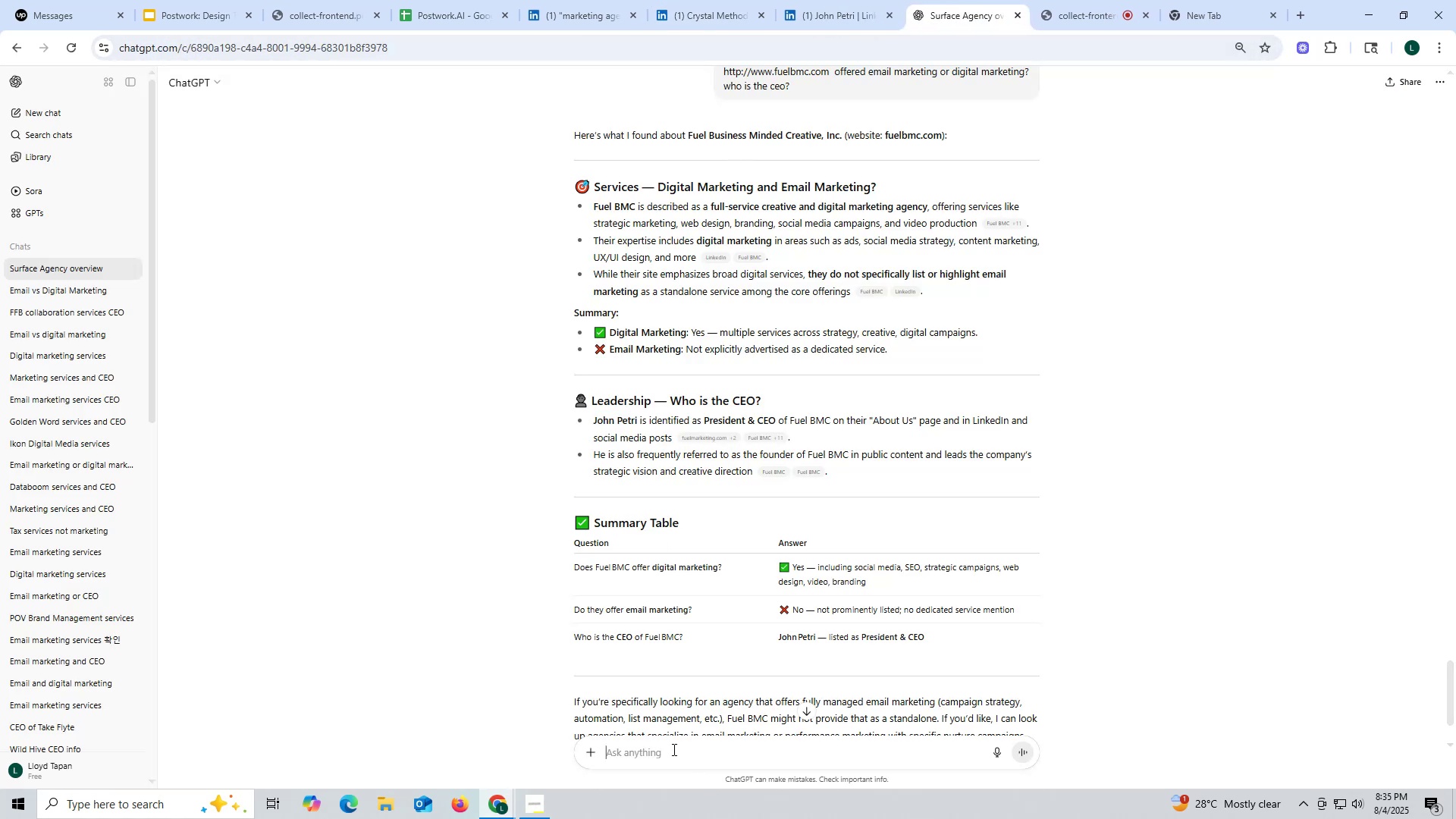 
key(Control+V)
 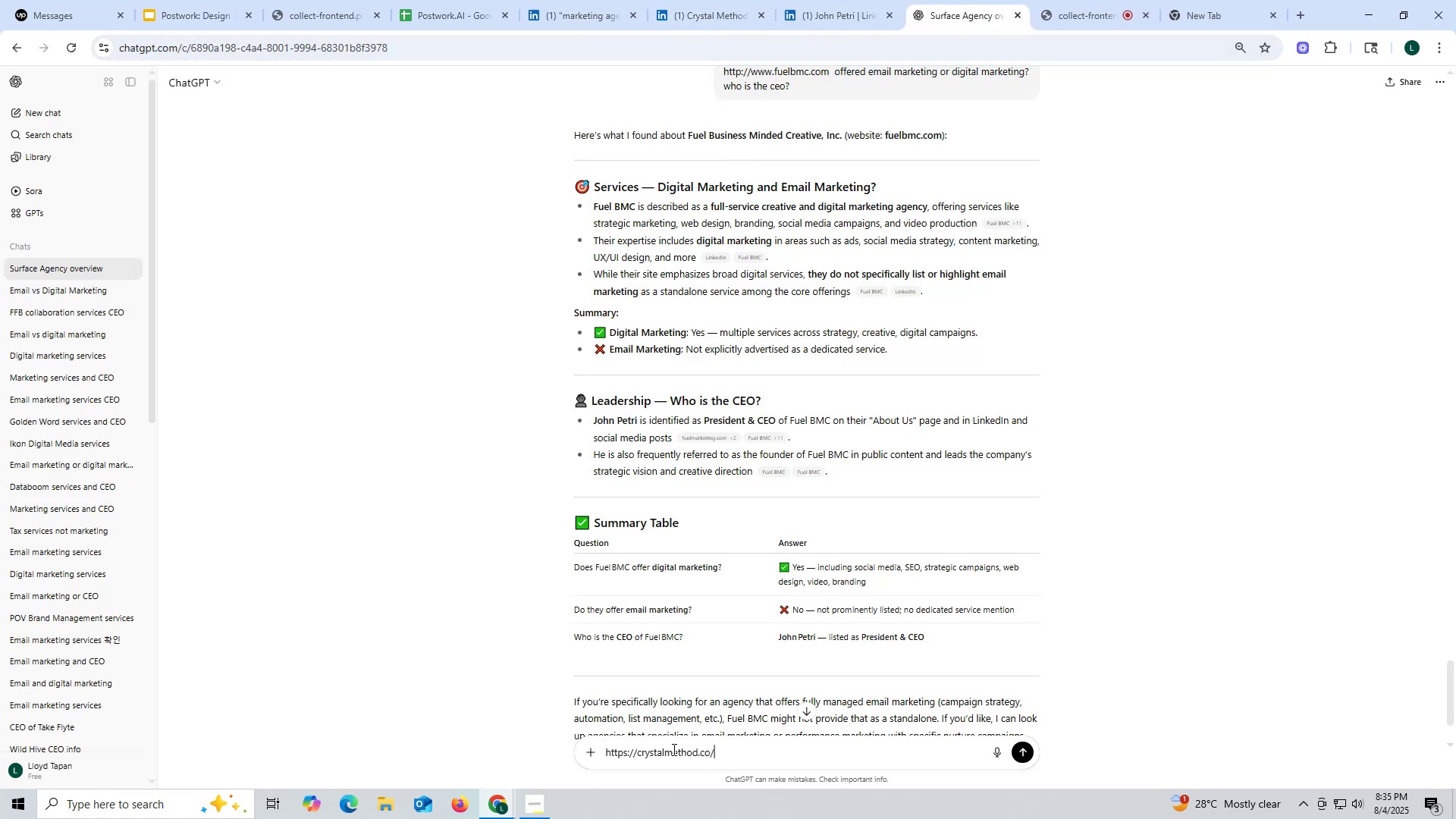 
key(Space)
 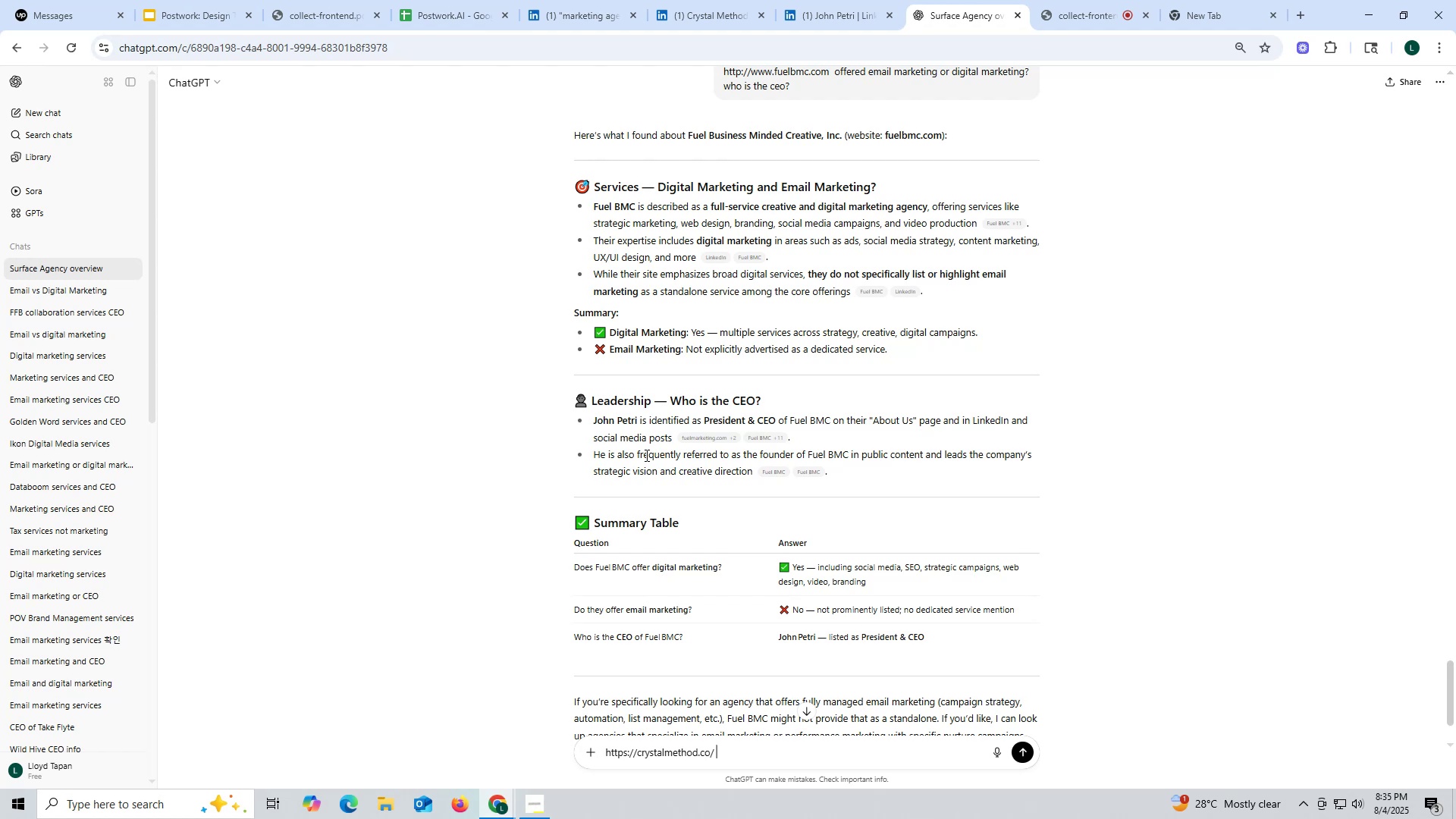 
wait(8.5)
 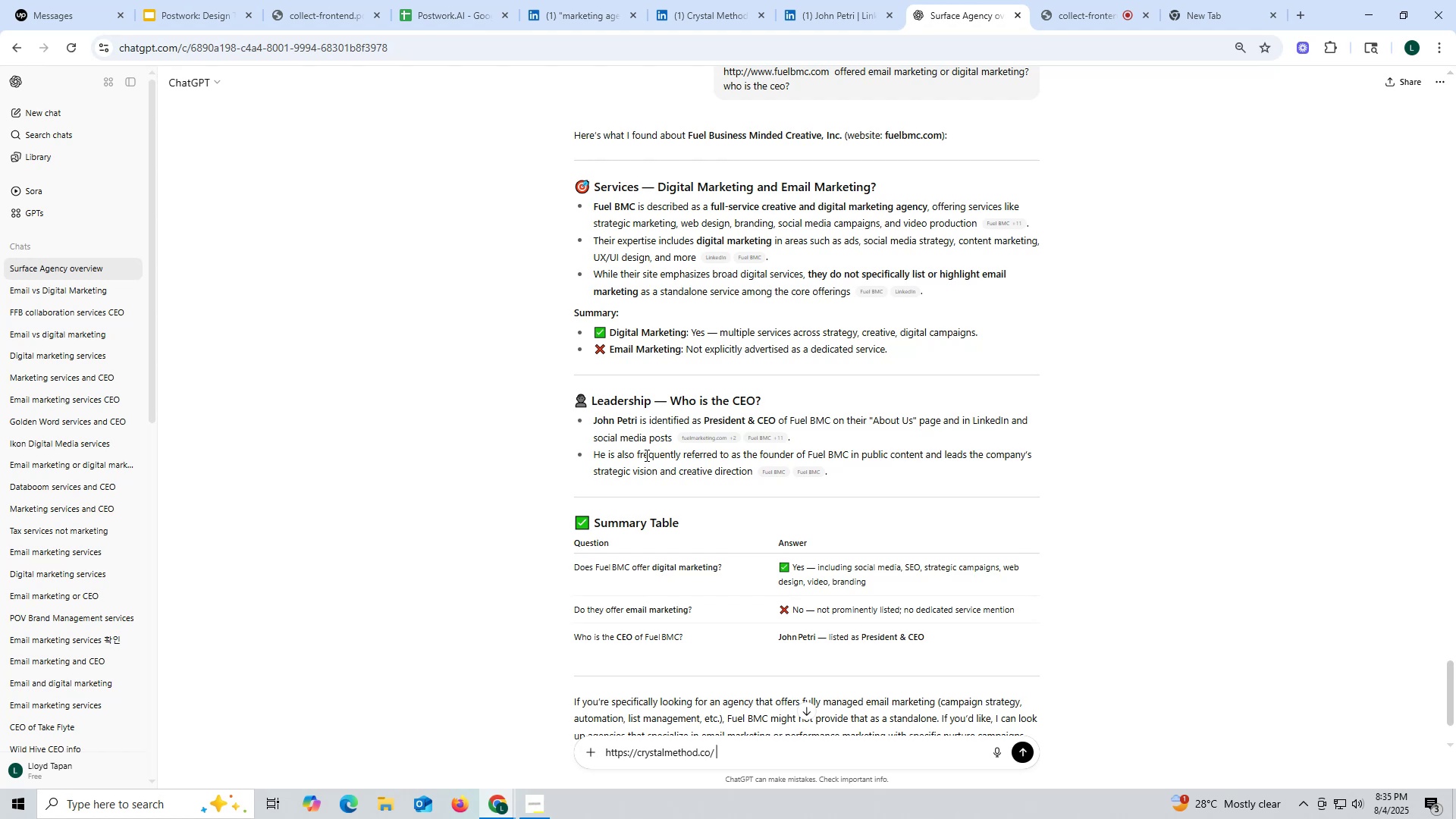 
scroll: coordinate [813, 211], scroll_direction: up, amount: 1.0
 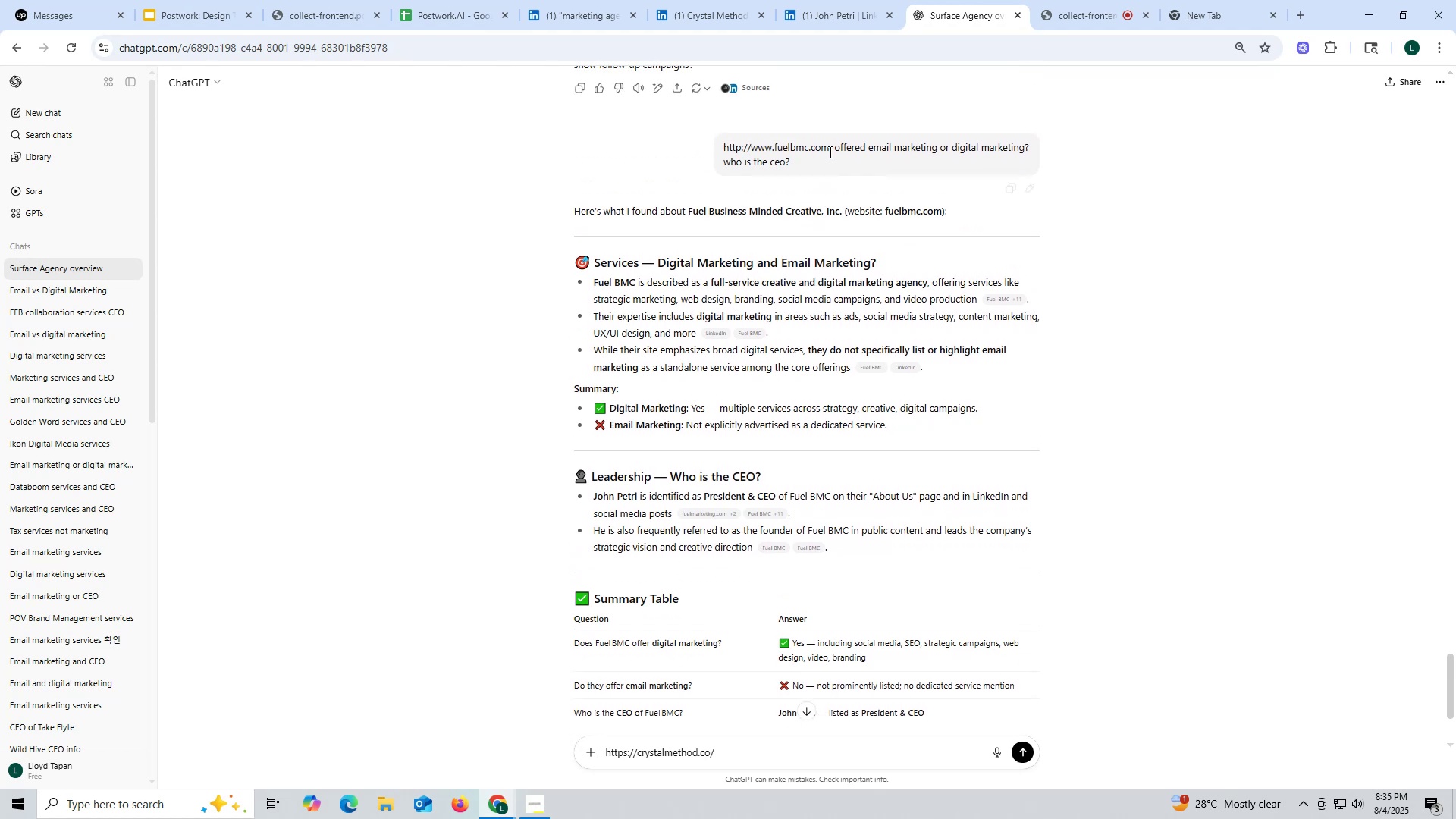 
left_click_drag(start_coordinate=[832, 146], to_coordinate=[864, 162])
 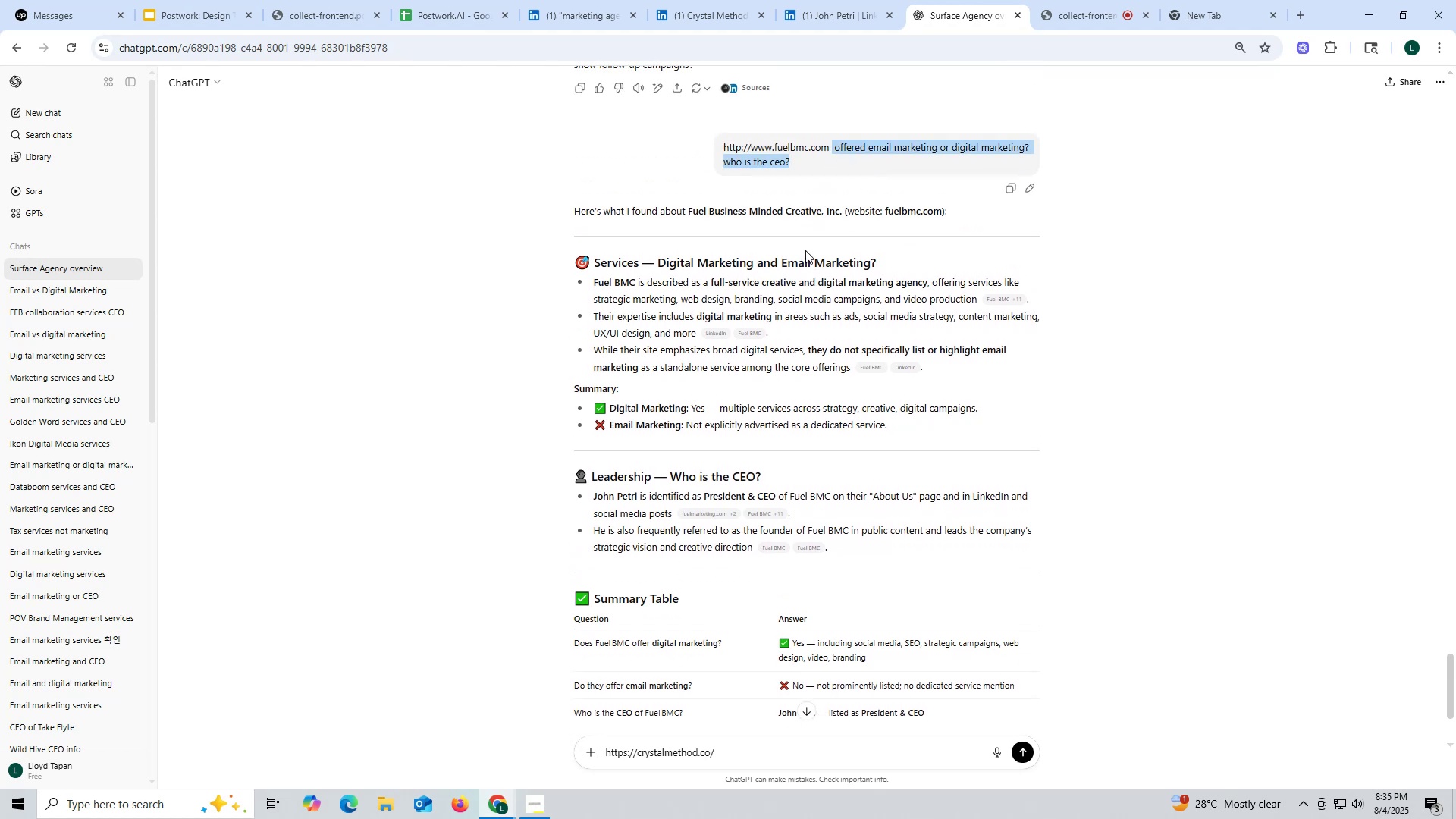 
key(Control+ControlLeft)
 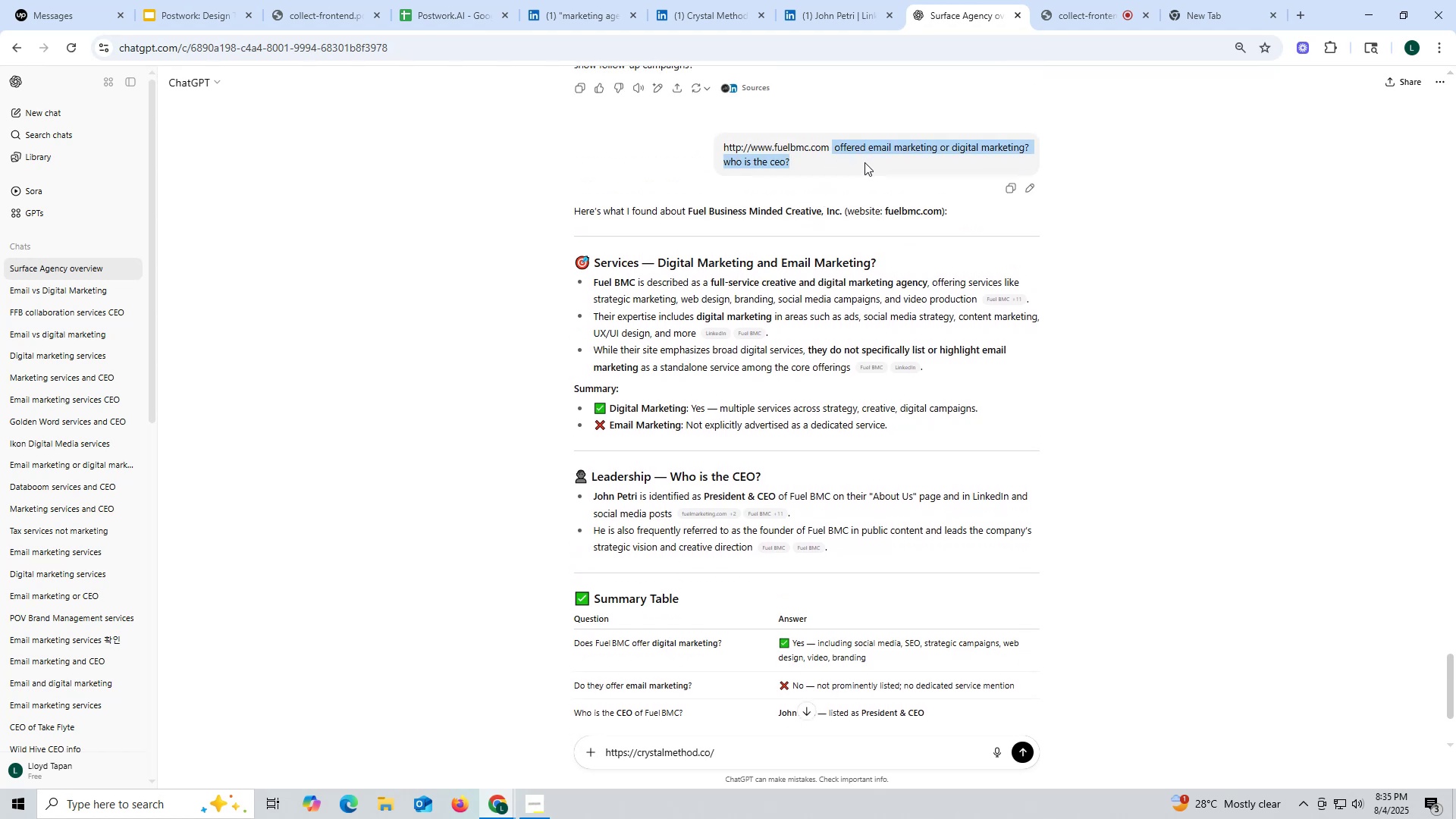 
key(Control+C)
 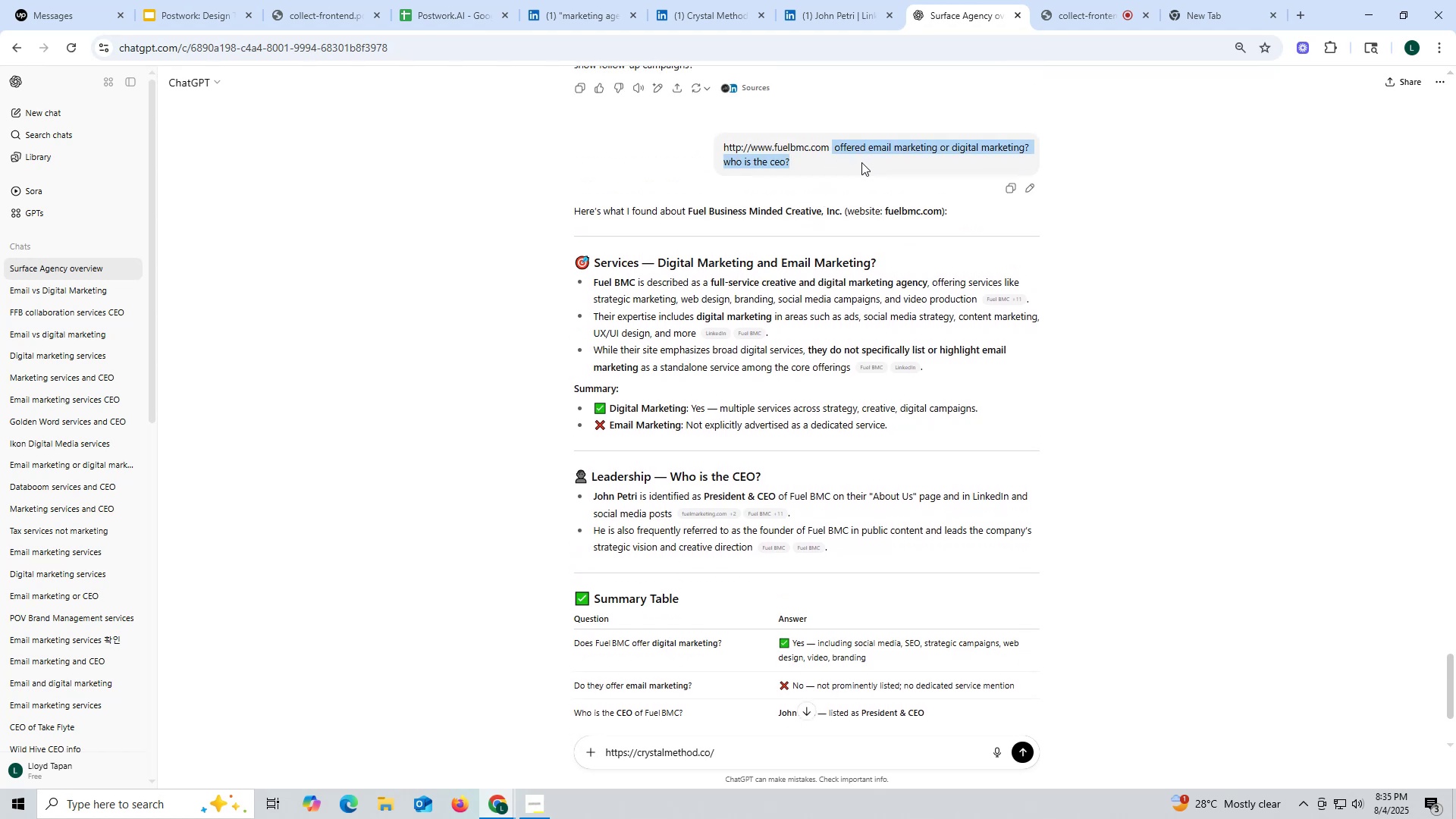 
key(Control+ControlLeft)
 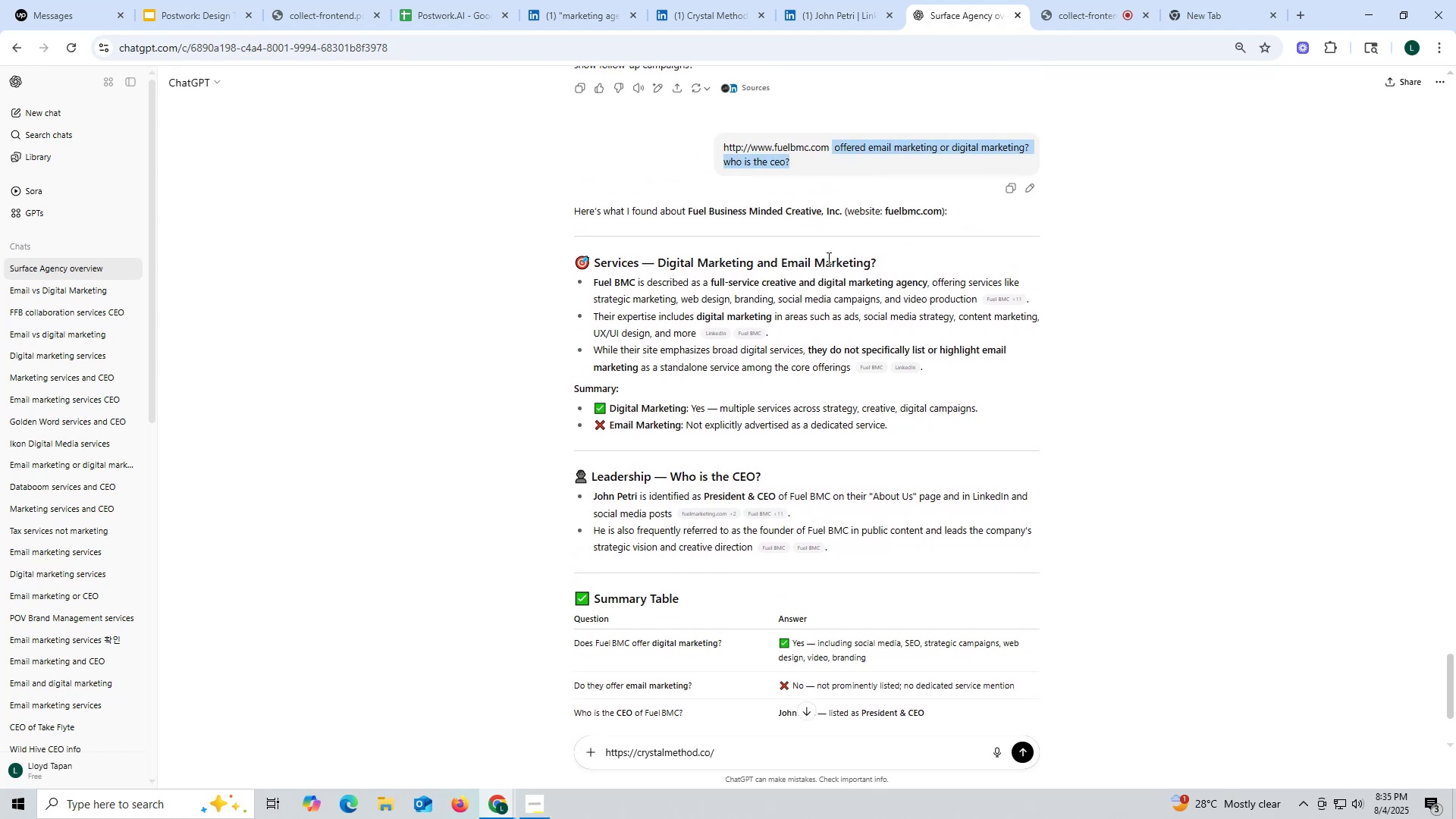 
key(Control+C)
 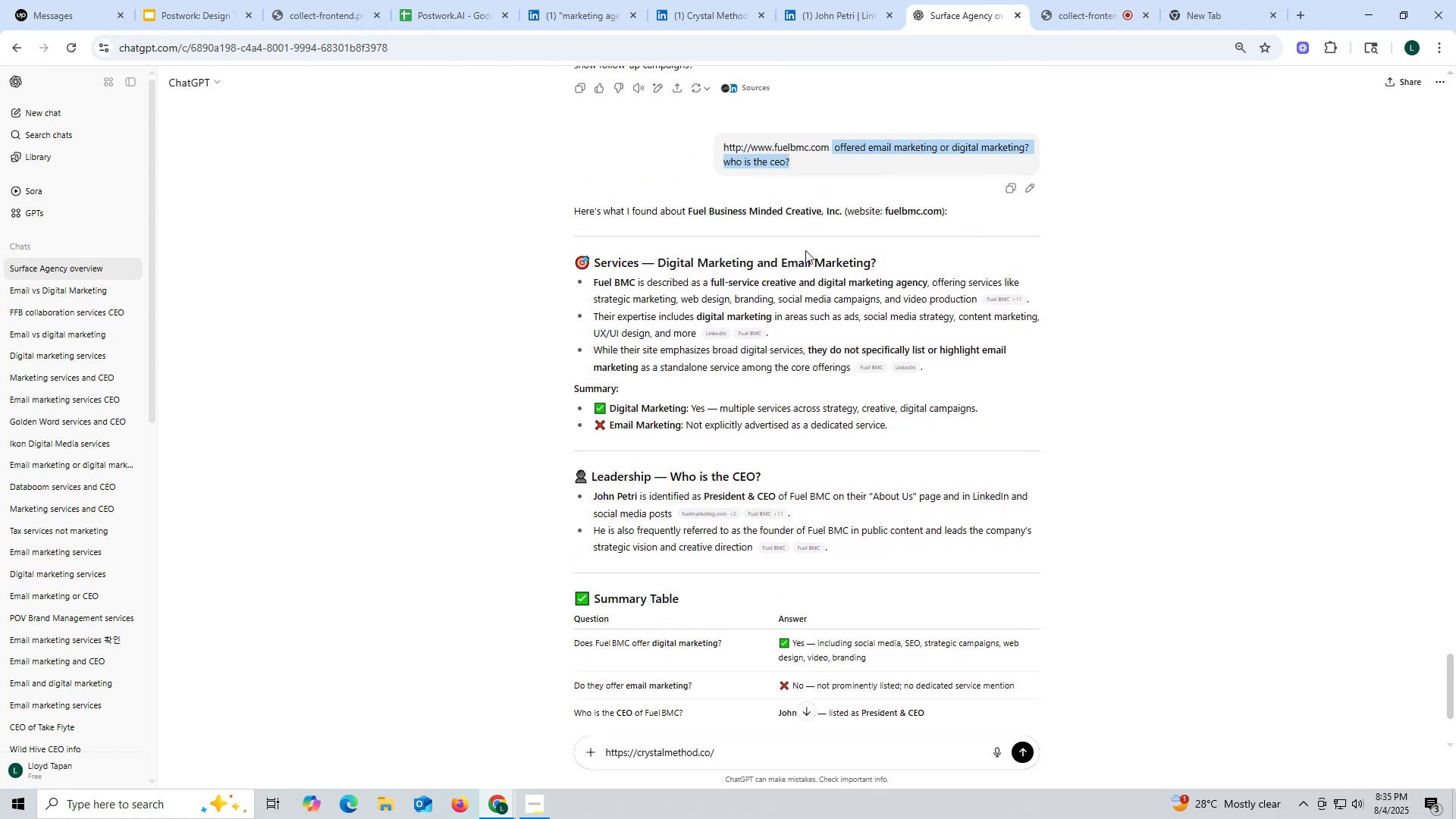 
key(Control+ControlLeft)
 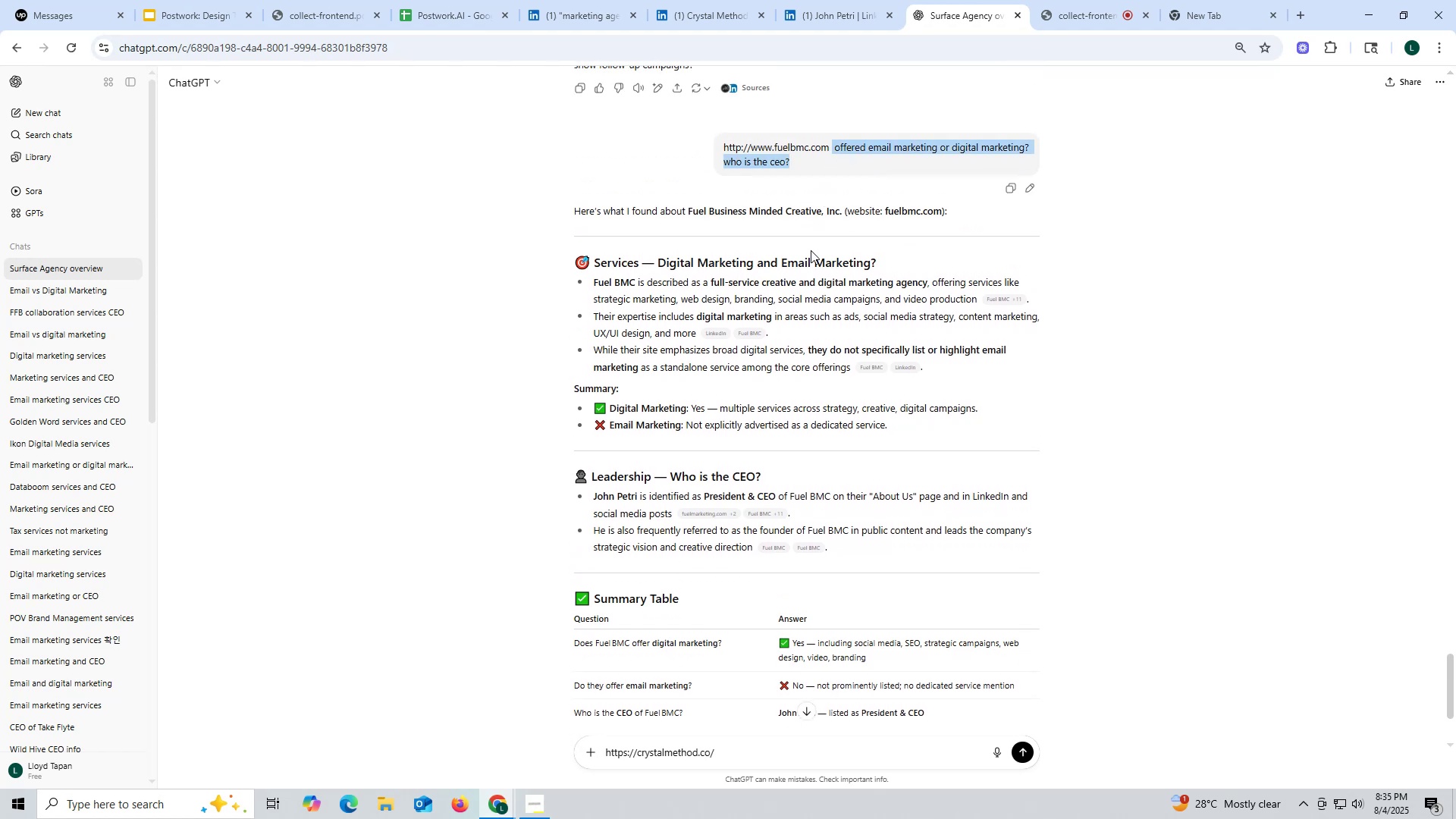 
key(Control+C)
 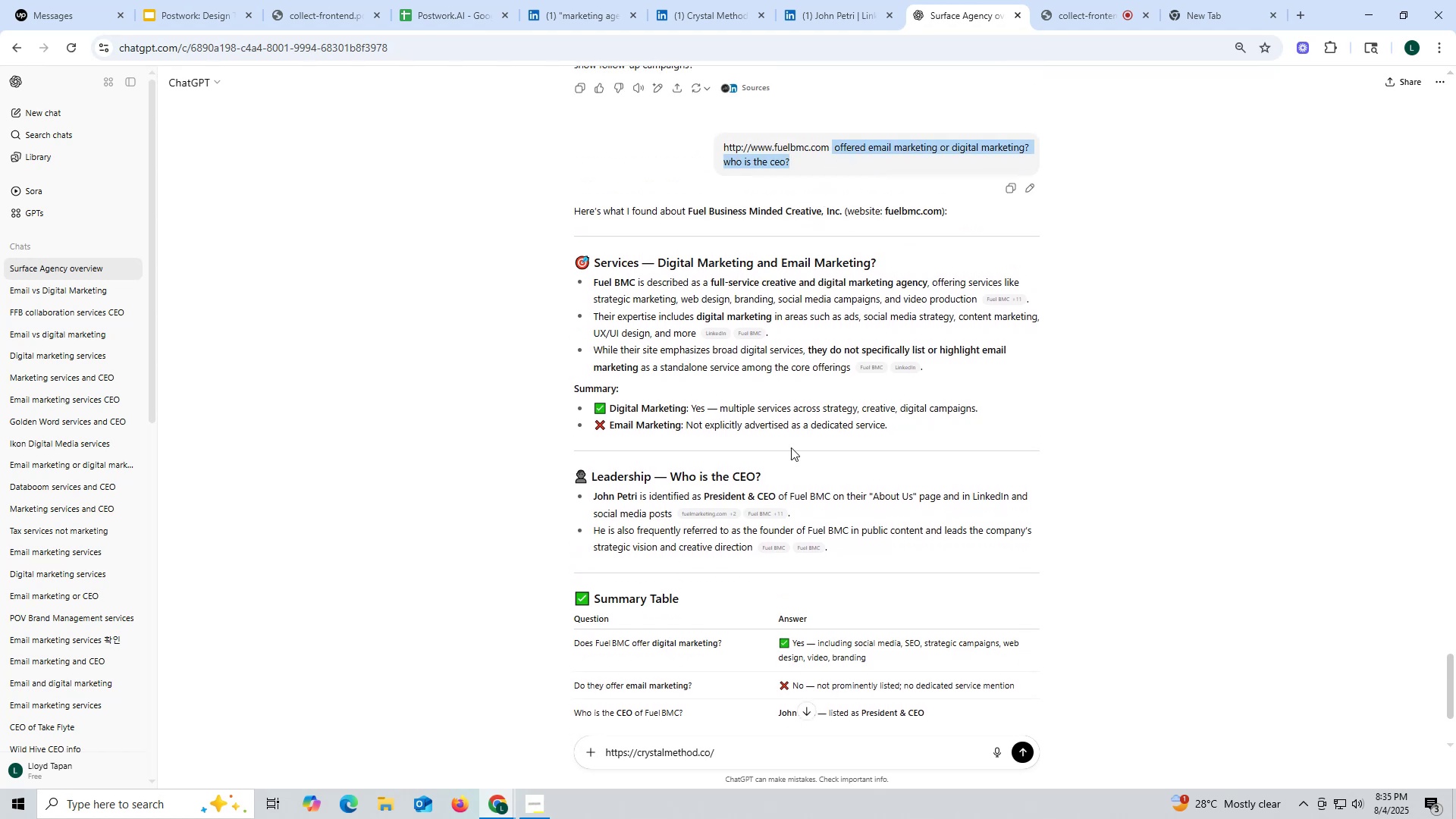 
key(Control+ControlLeft)
 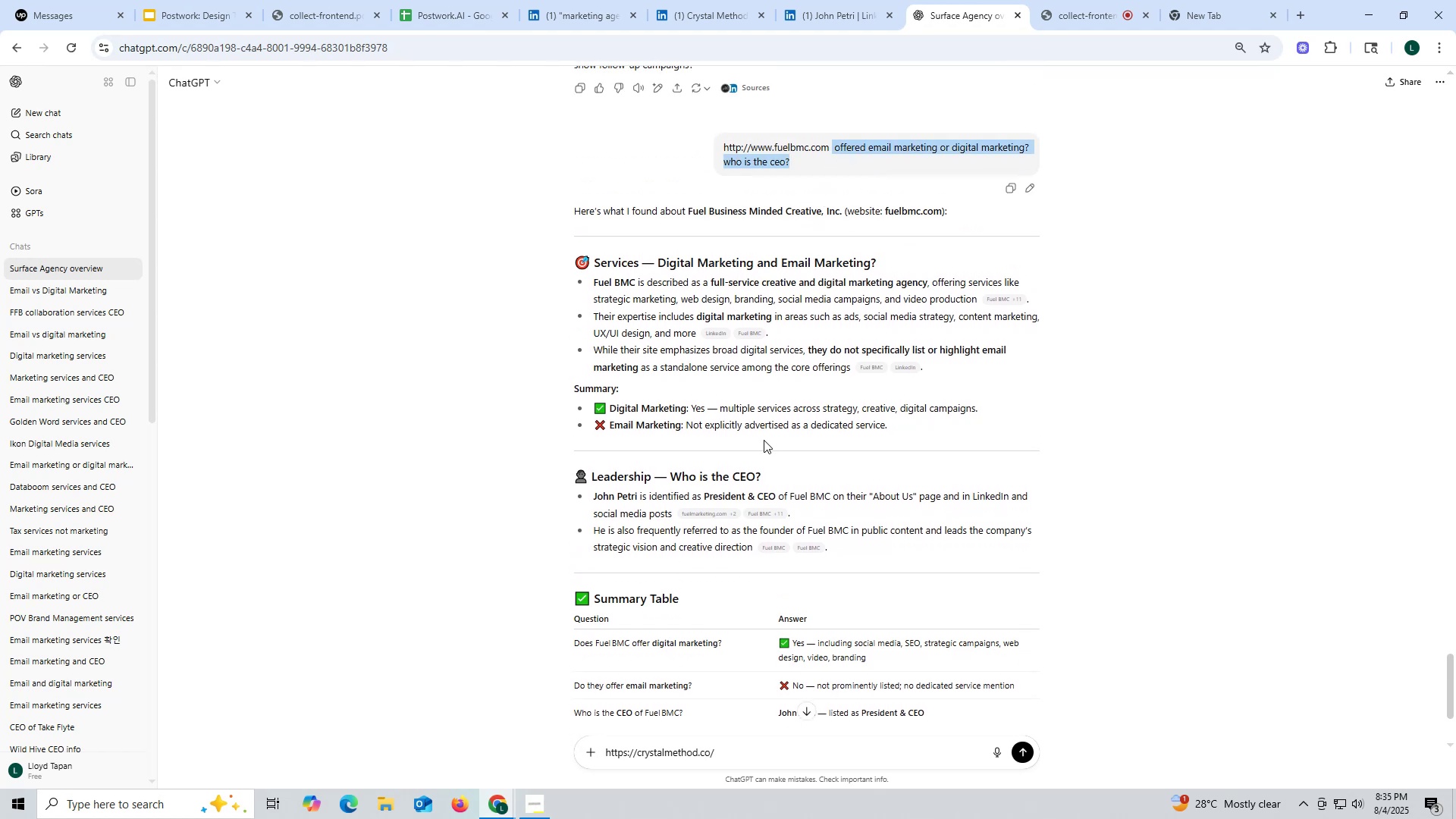 
key(Control+C)
 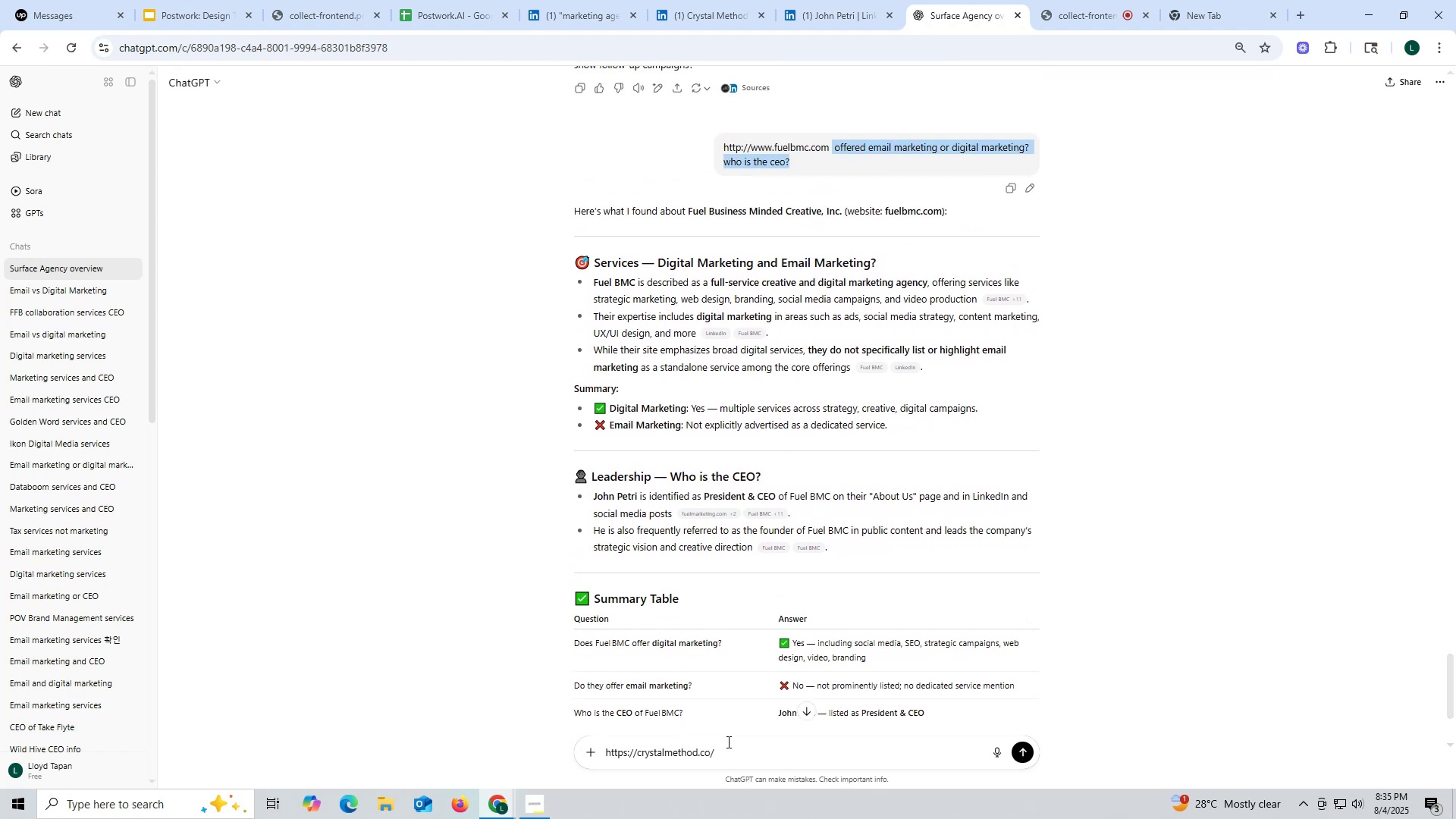 
key(Control+ControlLeft)
 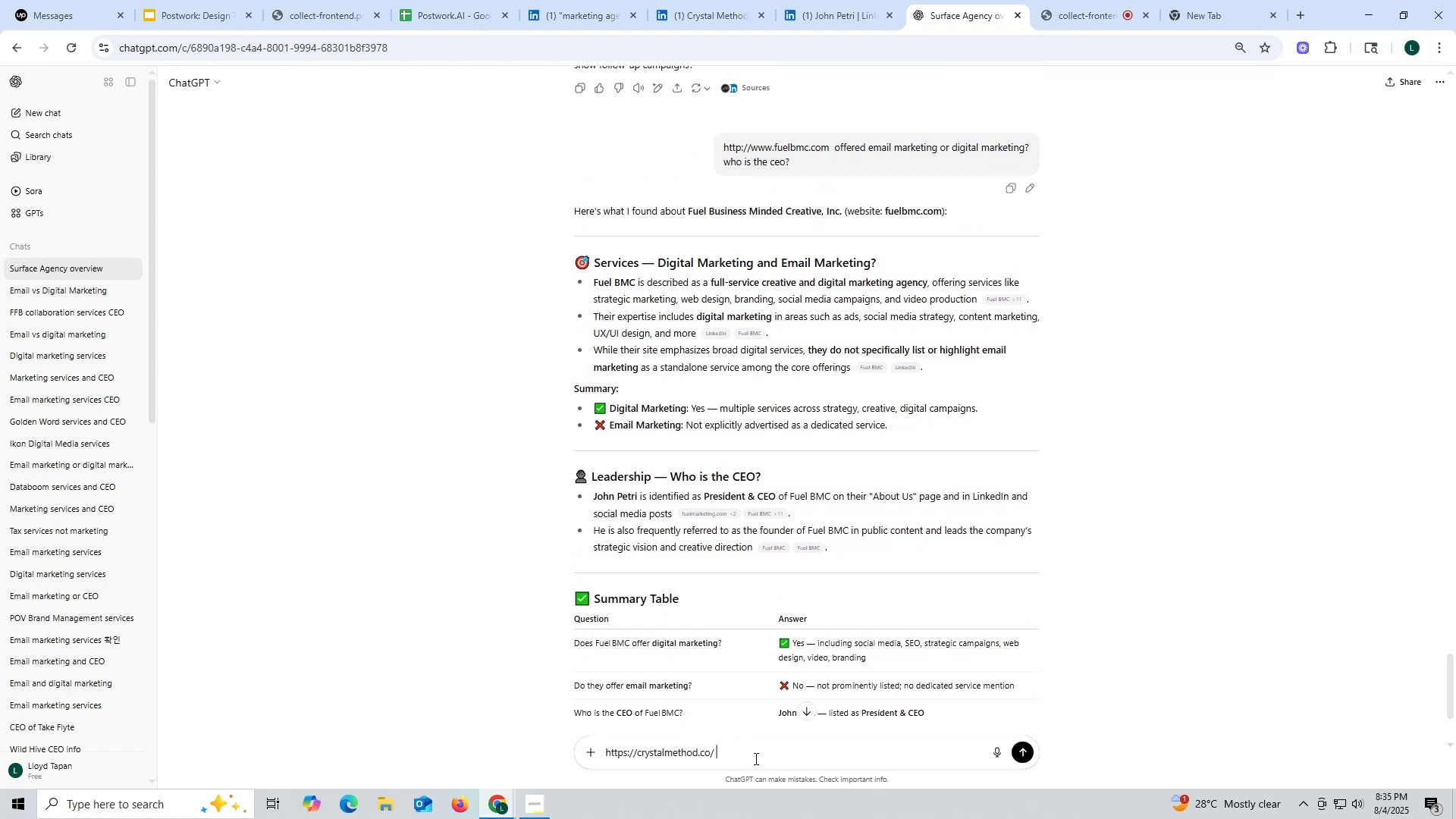 
left_click([755, 758])
 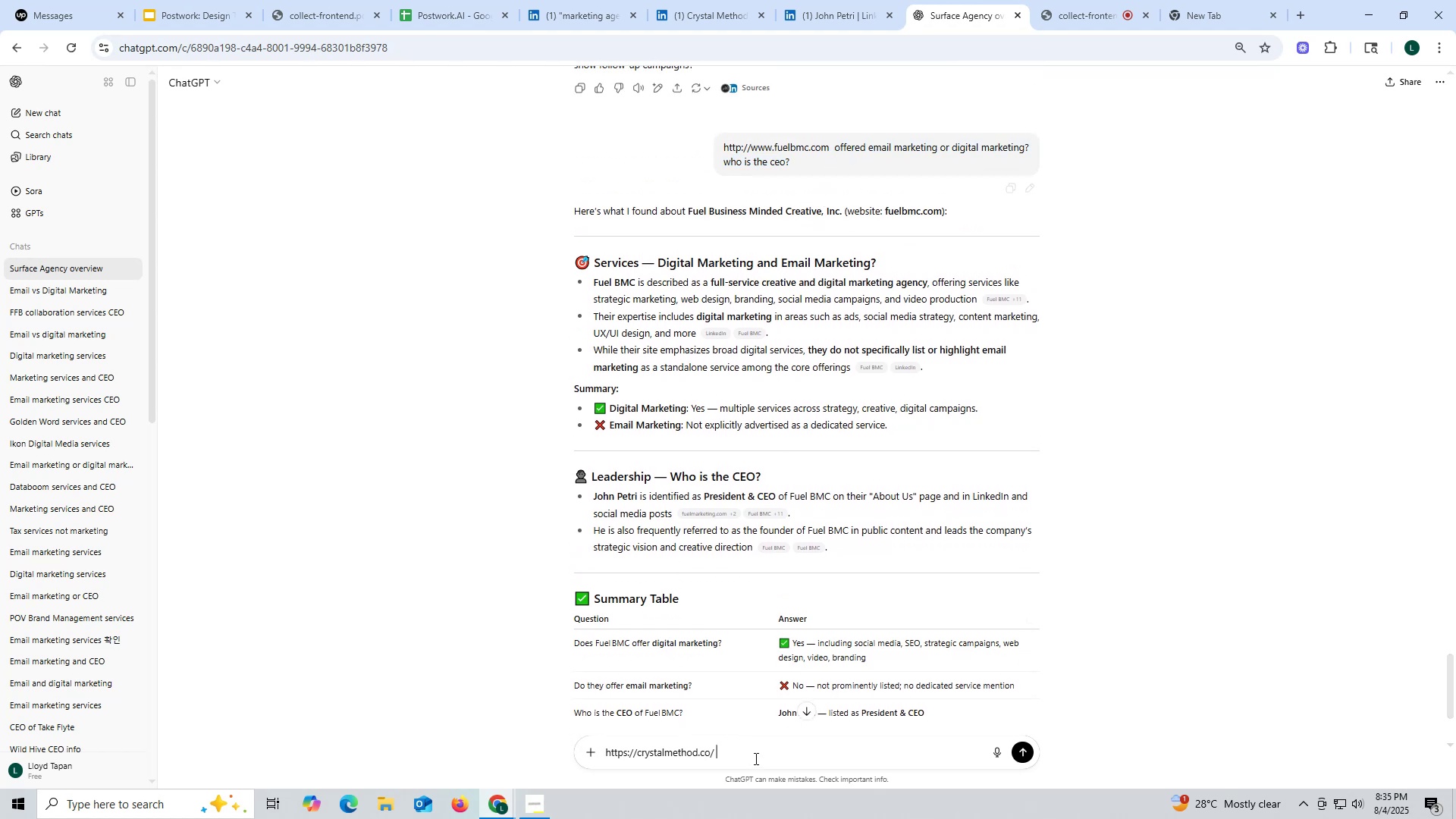 
key(Control+V)
 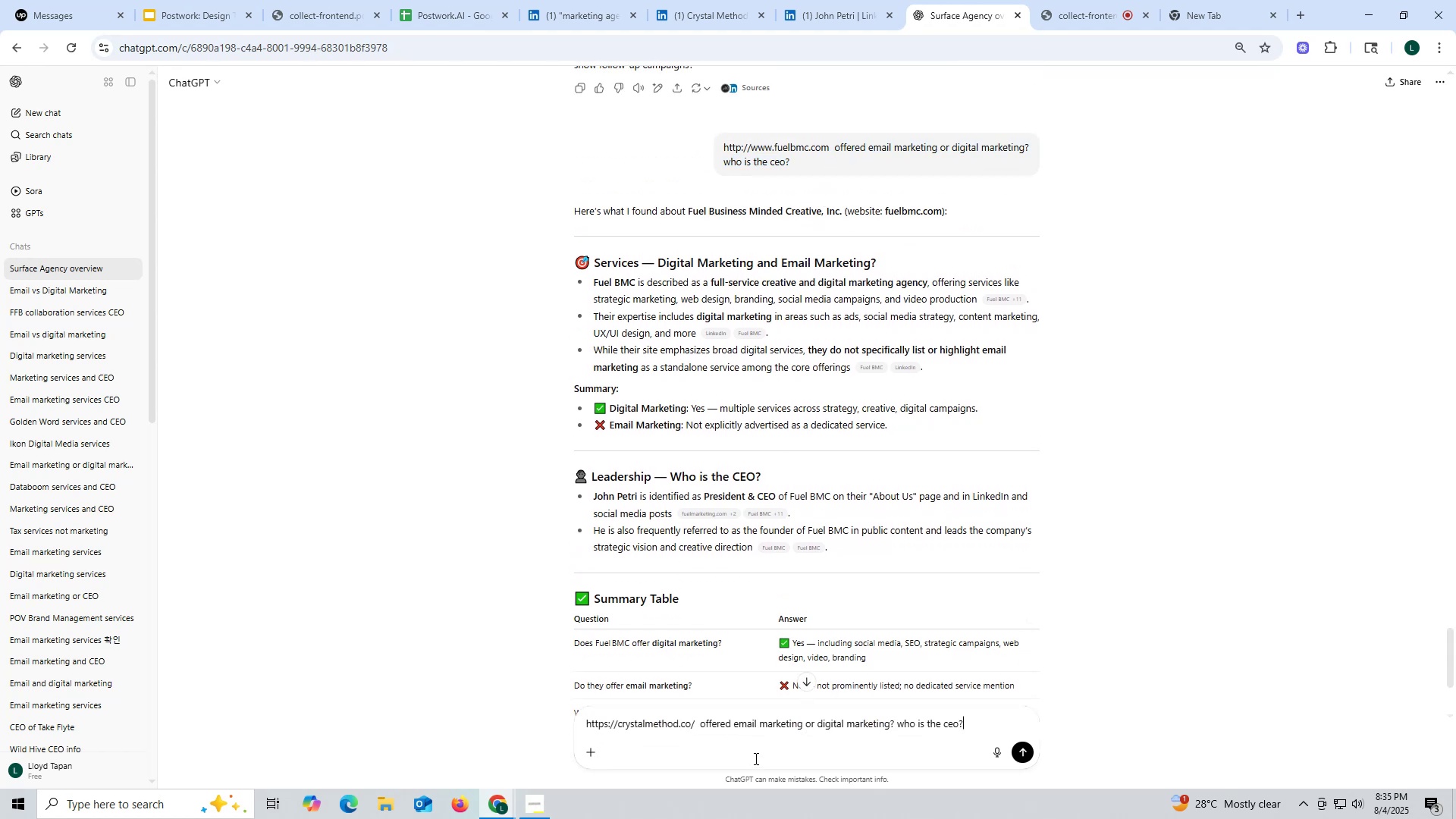 
key(Enter)
 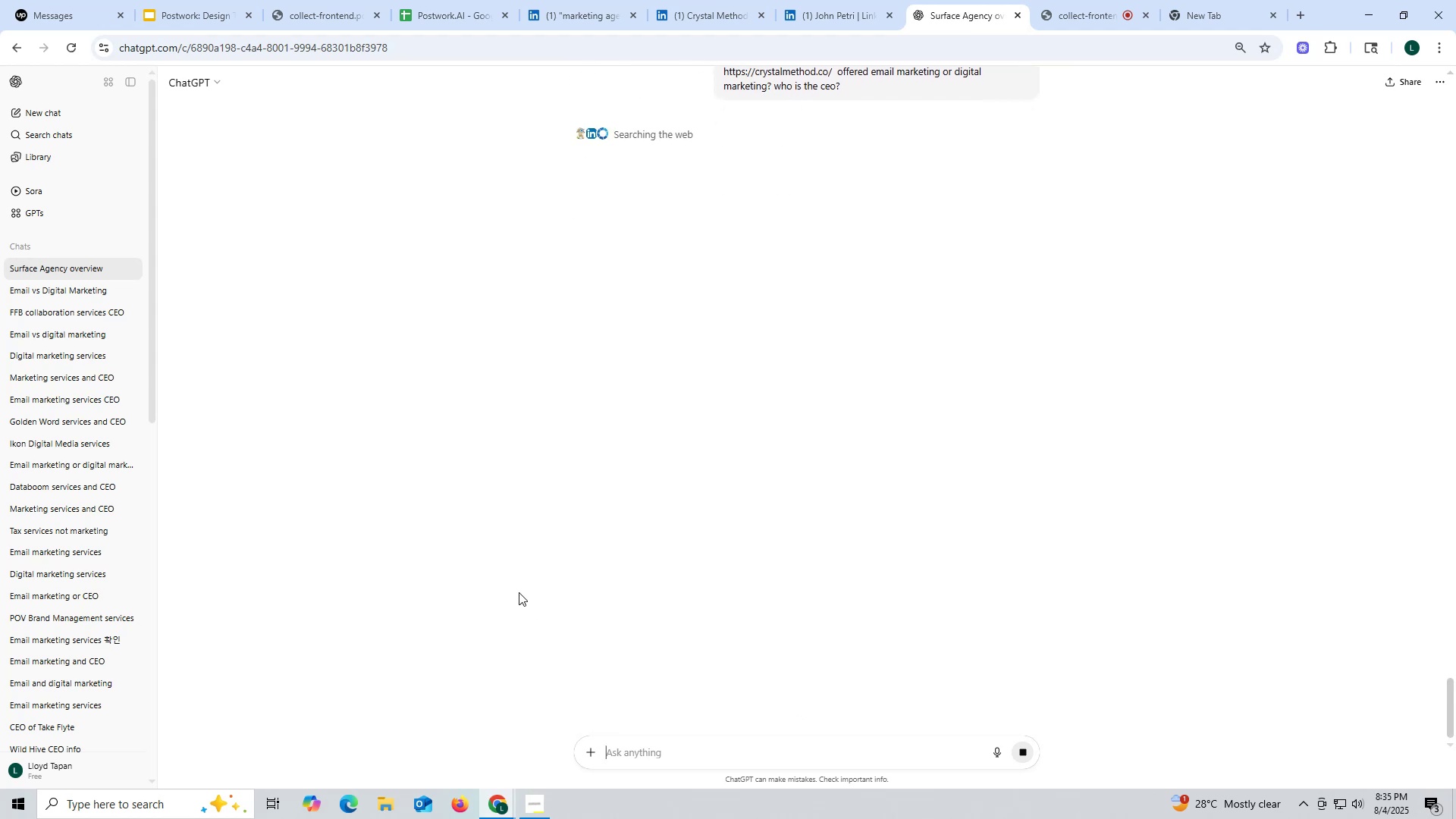 
wait(9.64)
 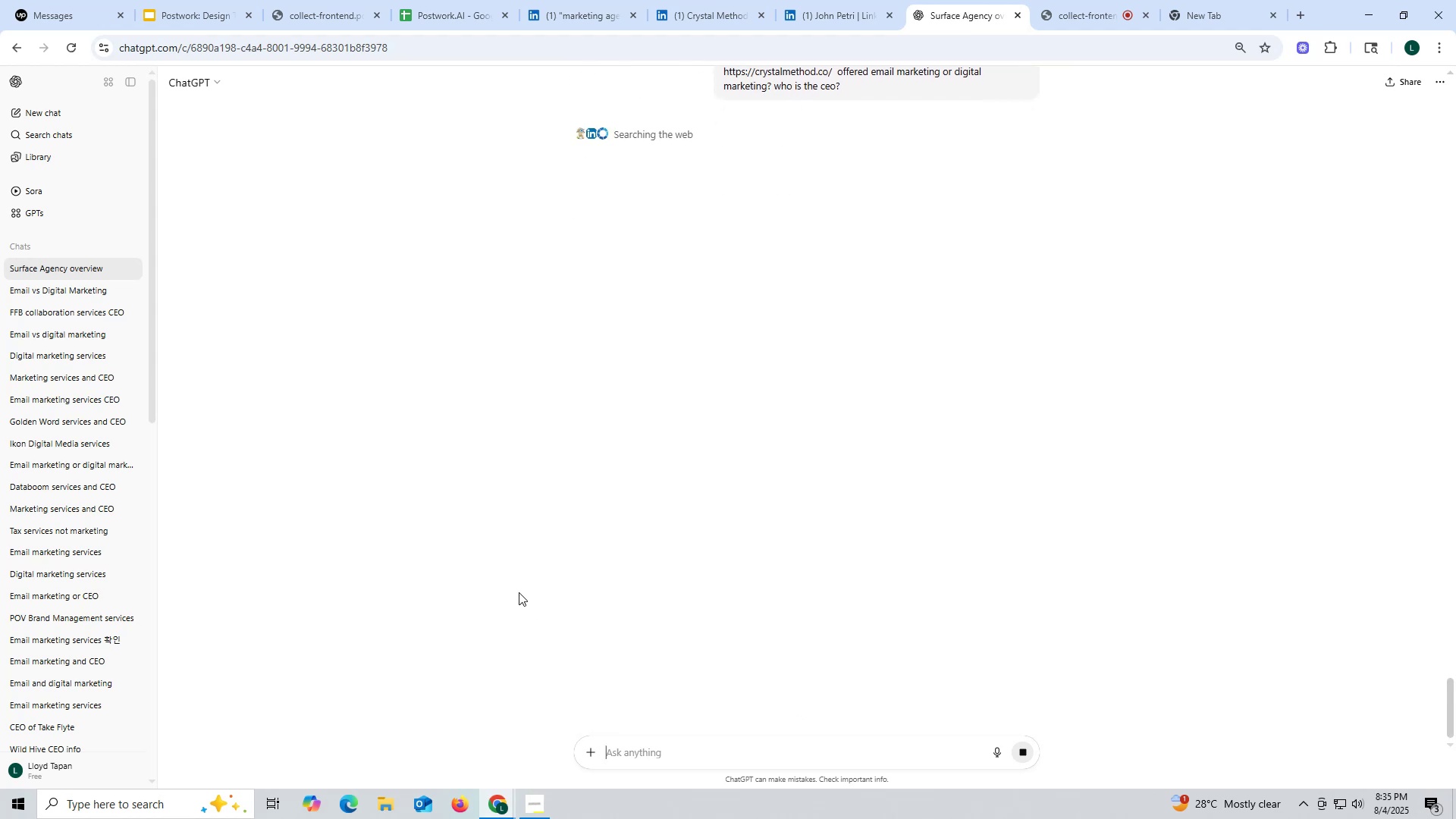 
scroll: coordinate [553, 488], scroll_direction: down, amount: 3.0
 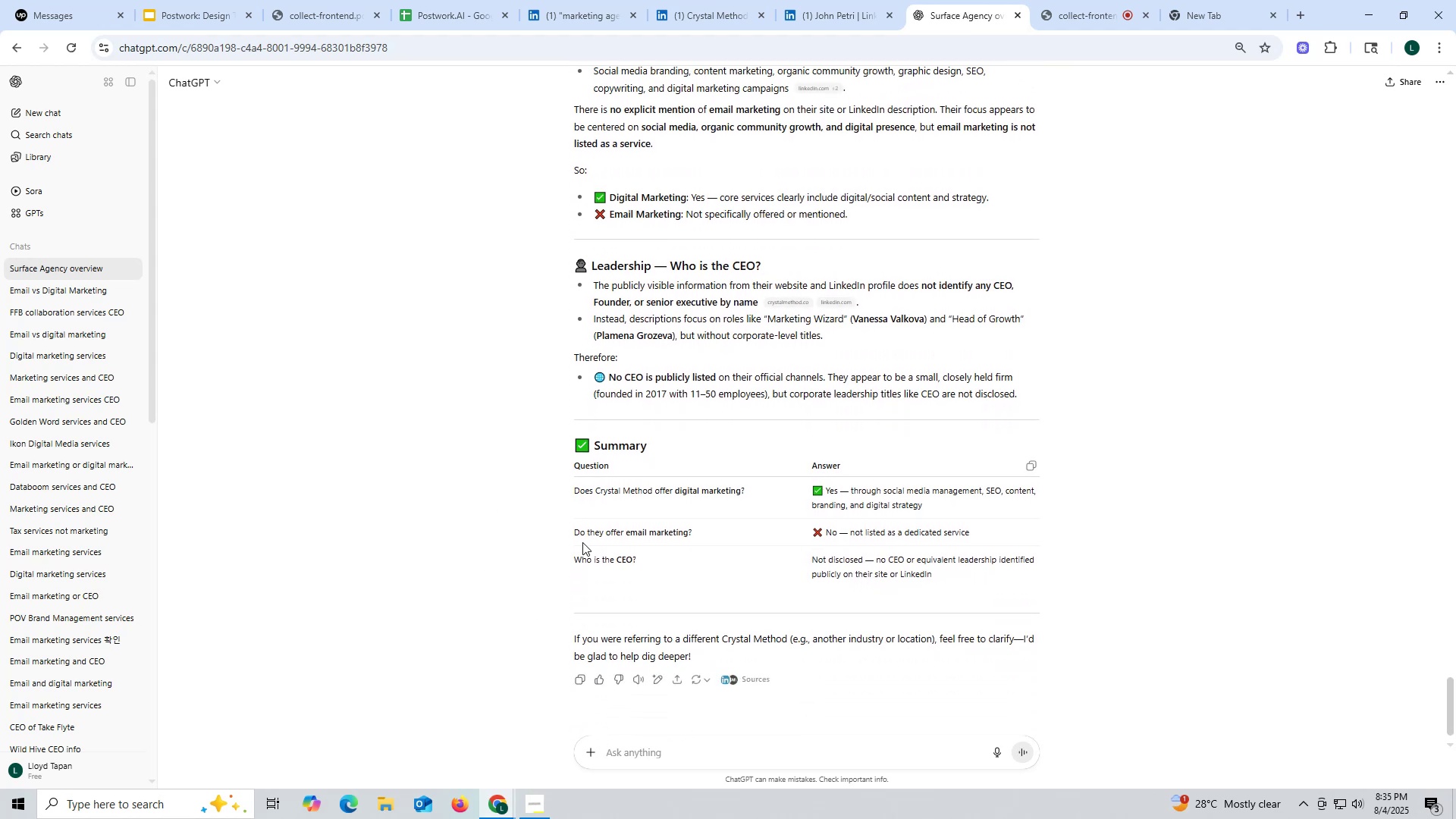 
scroll: coordinate [591, 530], scroll_direction: up, amount: 2.0
 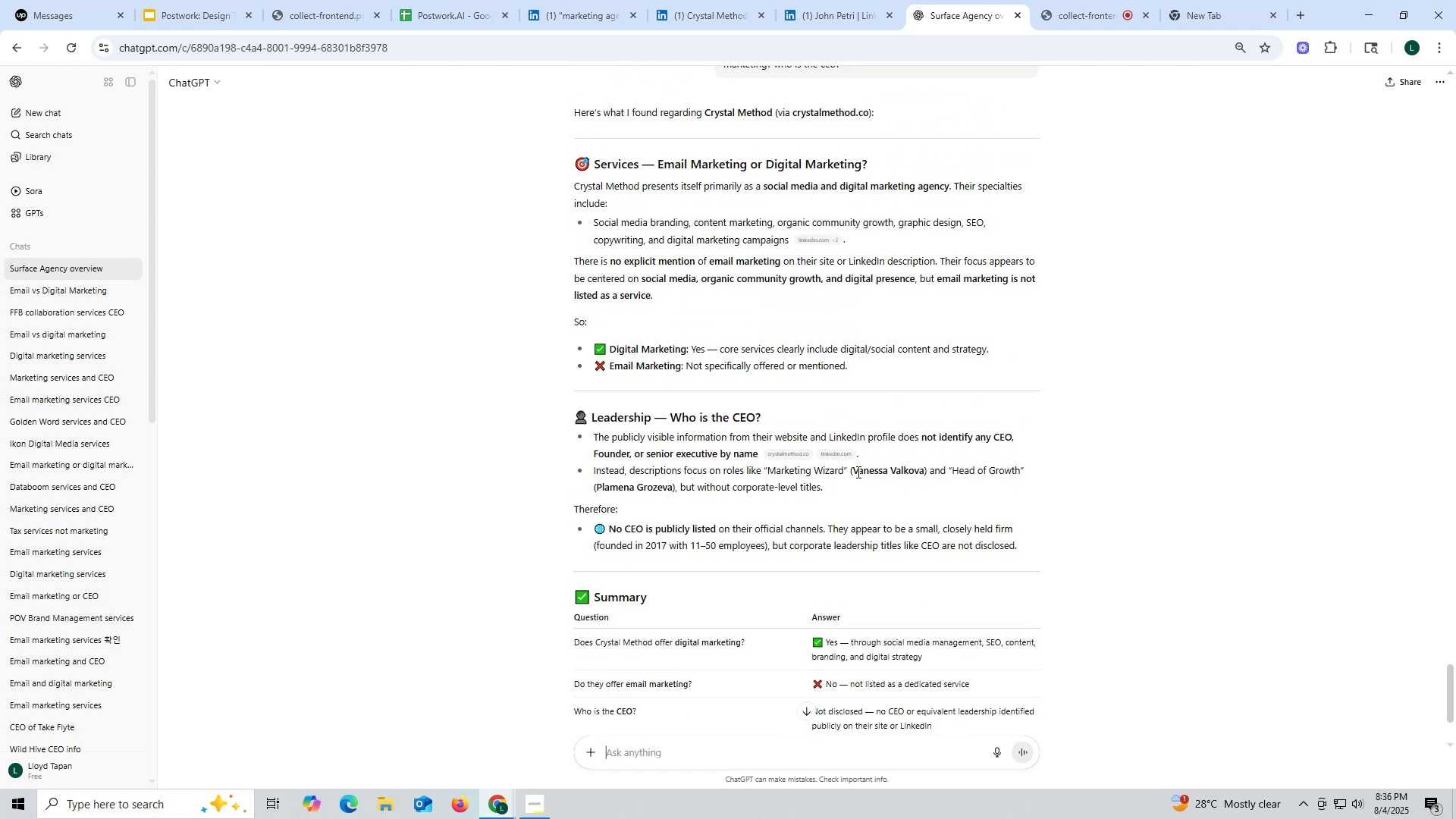 
wait(8.42)
 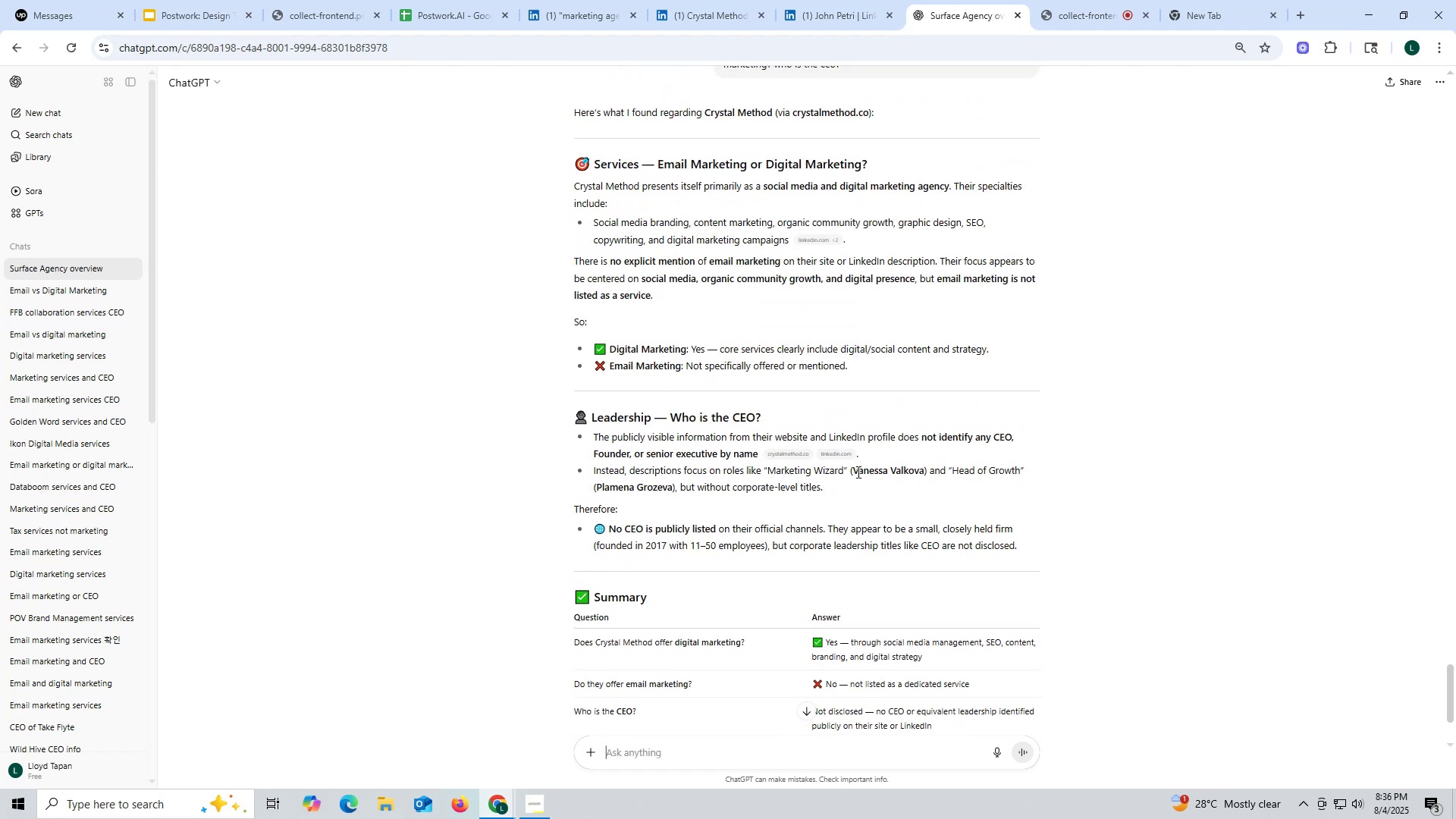 
left_click_drag(start_coordinate=[854, 470], to_coordinate=[921, 470])
 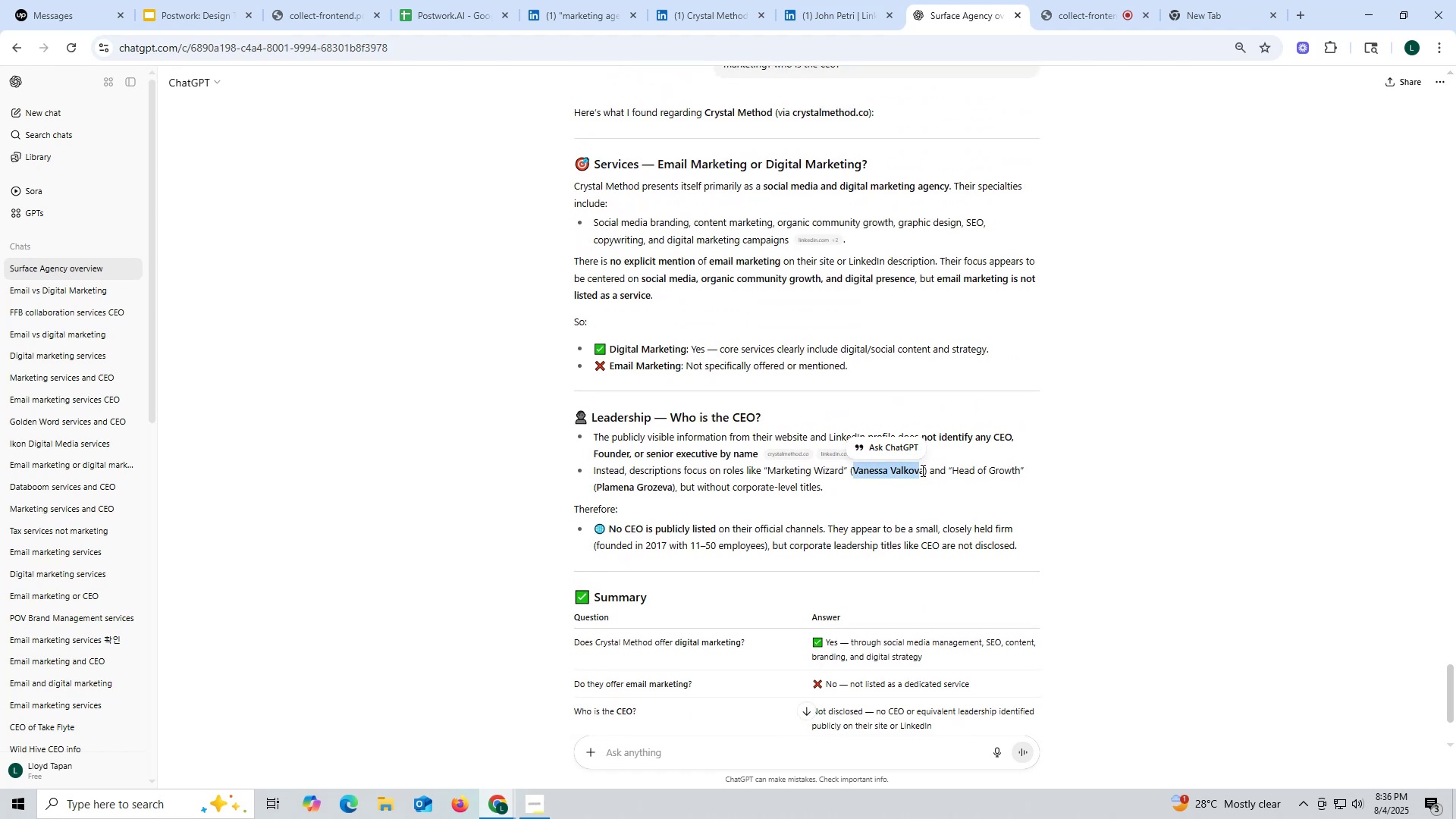 
key(Control+ControlLeft)
 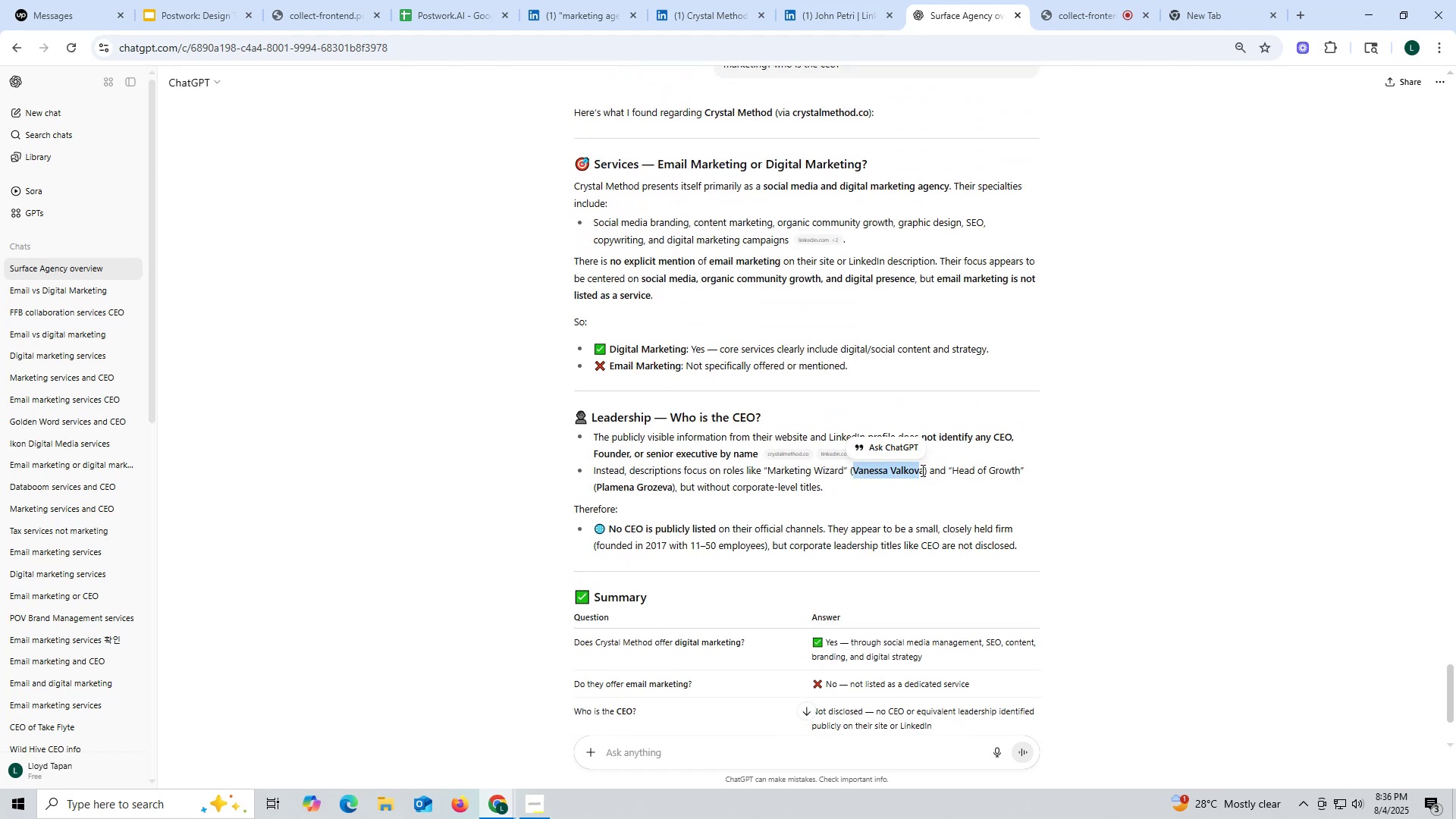 
key(Control+C)
 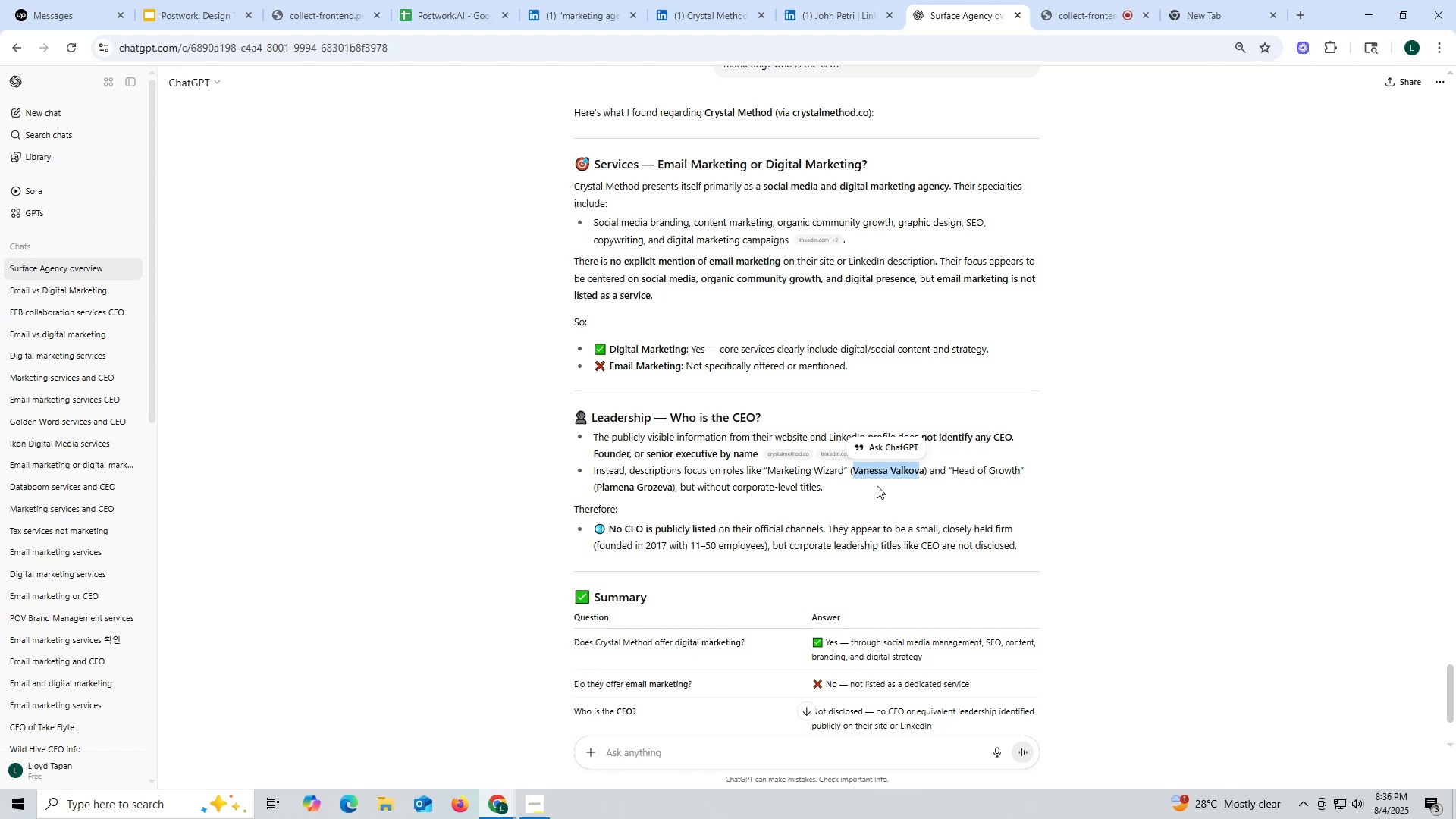 
left_click([876, 486])
 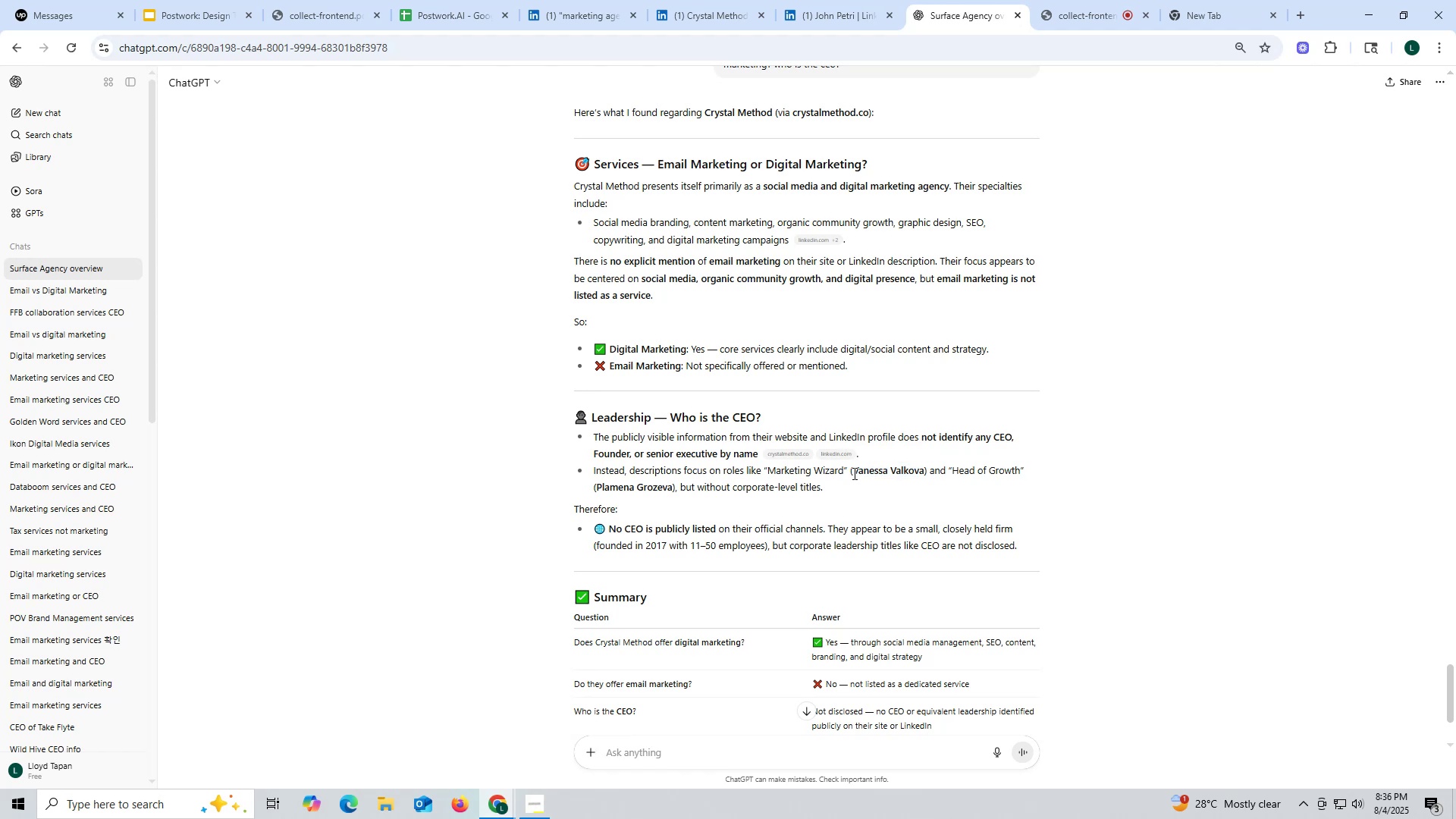 
left_click_drag(start_coordinate=[853, 470], to_coordinate=[924, 469])
 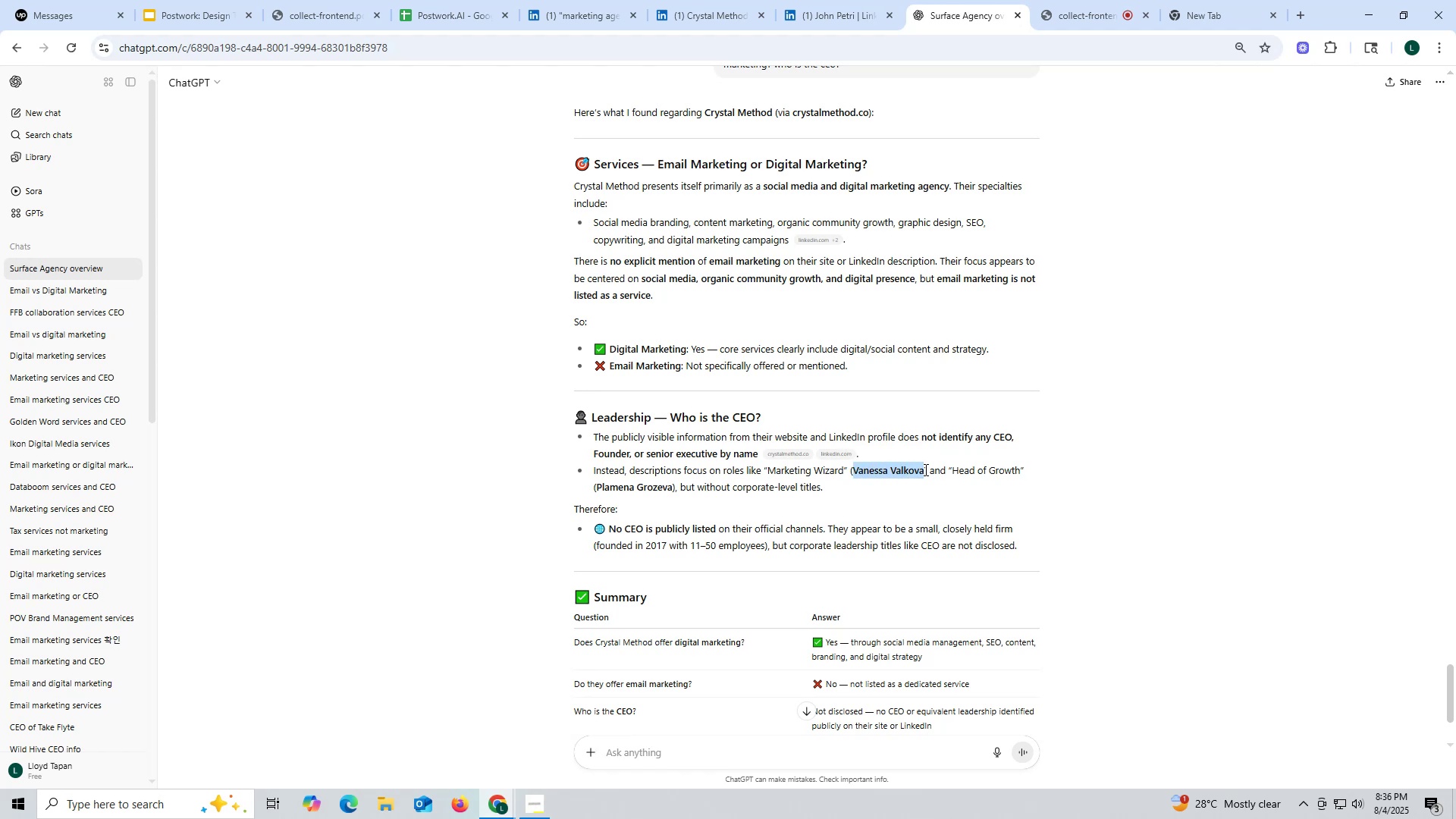 
key(Control+ControlLeft)
 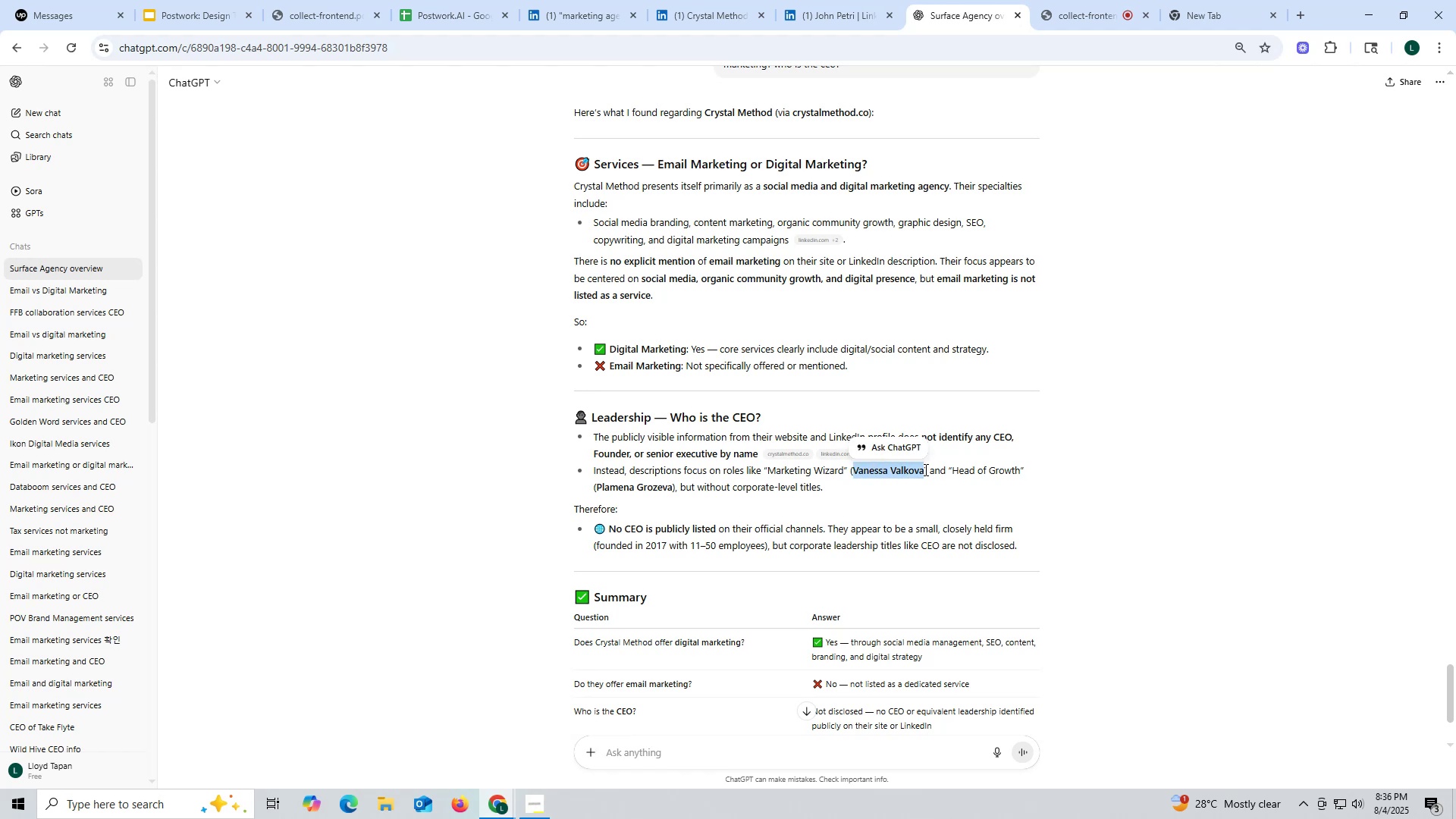 
key(Control+C)
 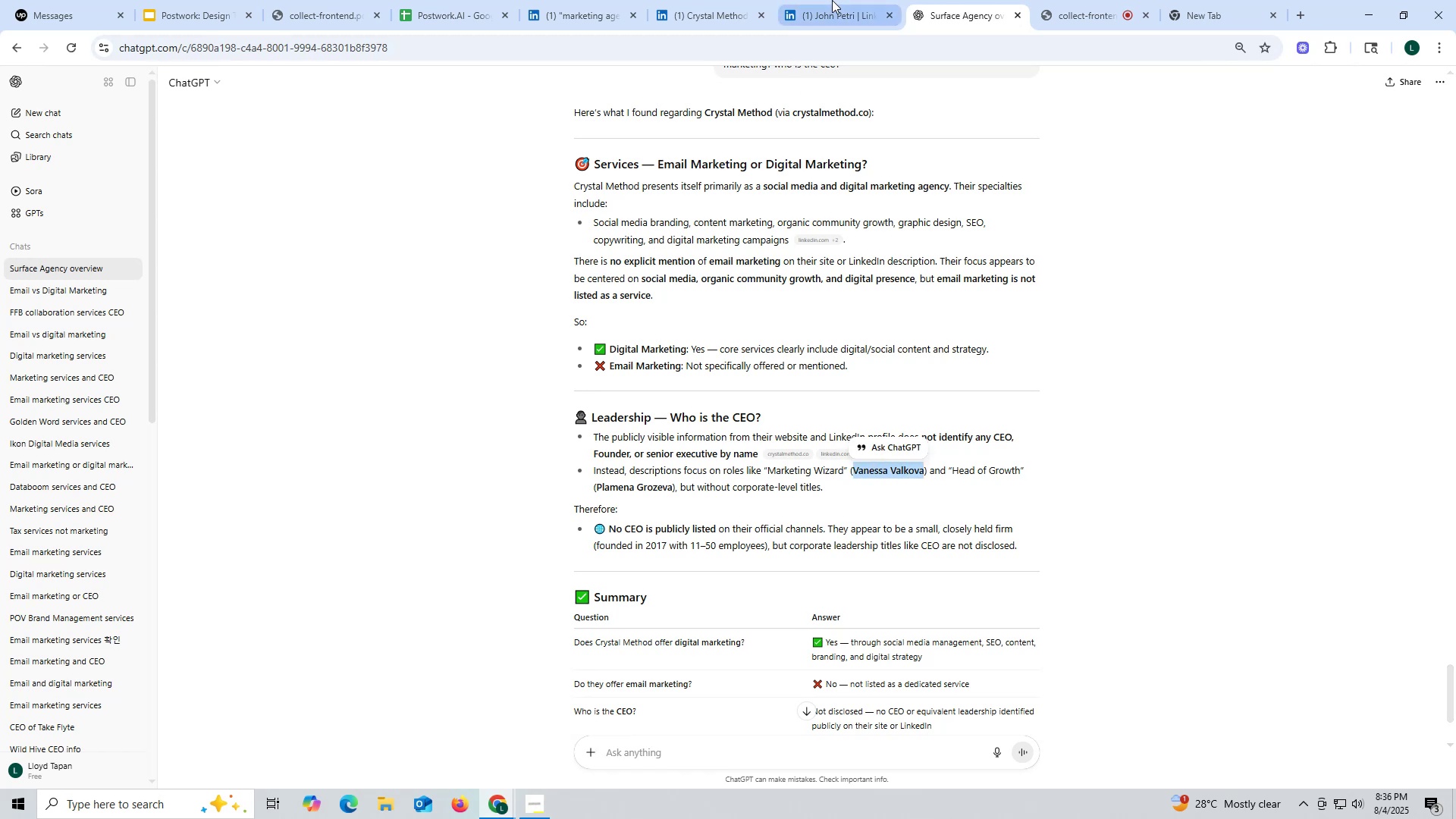 
left_click([833, 11])
 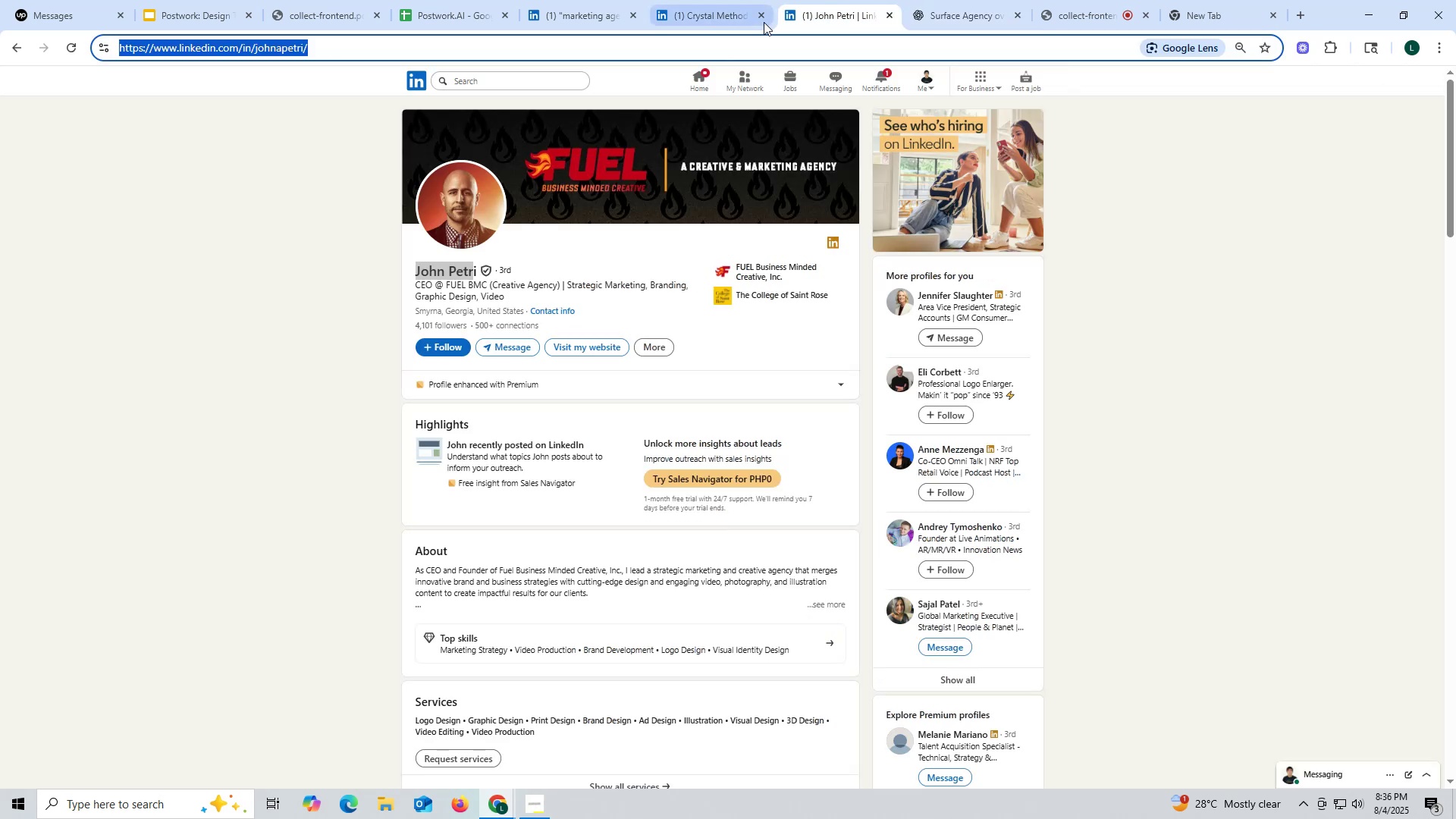 
key(Control+ControlLeft)
 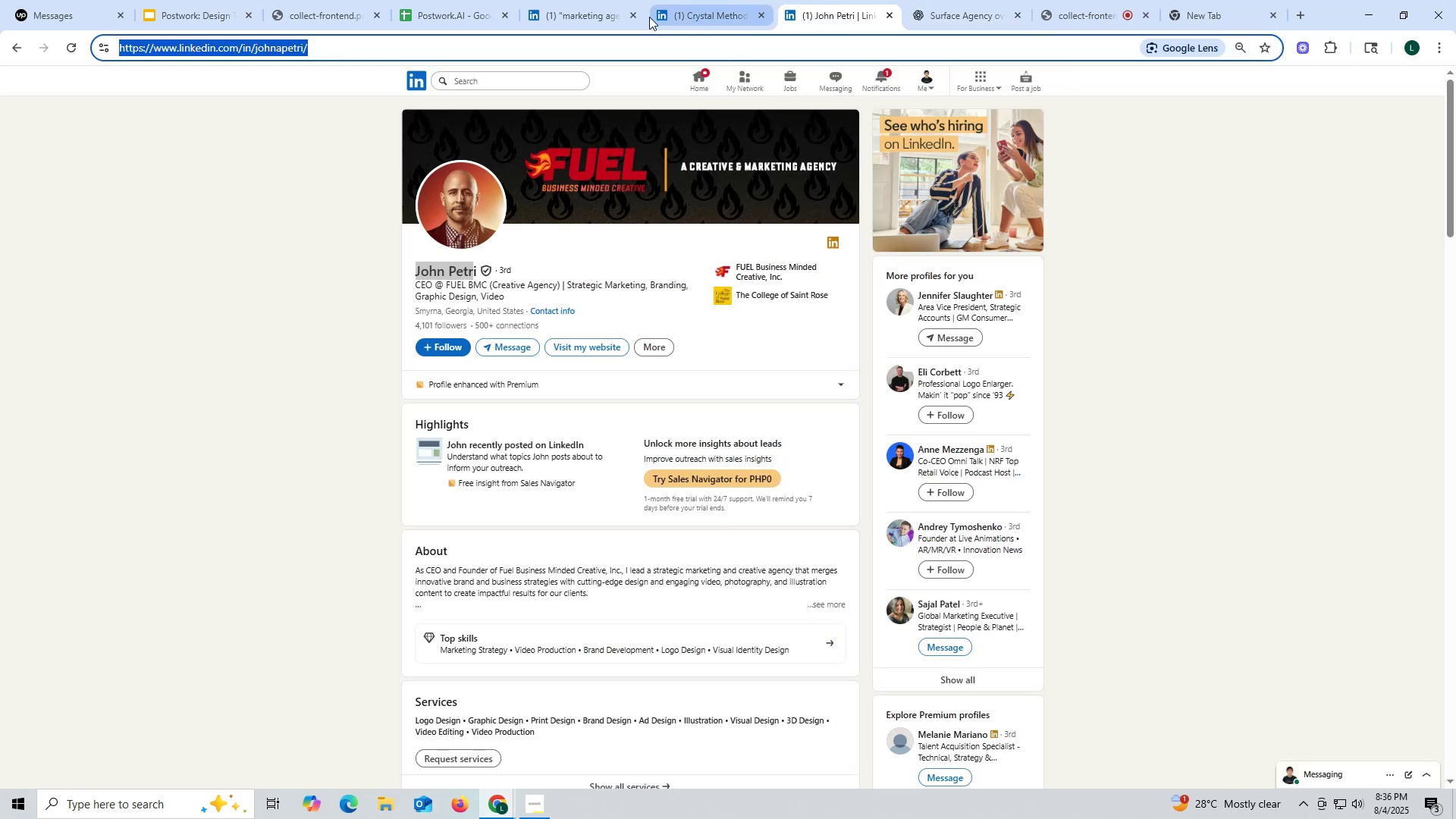 
key(Control+V)
 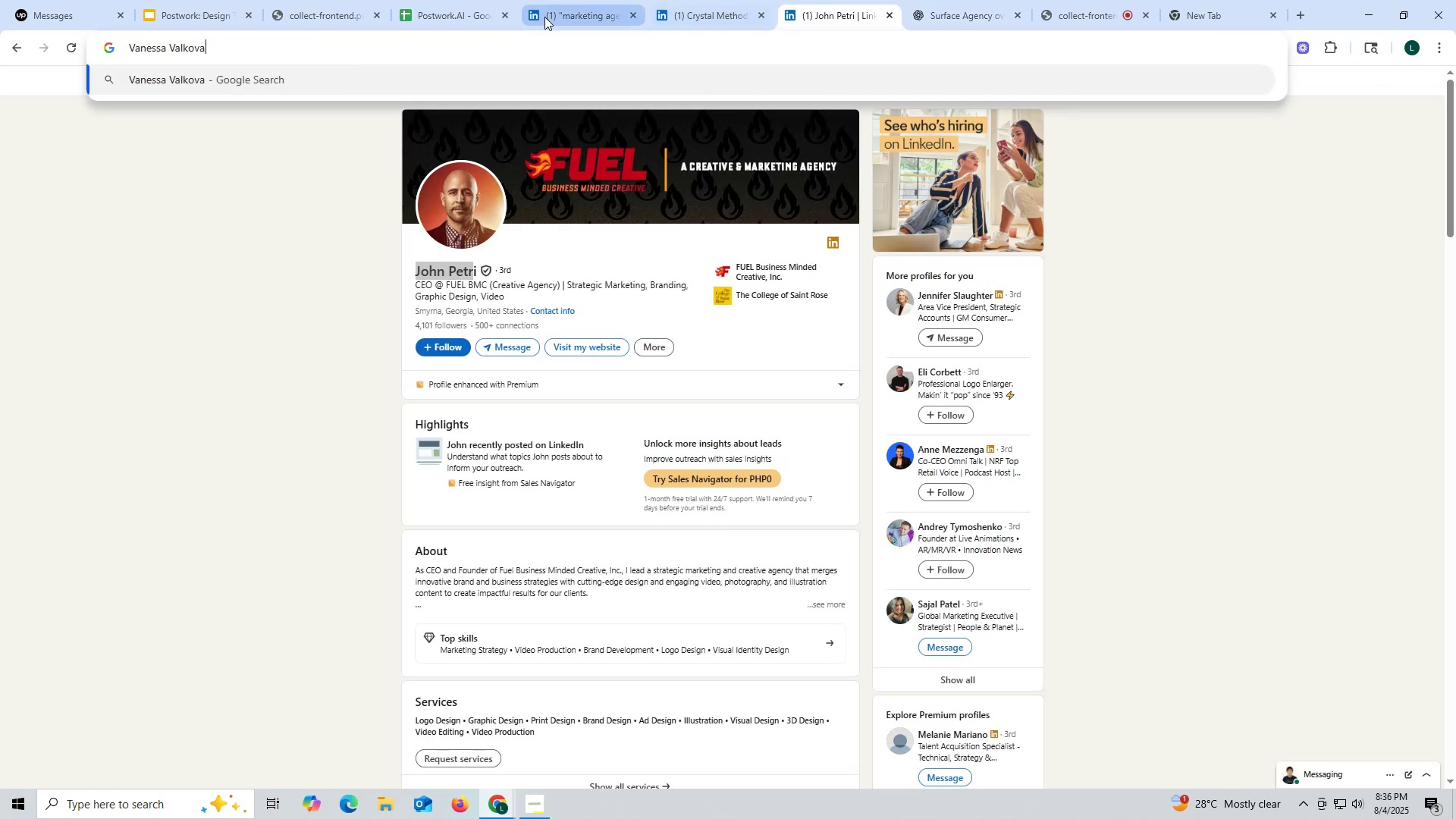 
key(Space)
 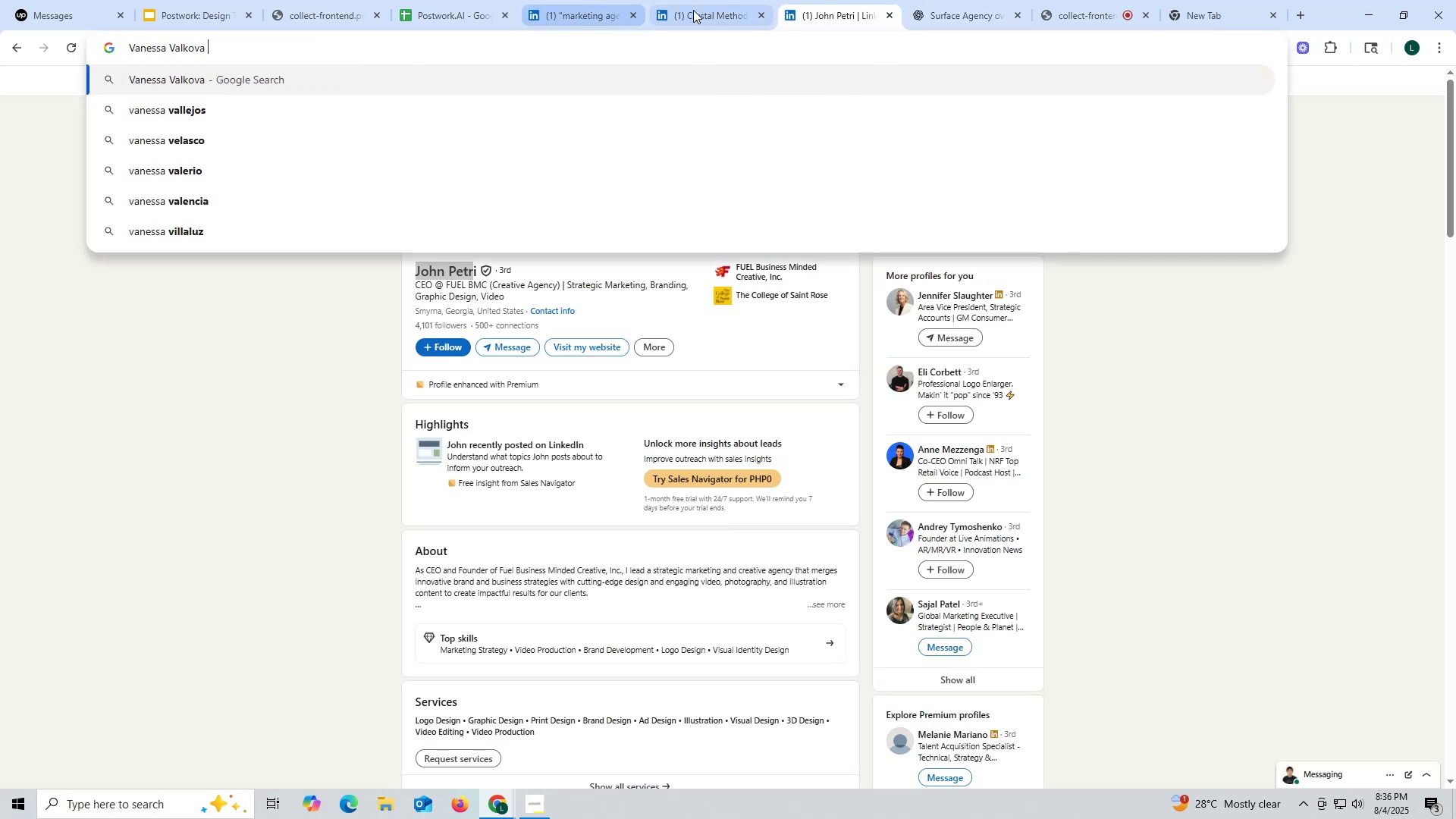 
left_click([693, 10])
 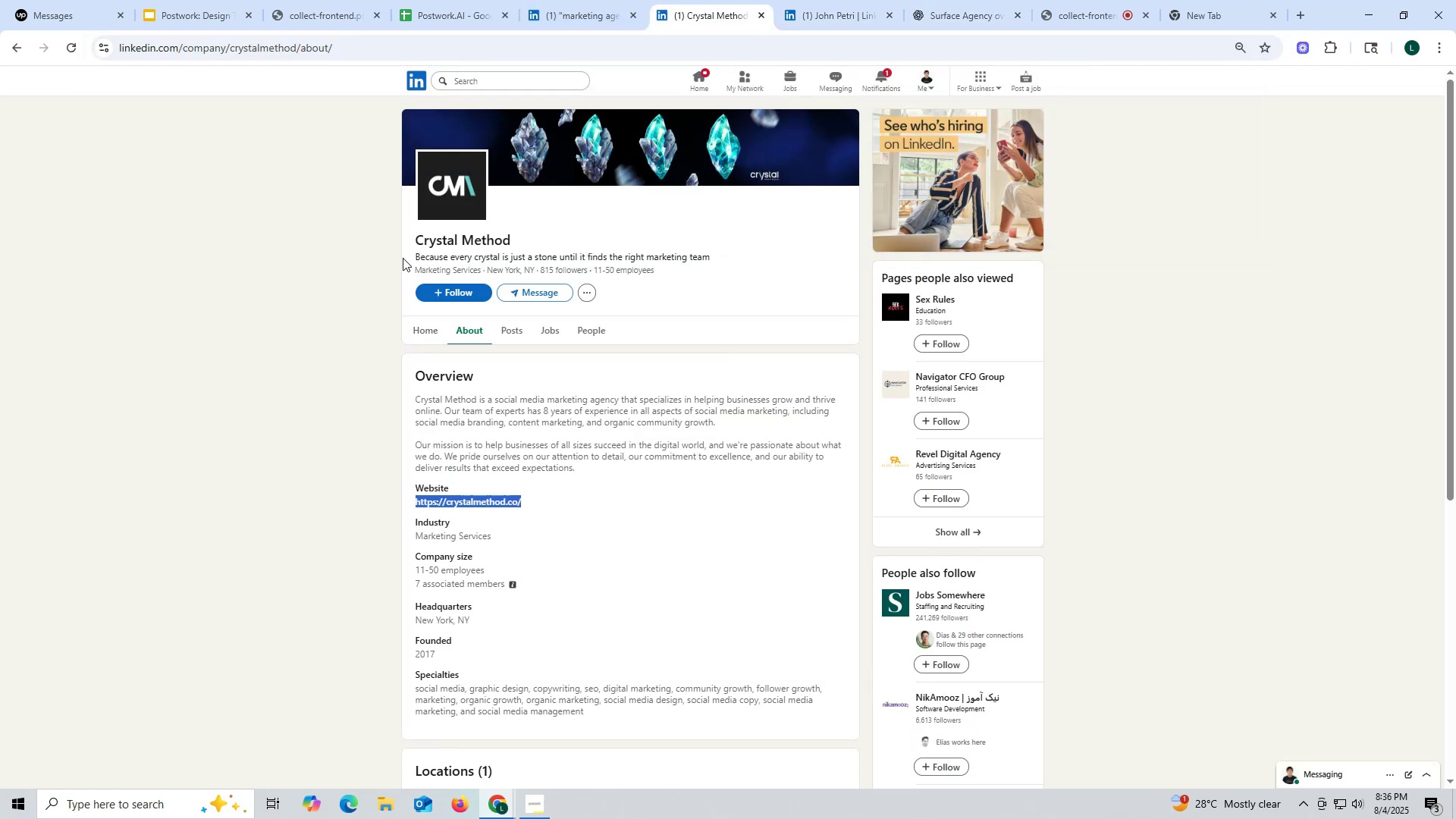 
left_click_drag(start_coordinate=[405, 243], to_coordinate=[542, 237])
 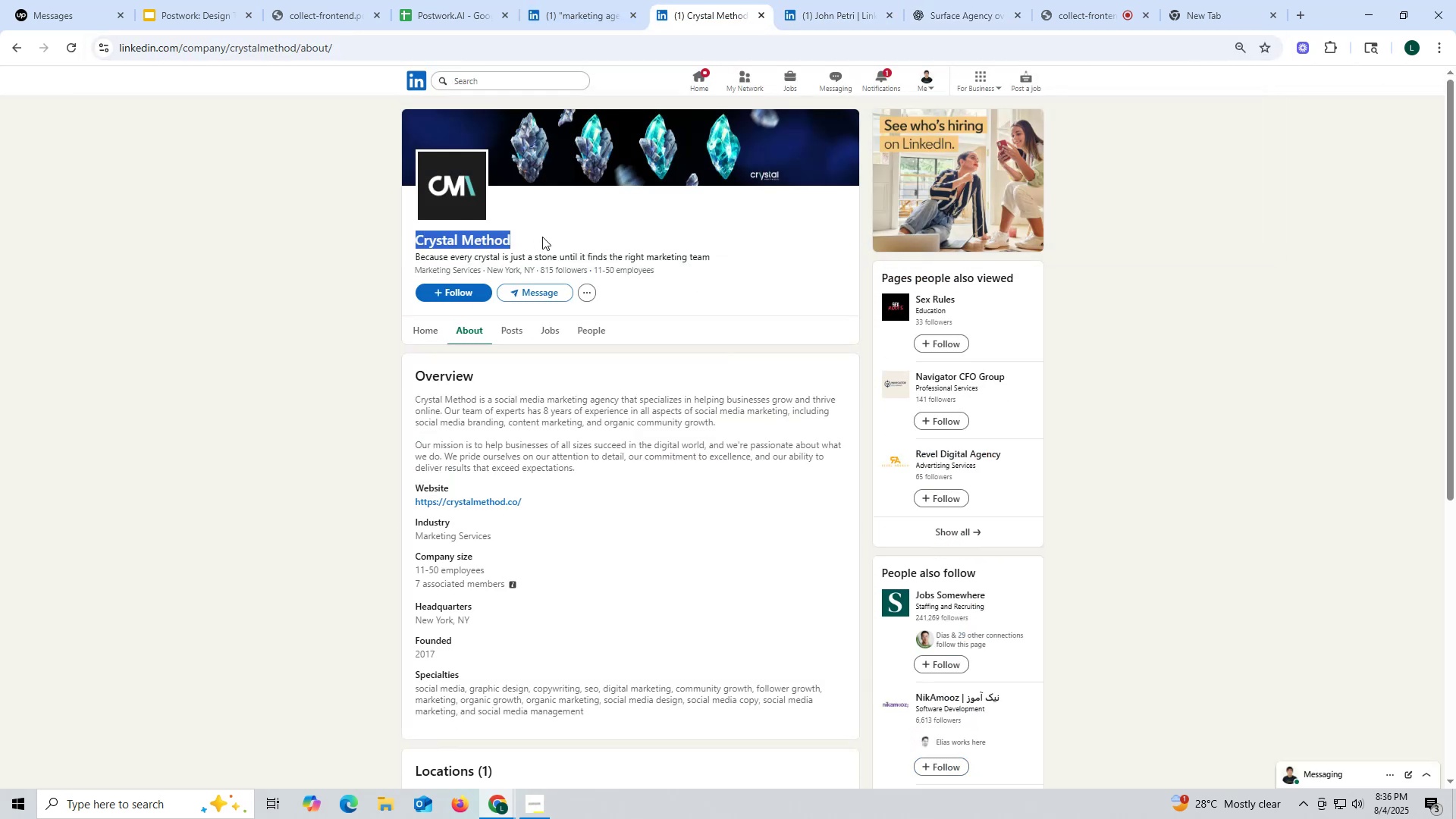 
key(Control+ControlLeft)
 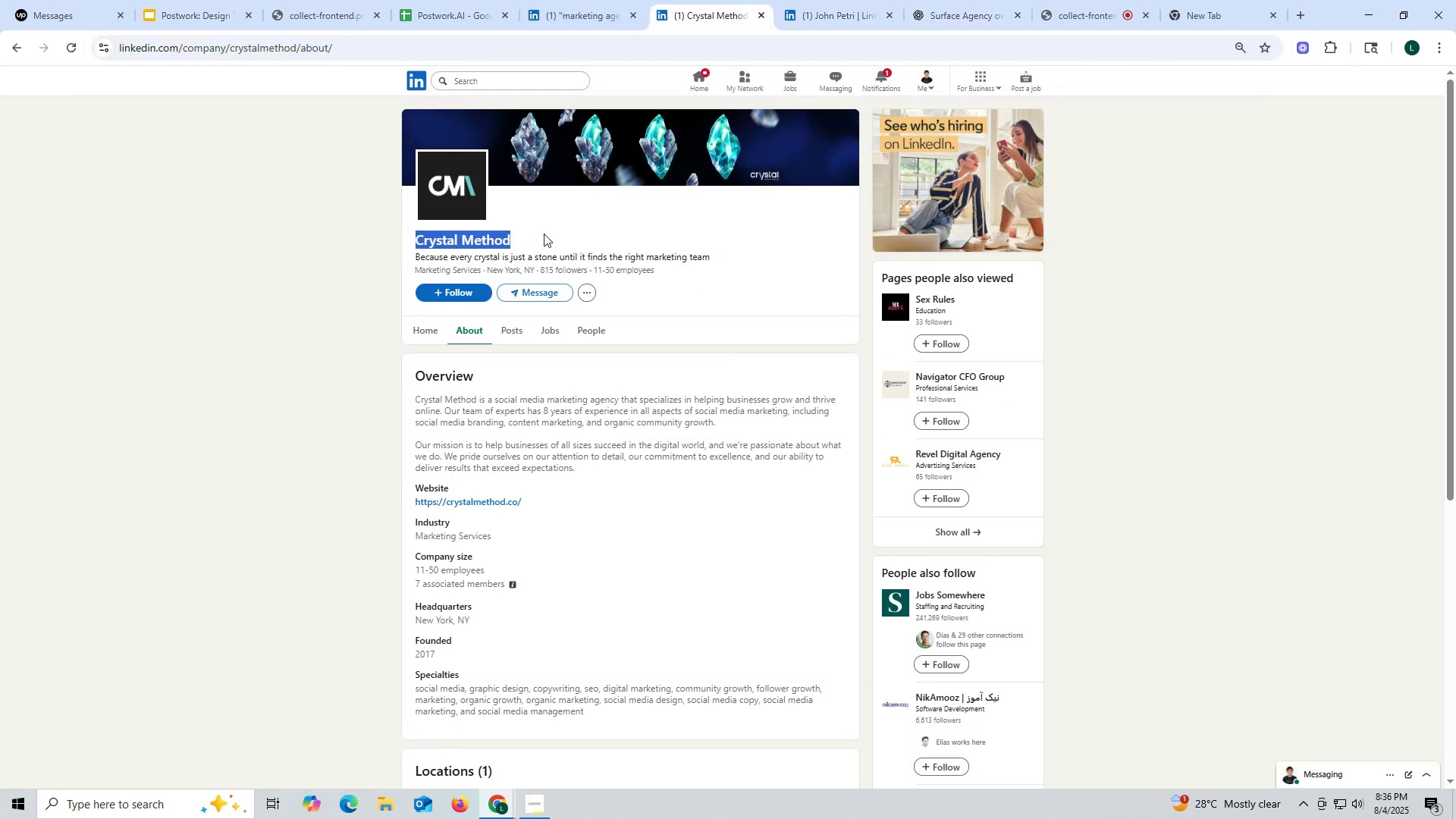 
key(Control+C)
 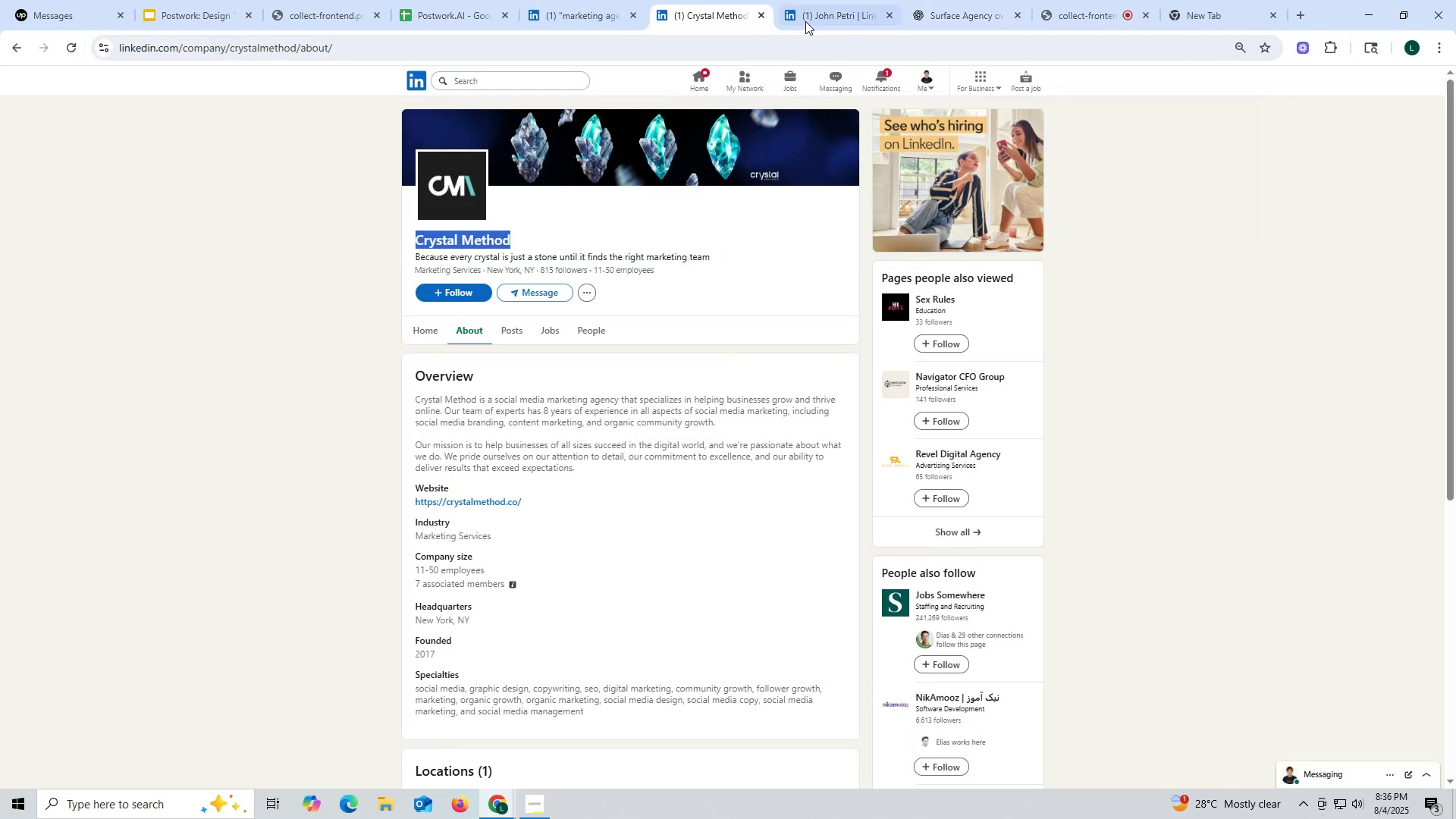 
left_click([807, 19])
 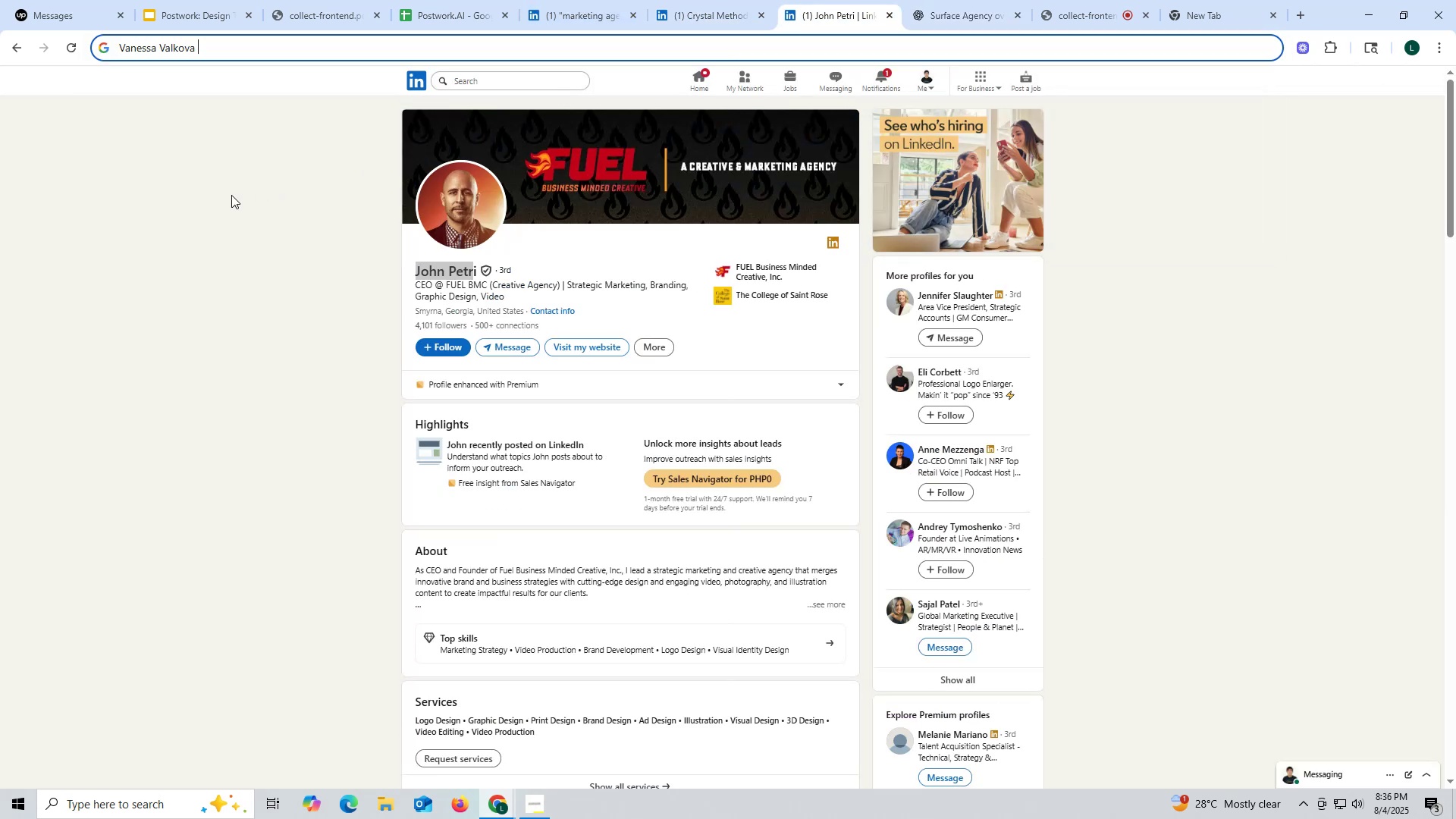 
key(Control+ControlLeft)
 